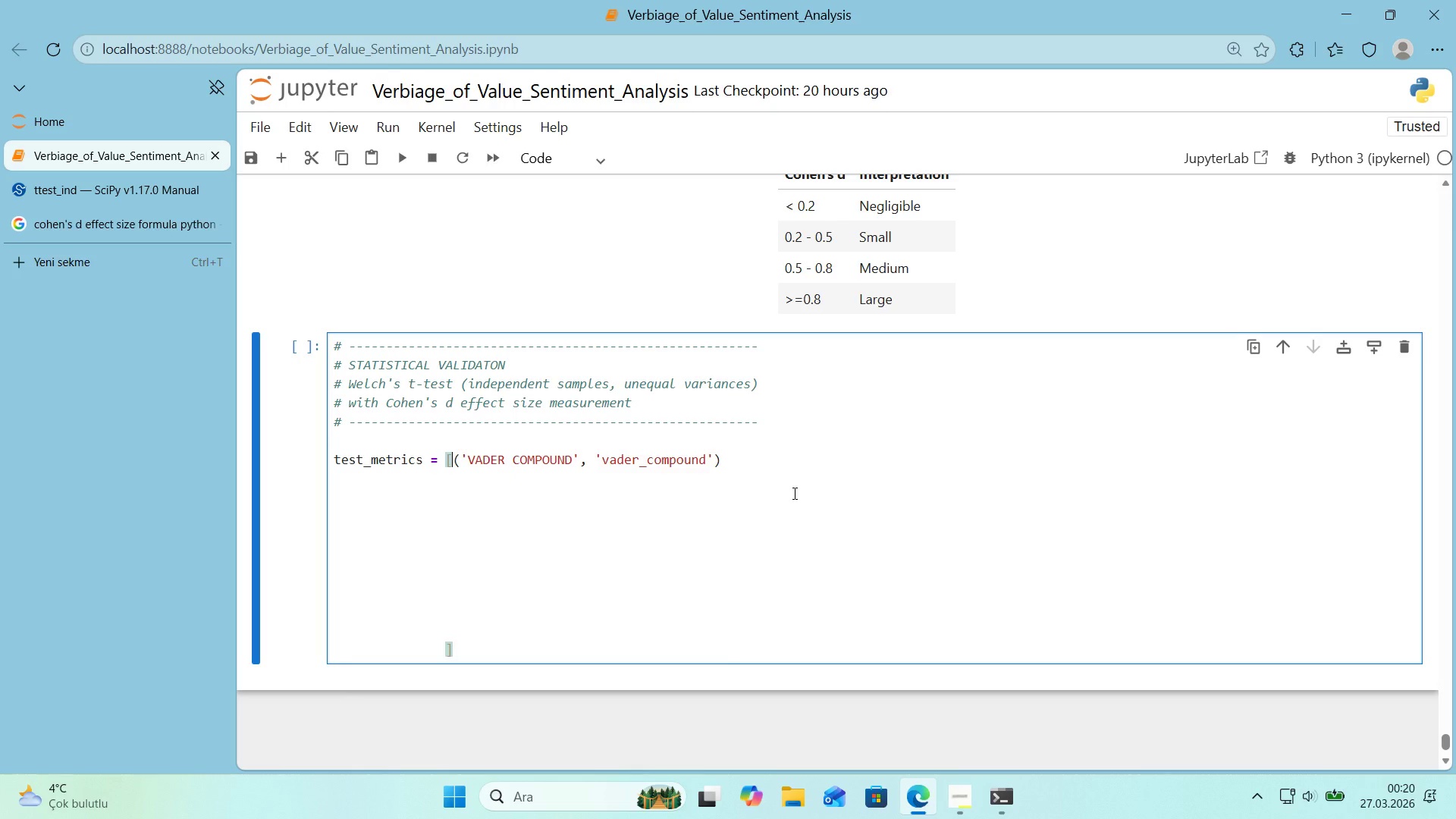 
key(Enter)
 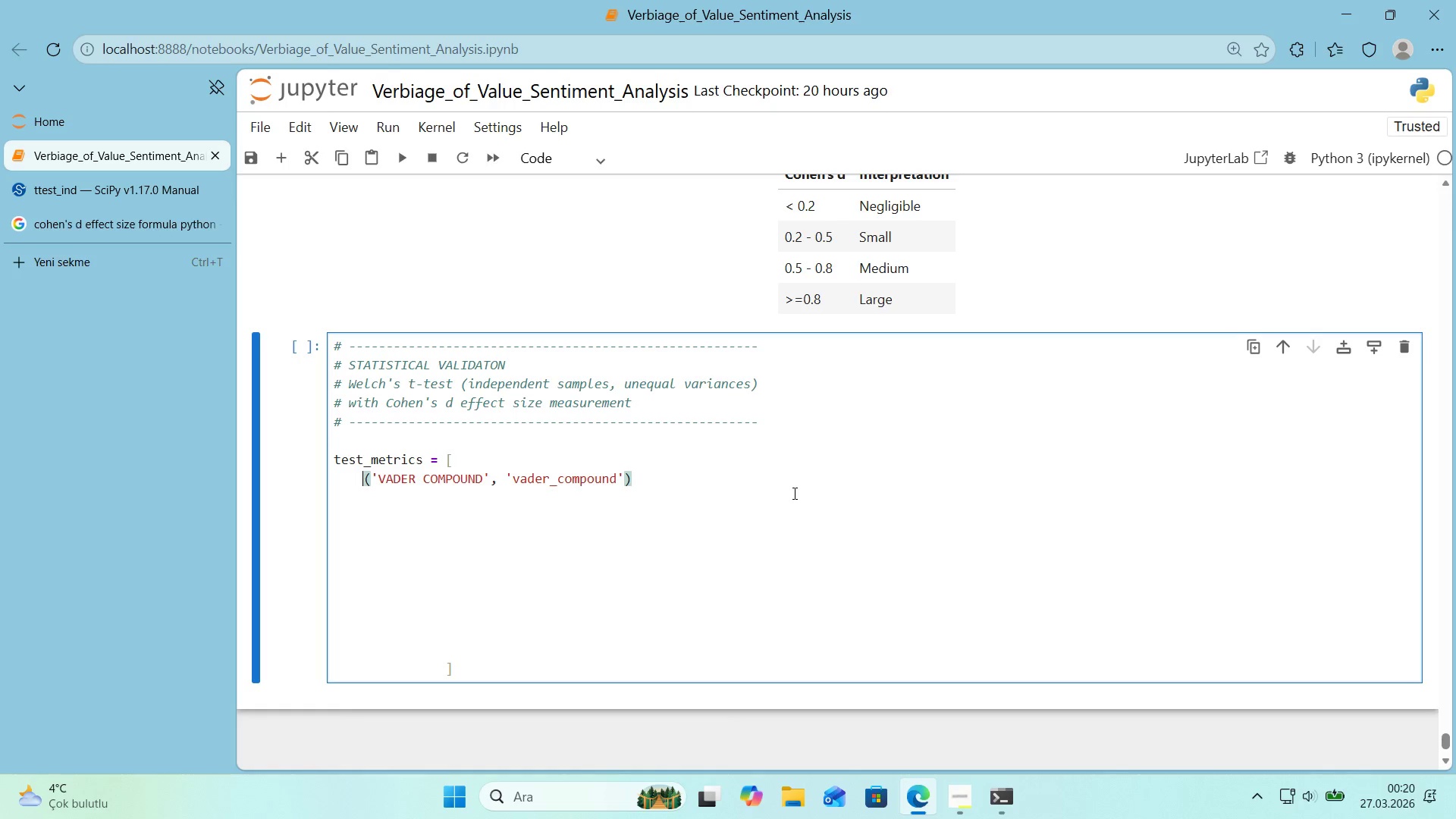 
key(ArrowDown)
 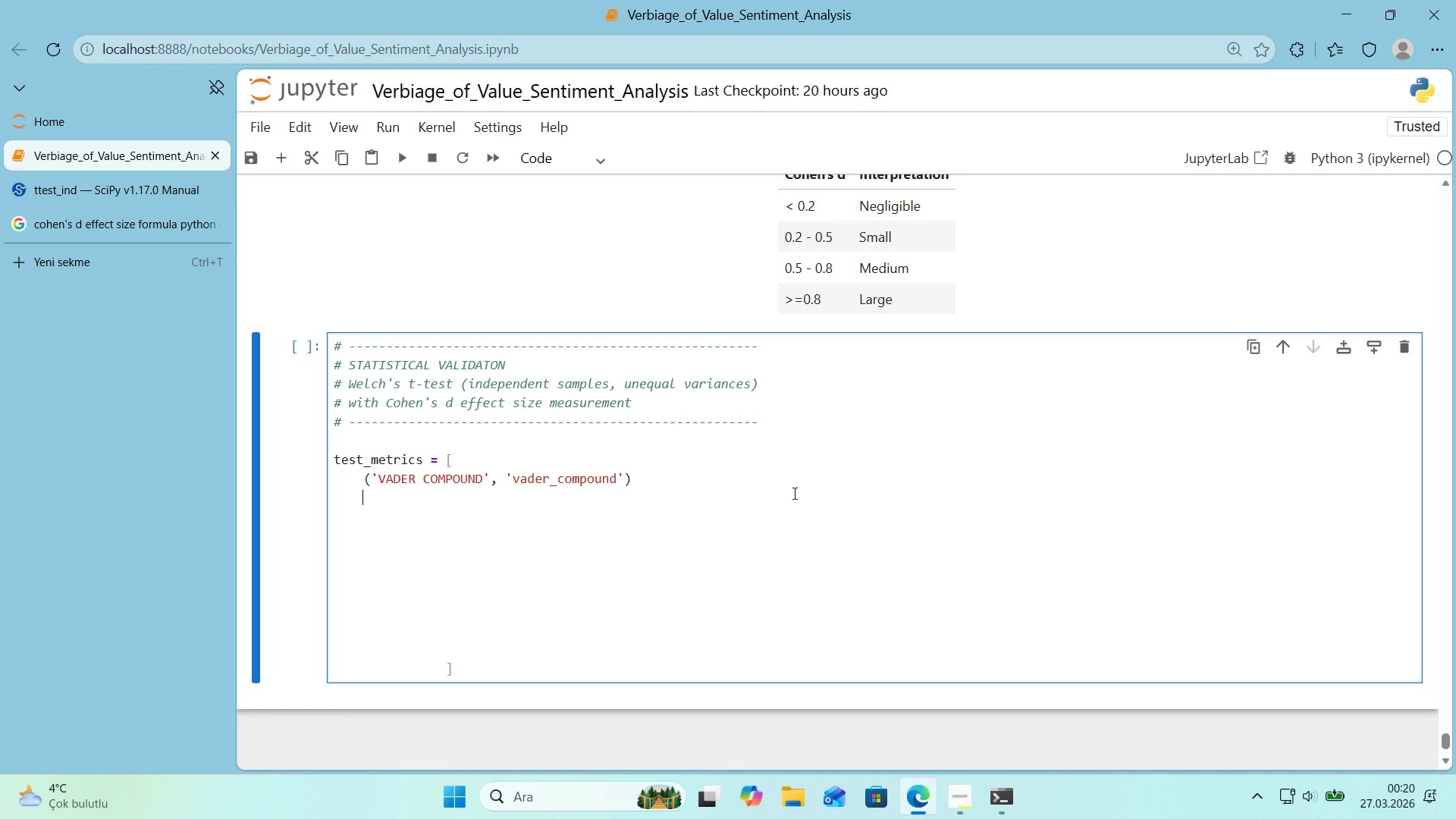 
type(*()
 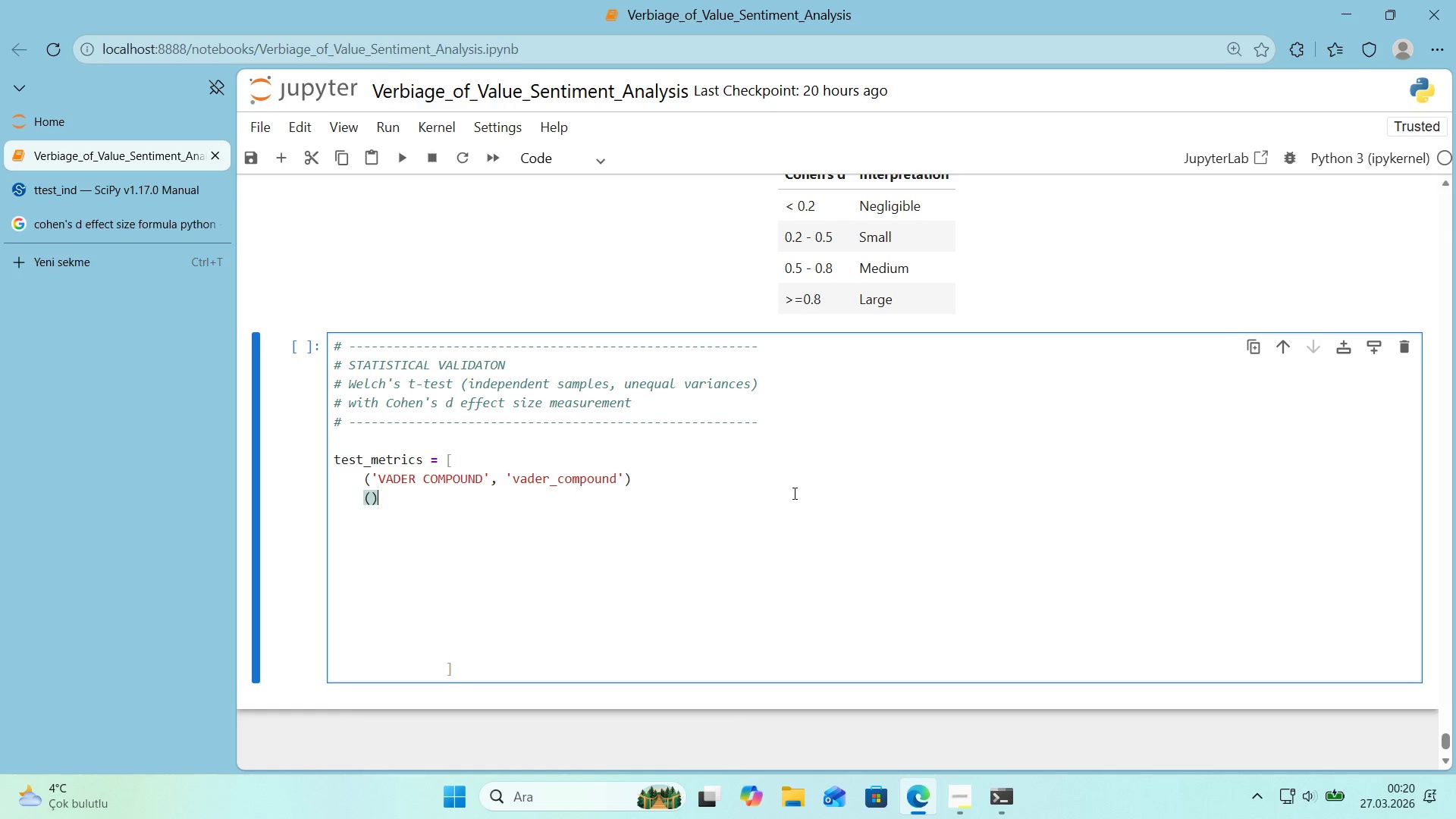 
key(ArrowLeft)
 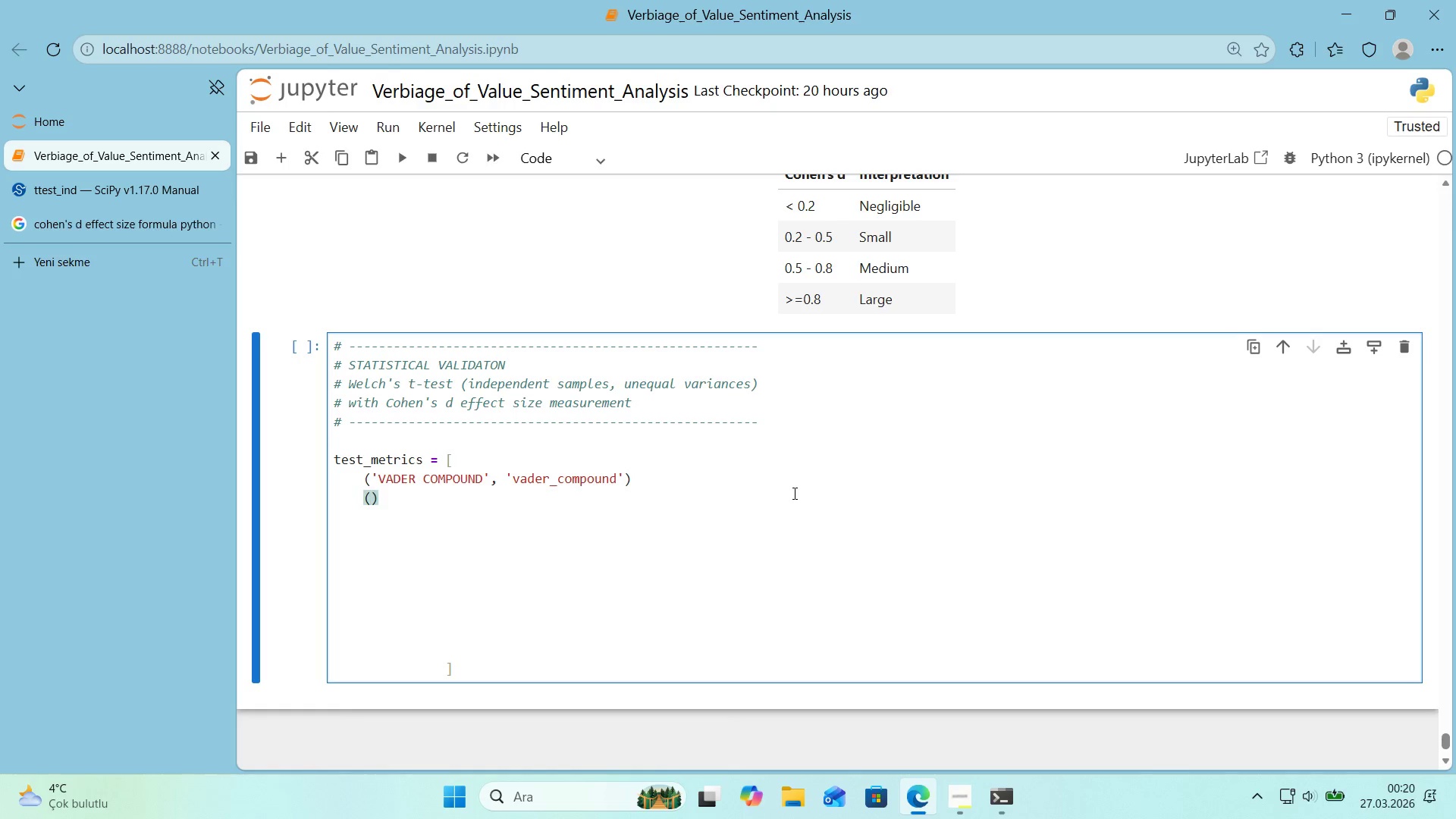 
type(Vade)
key(Backspace)
key(Backspace)
key(Backspace)
type(ADER)
 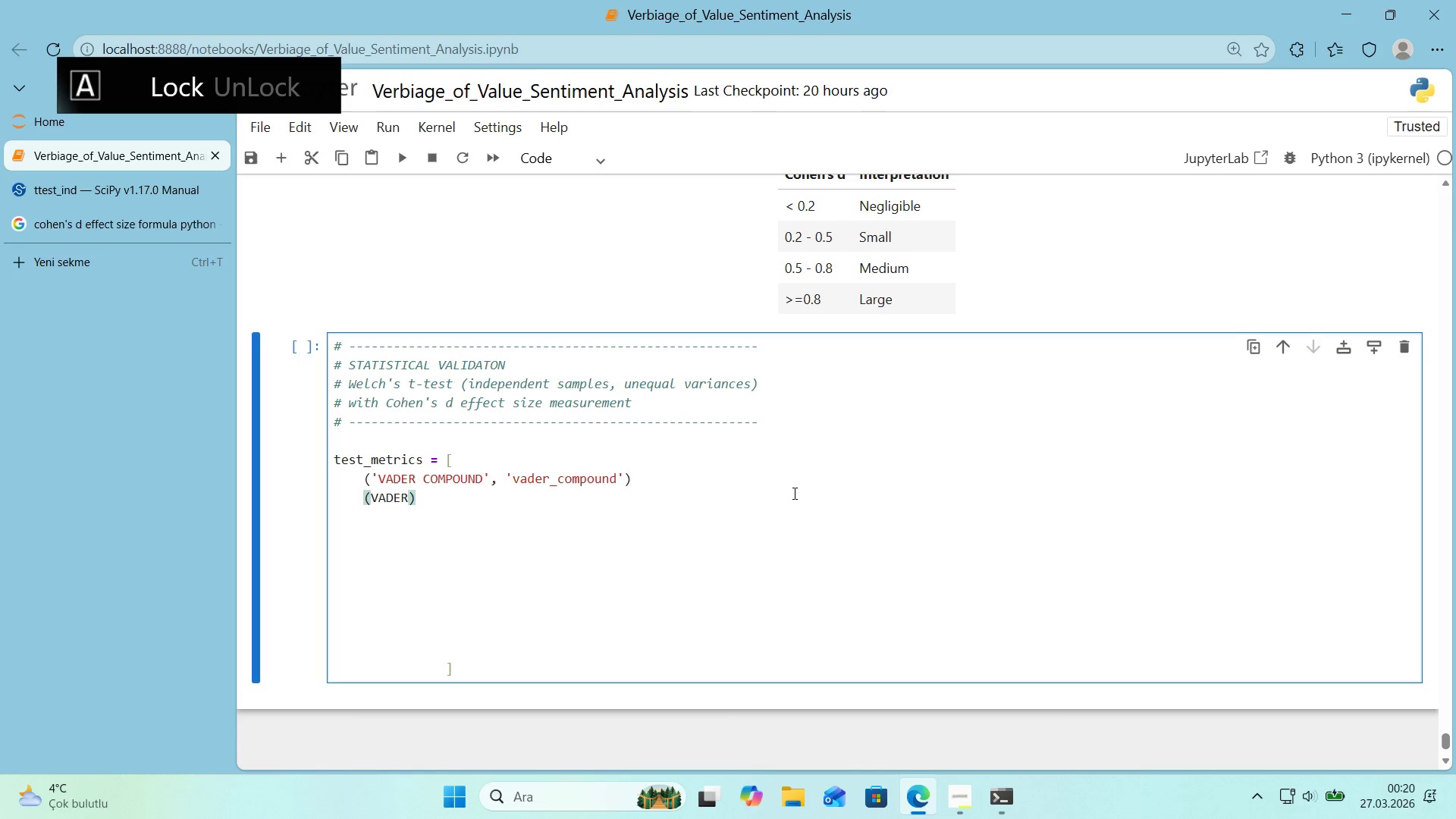 
key(ArrowLeft)
 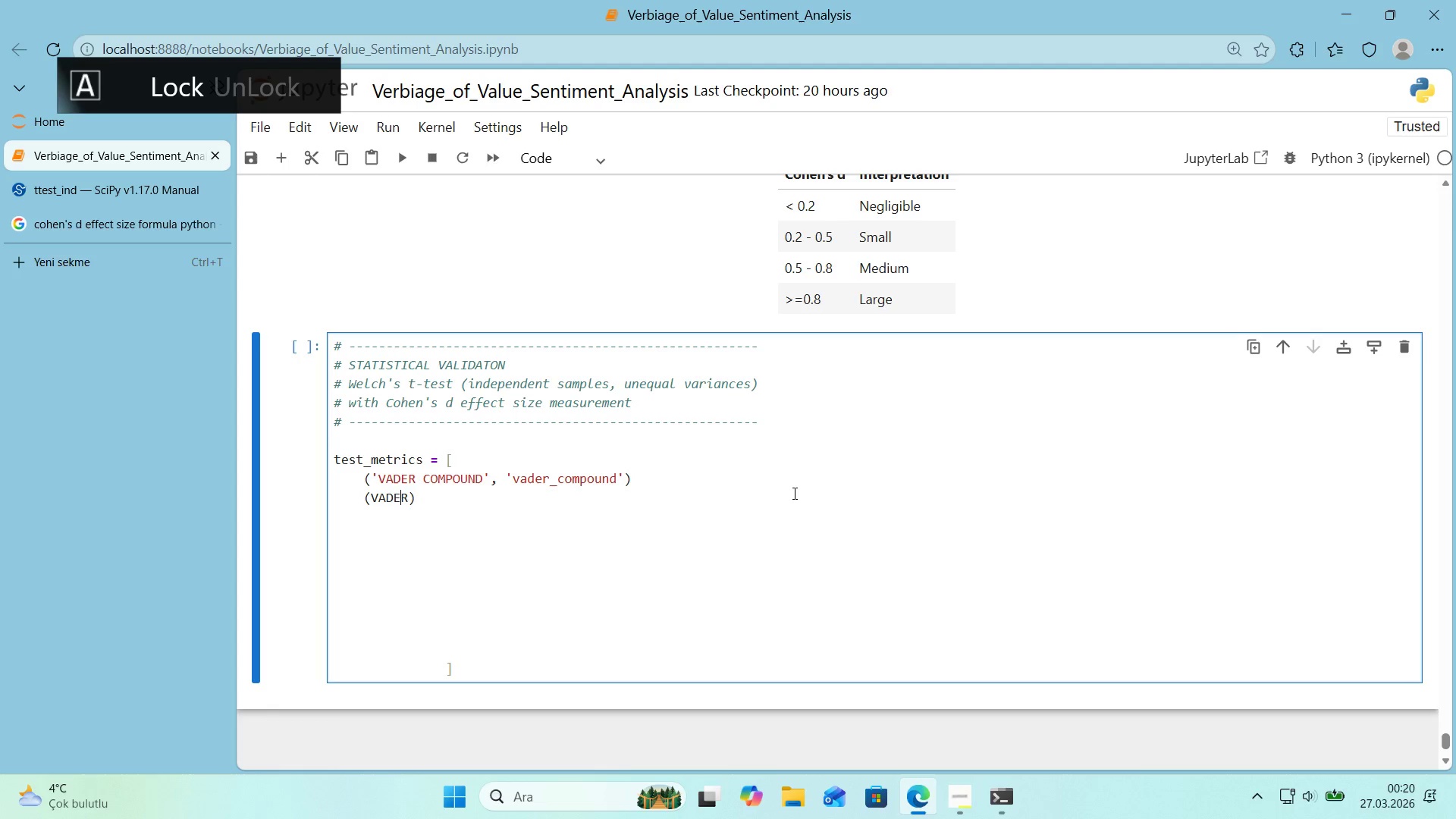 
key(ArrowLeft)
 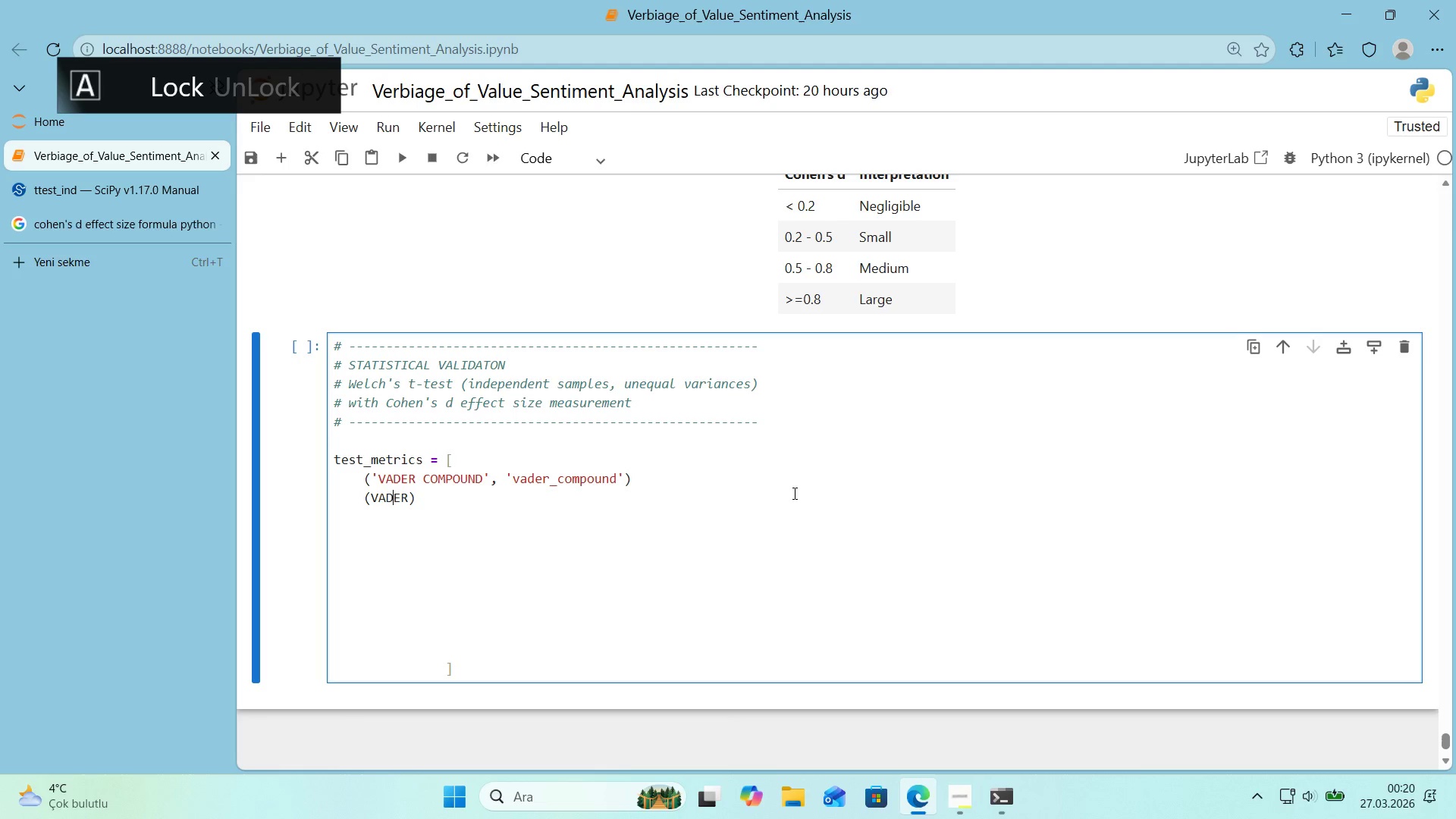 
key(ArrowLeft)
 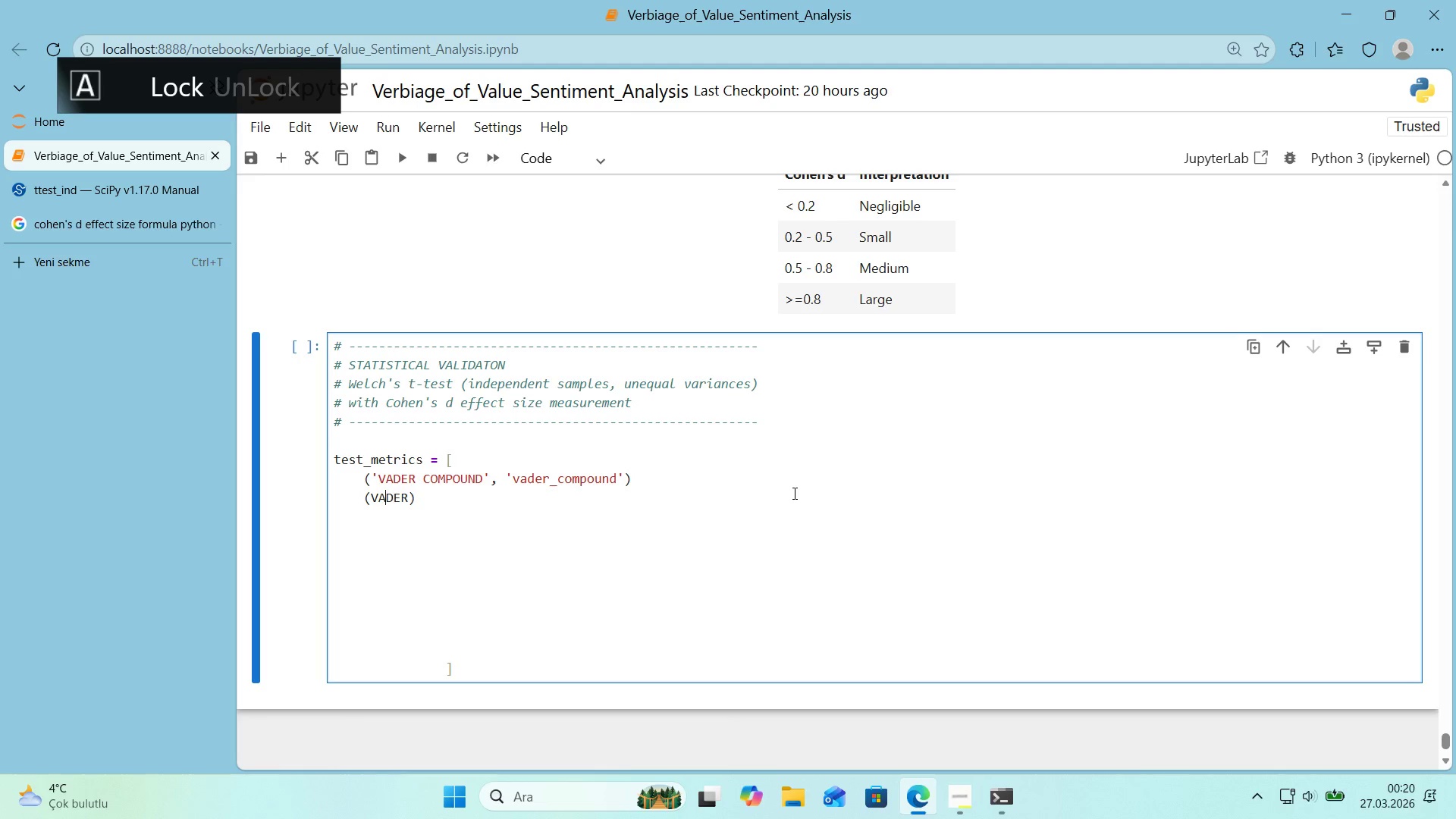 
key(ArrowLeft)
 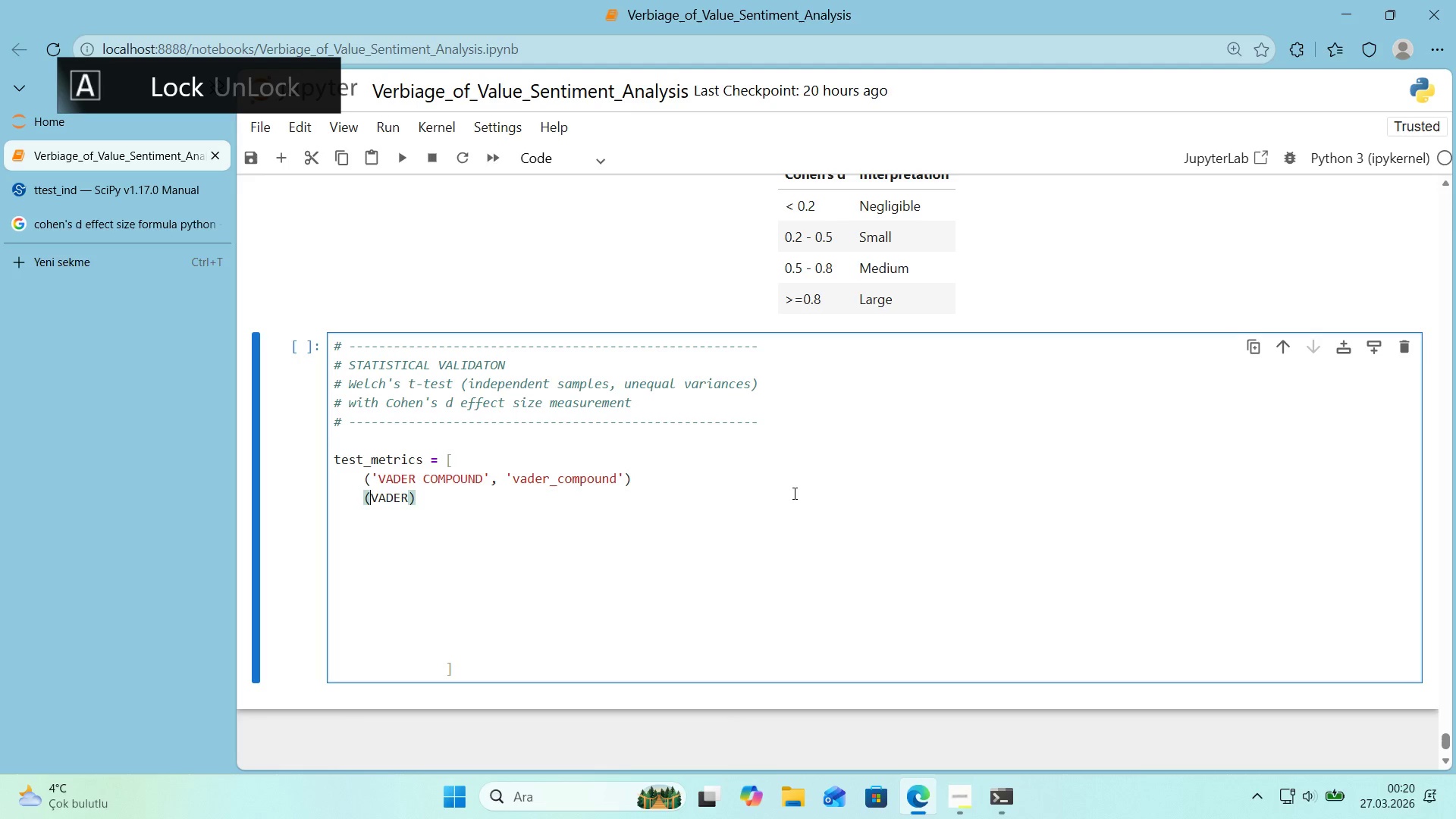 
key(ArrowLeft)
 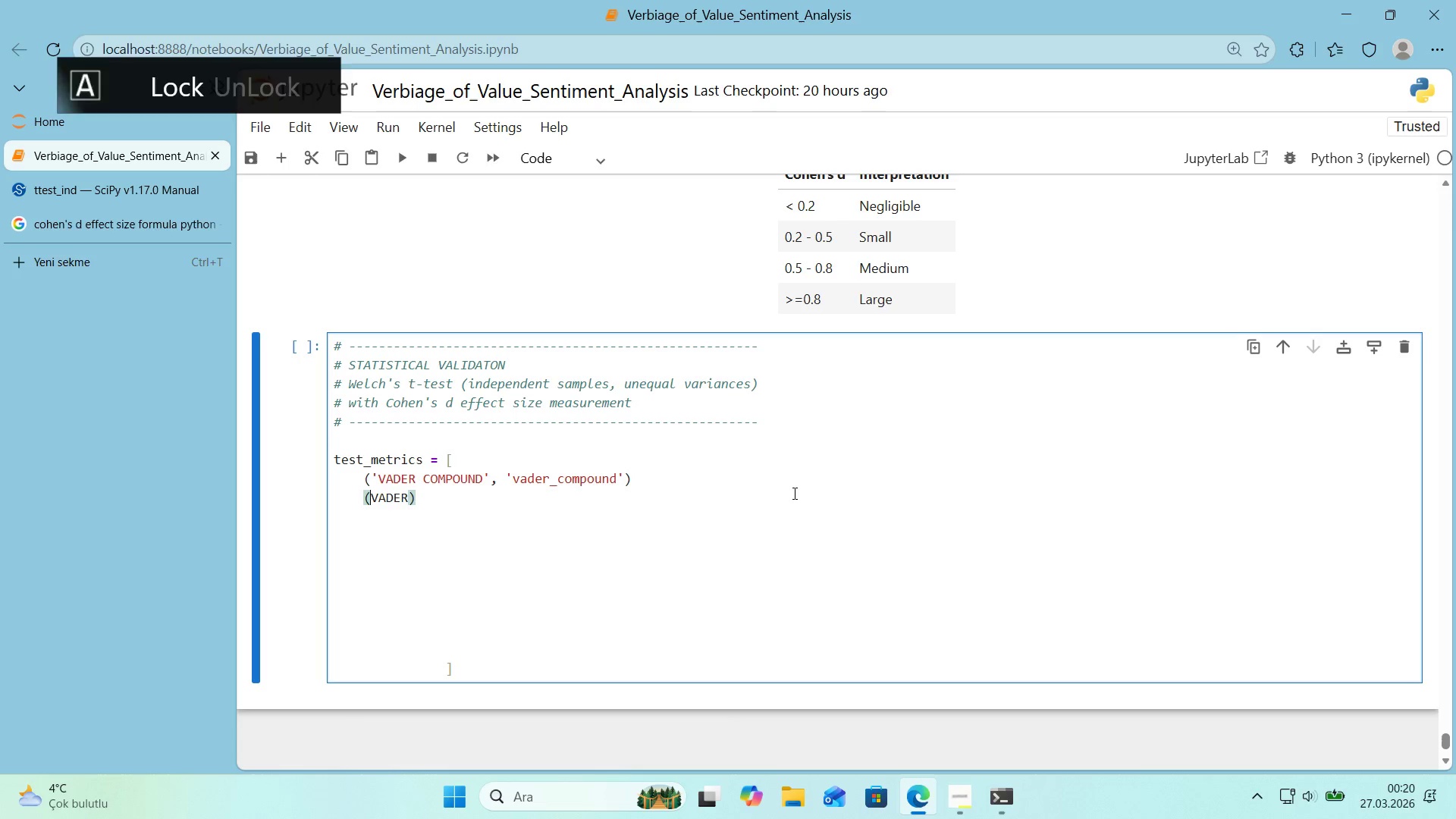 
type(@@)
 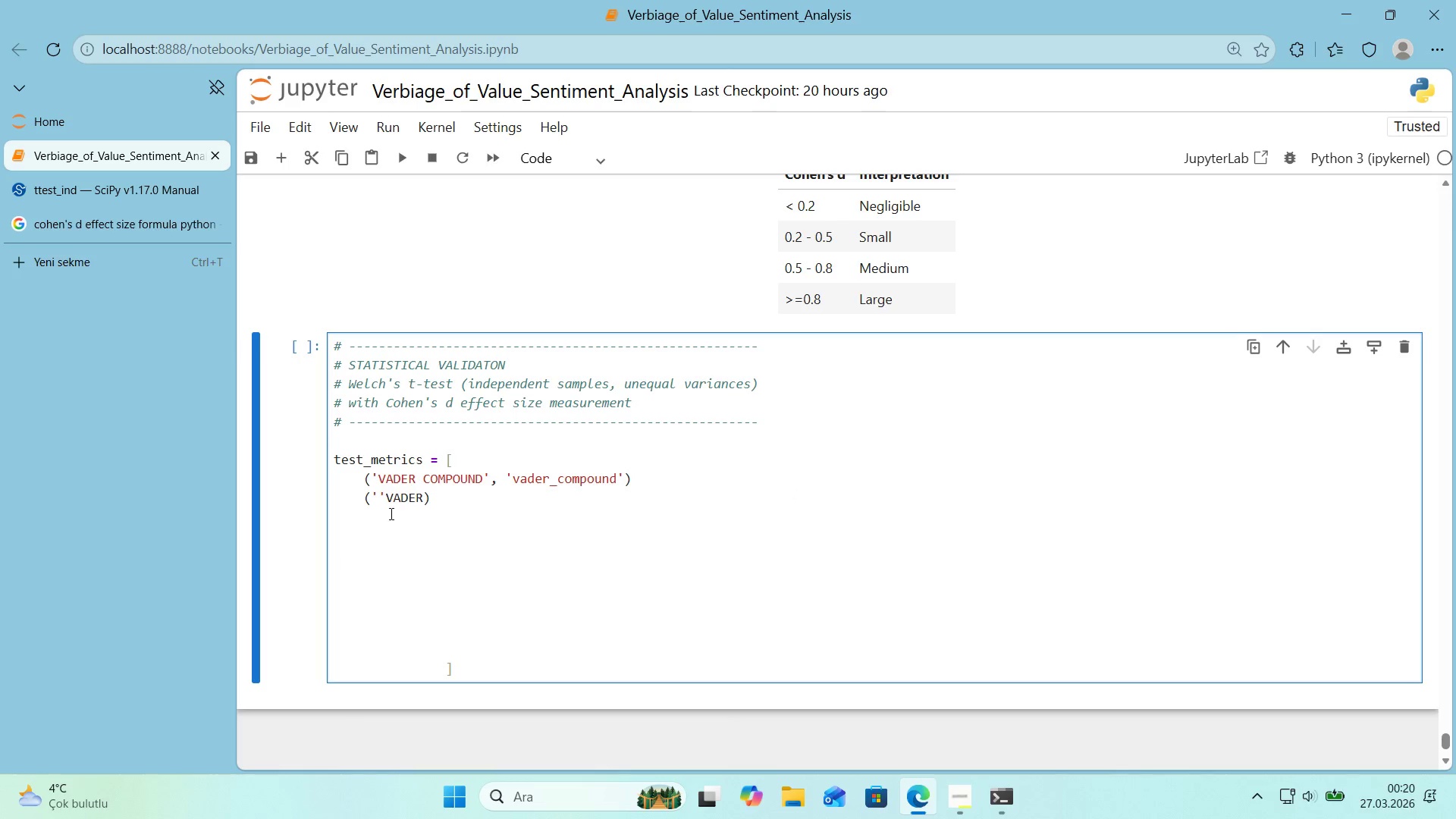 
double_click([419, 493])
 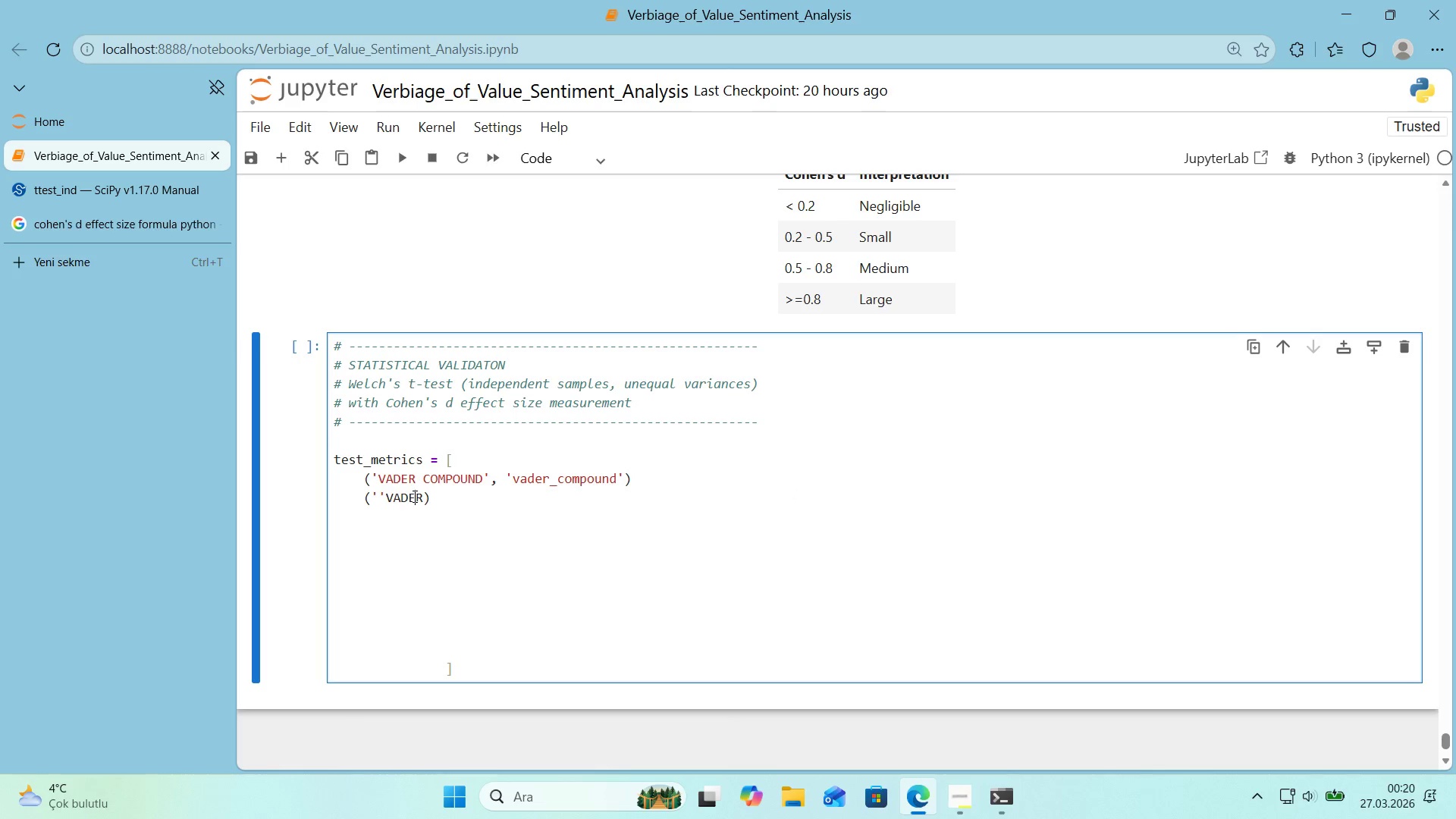 
triple_click([413, 496])
 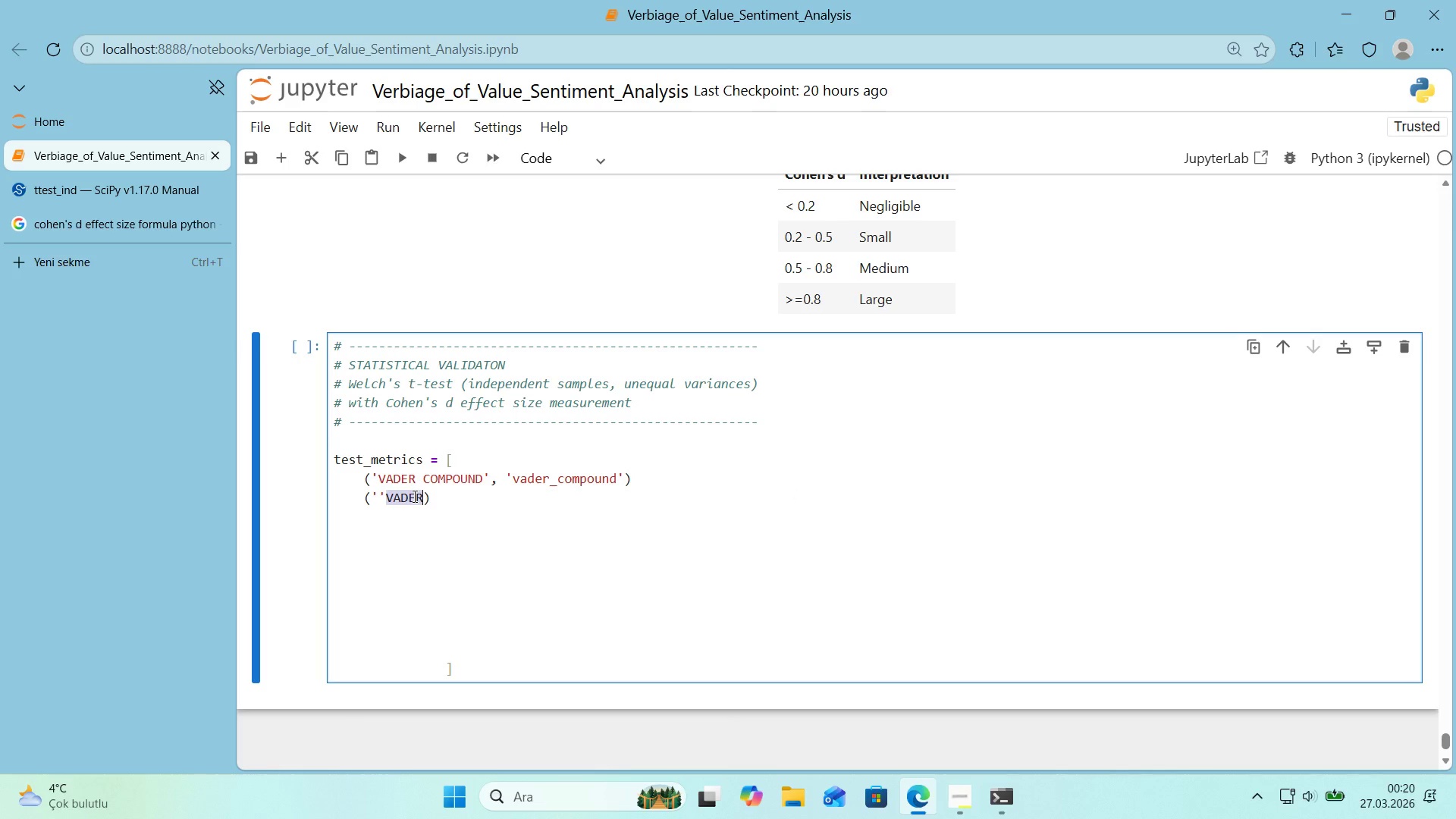 
triple_click([413, 496])
 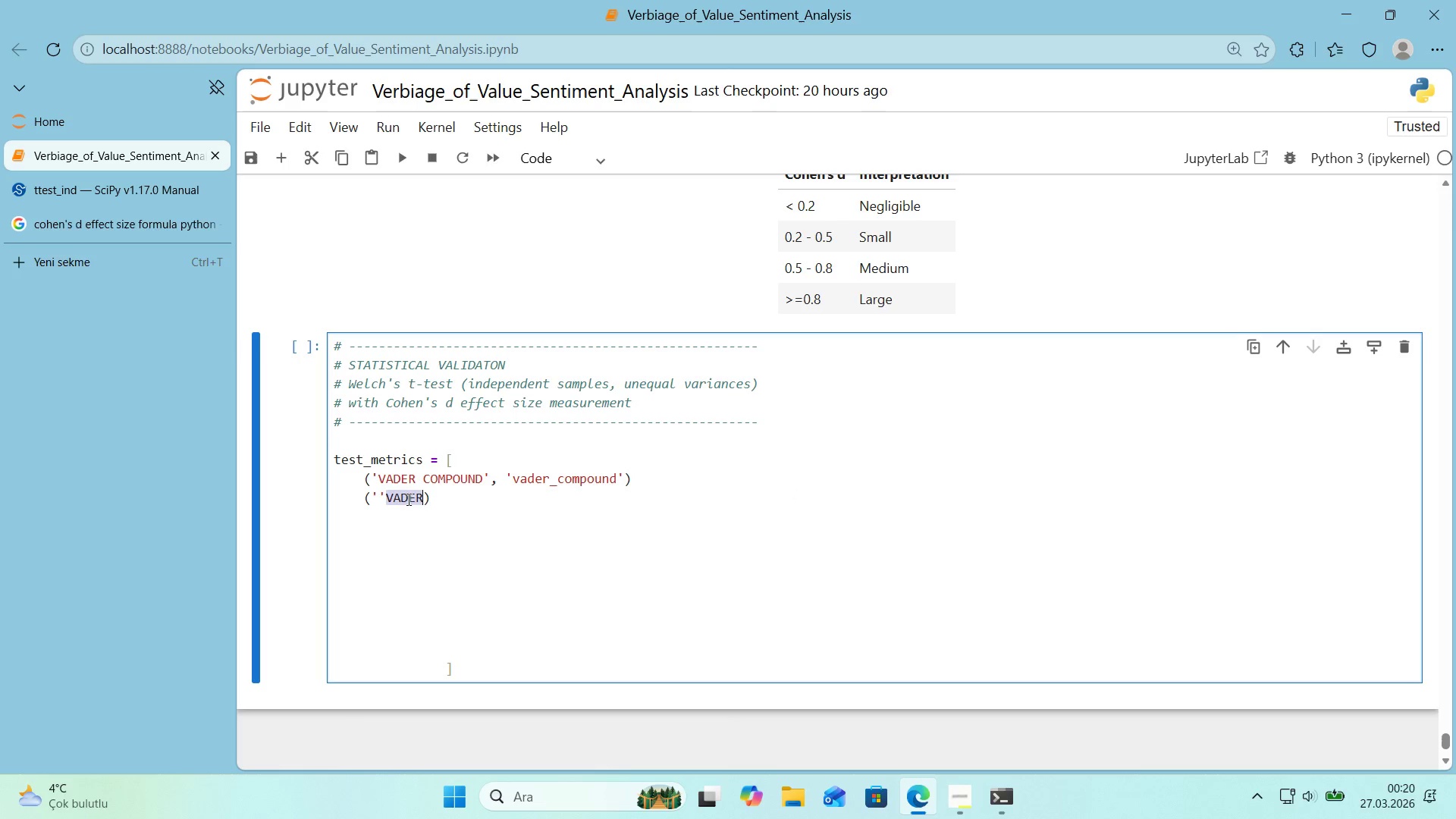 
left_click_drag(start_coordinate=[407, 499], to_coordinate=[379, 501])
 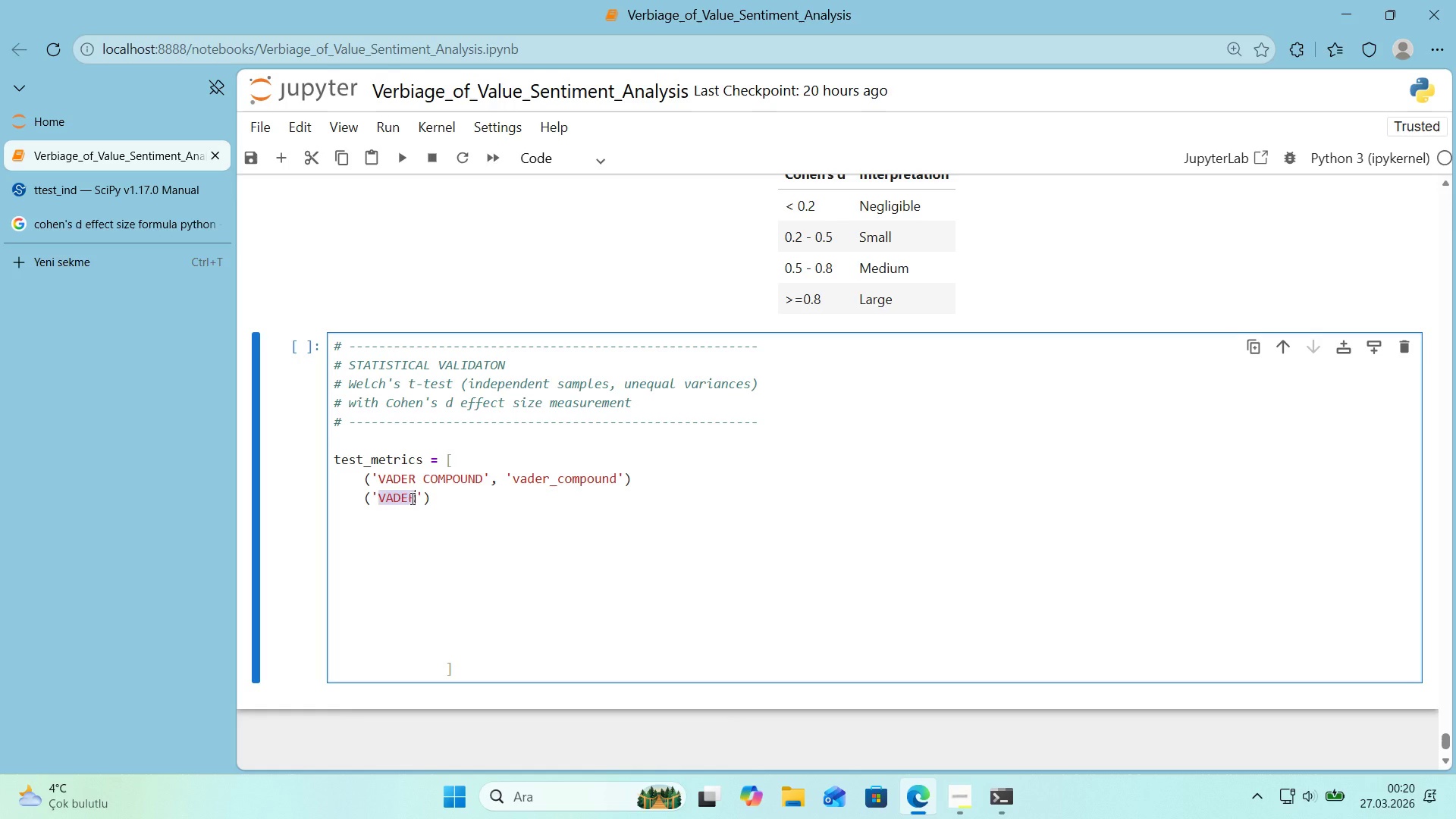 
left_click([416, 497])
 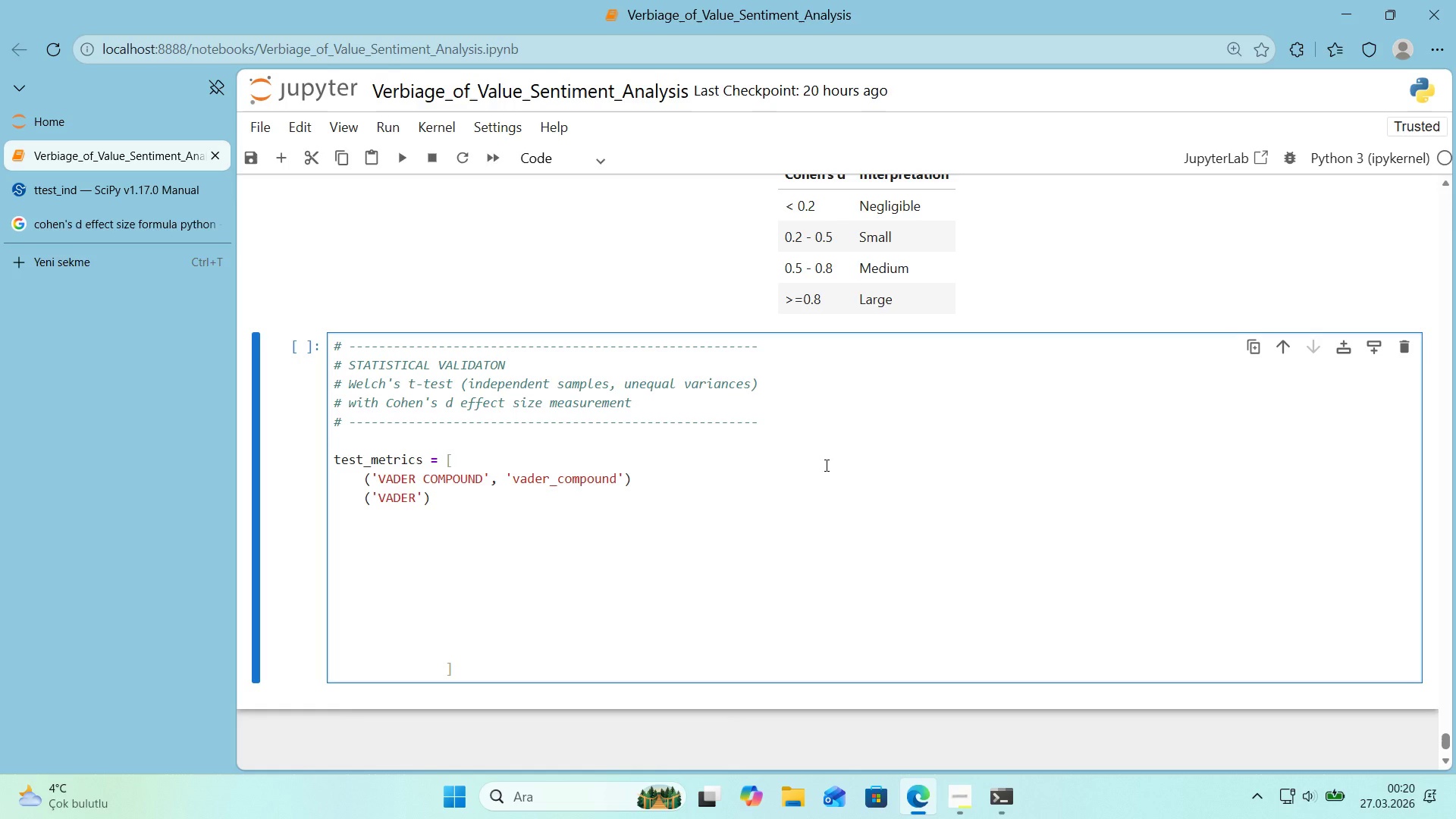 
type( pOS')
key(Backspace)
key(Backspace)
key(Backspace)
key(Backspace)
type(Pos't've)
 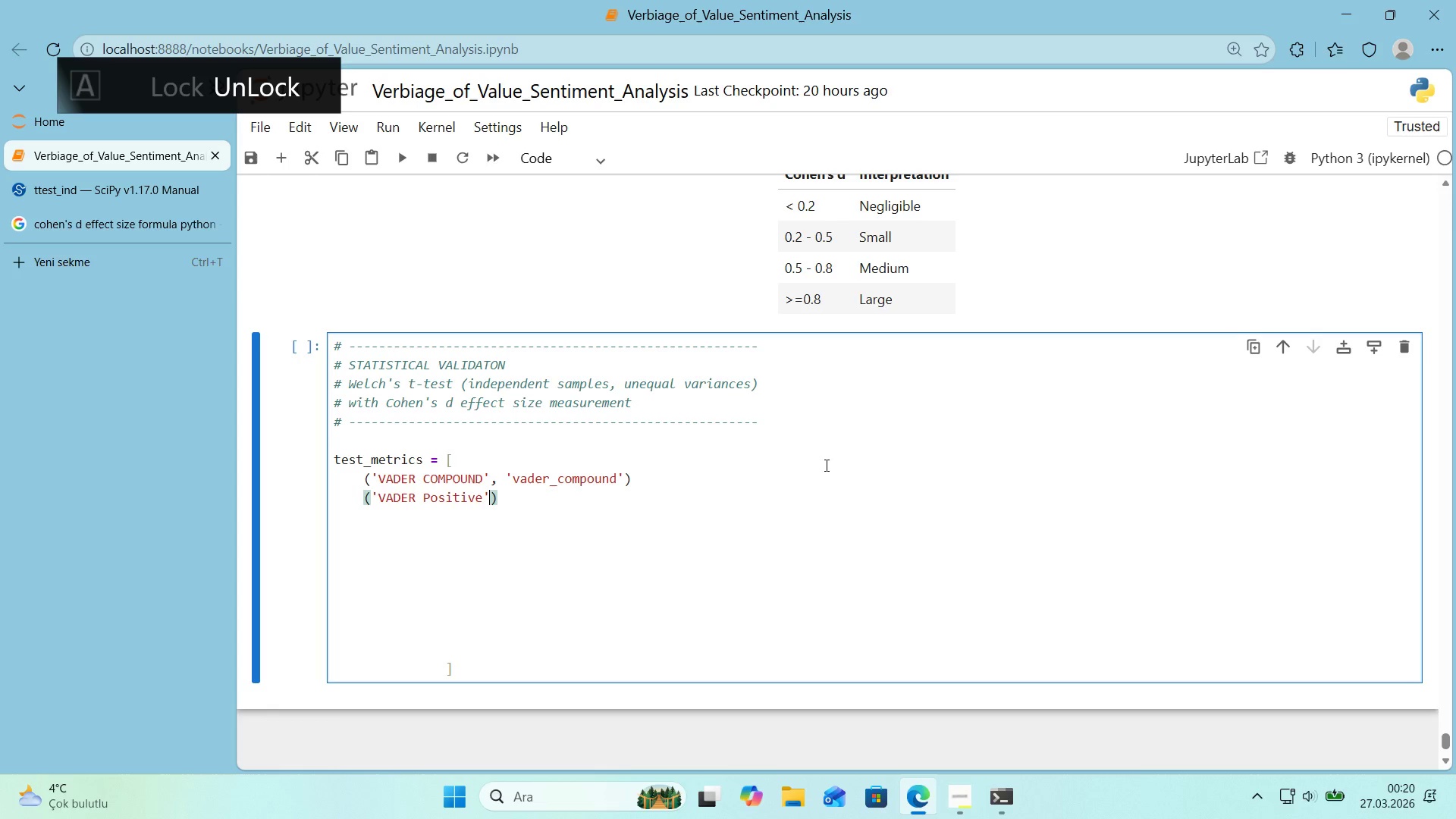 
key(ArrowRight)
 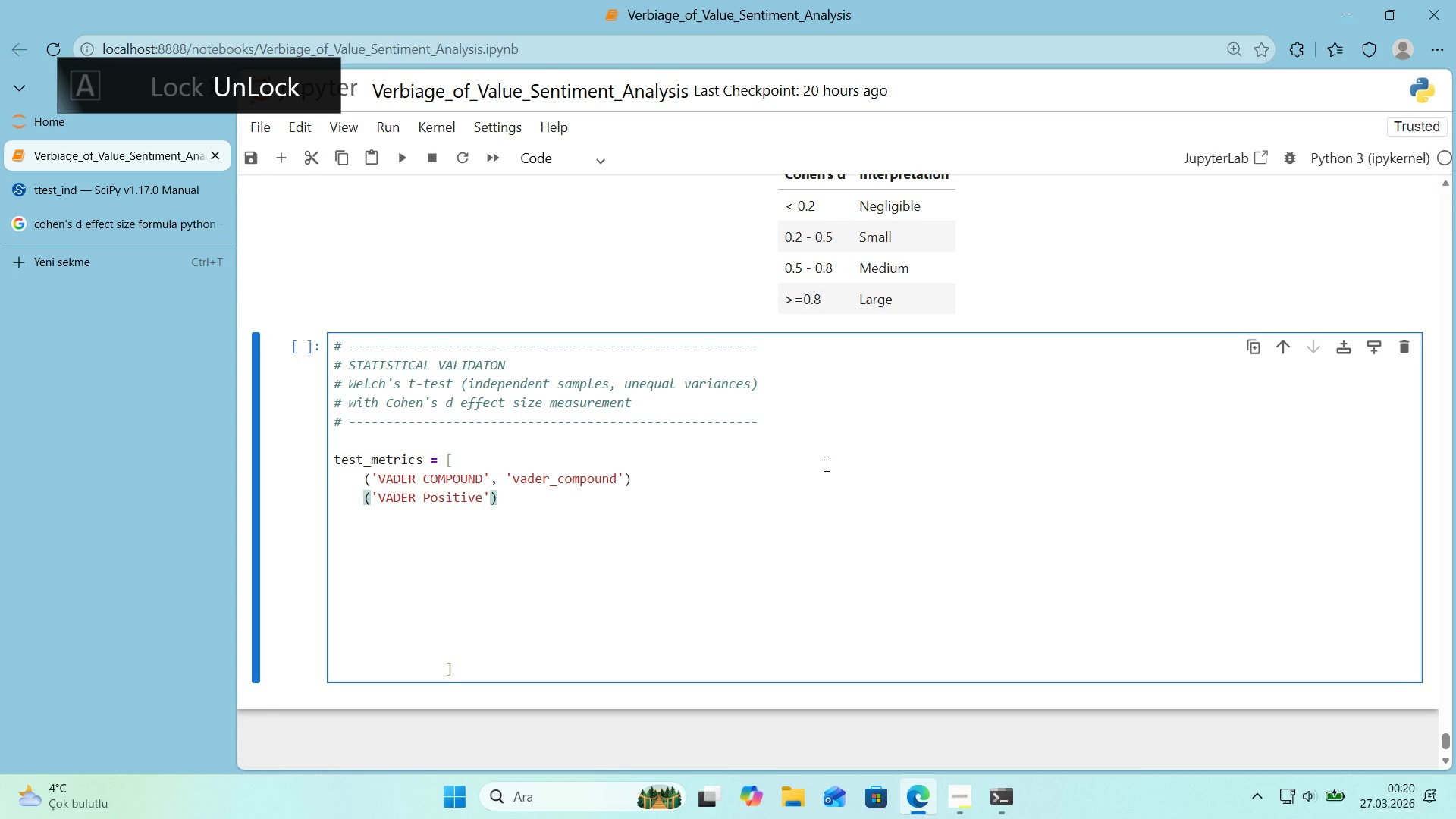 
type(, @@)
 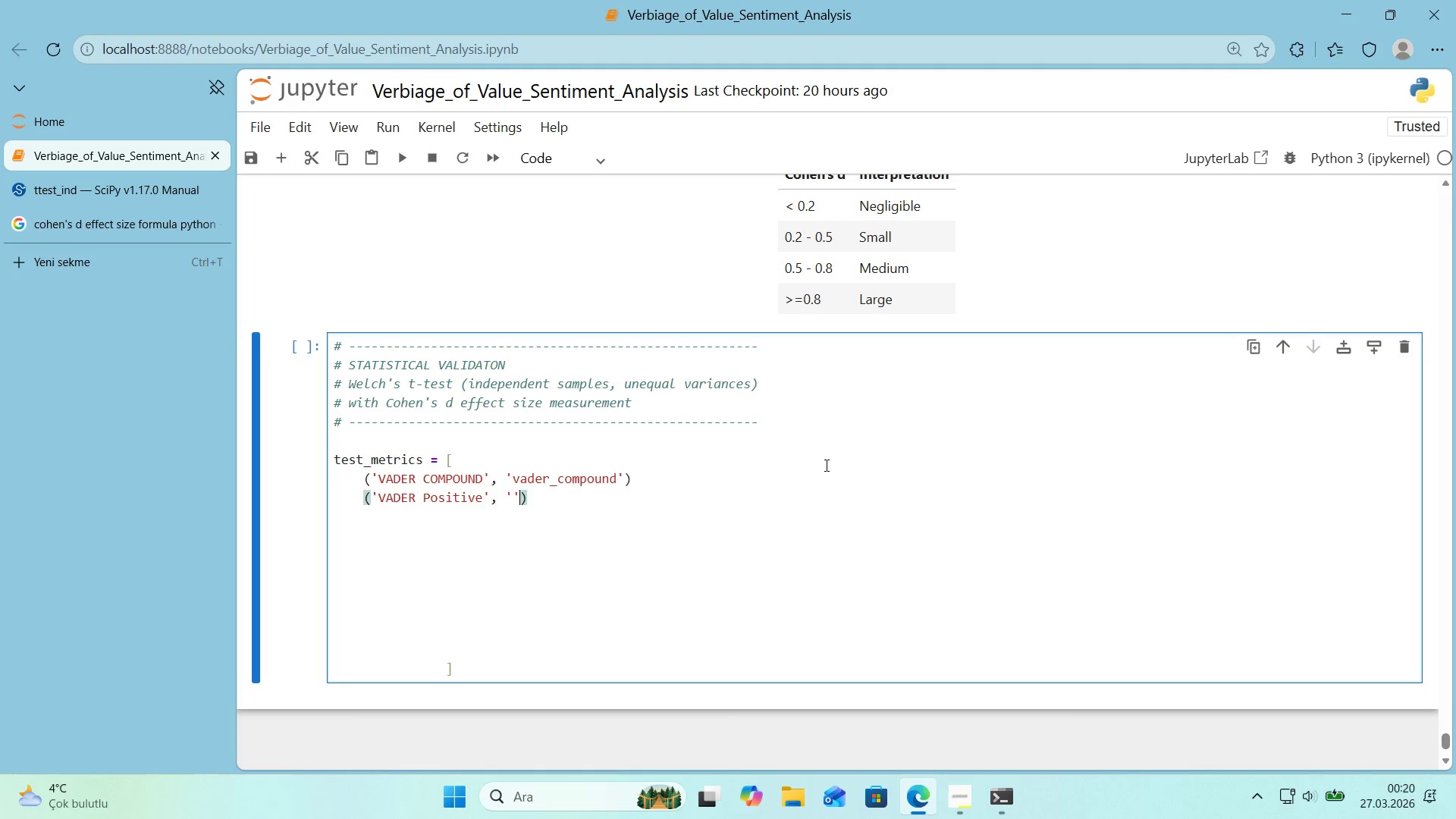 
key(ArrowLeft)
 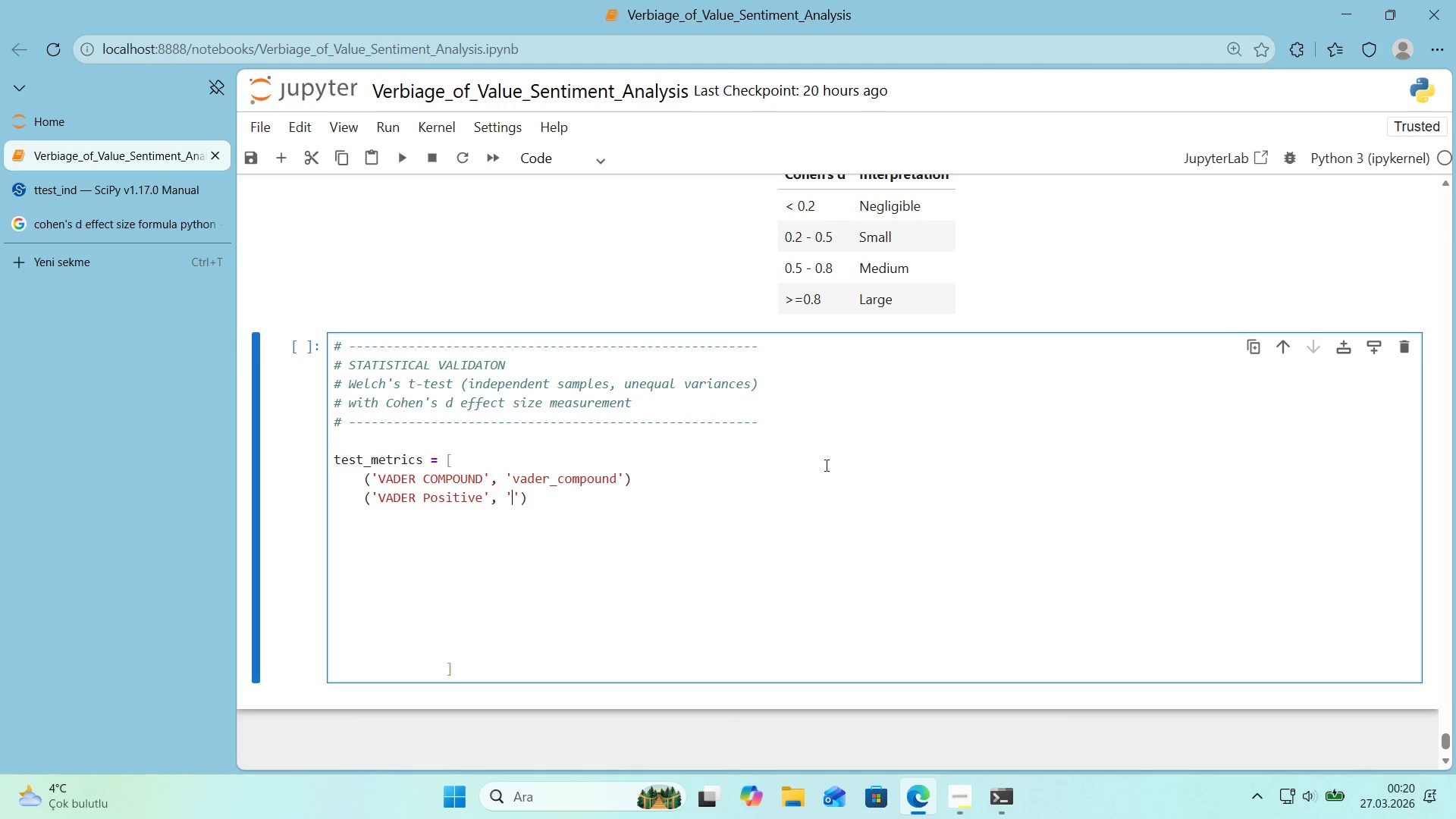 
type(av)
key(Backspace)
key(Backspace)
type(vader_pos't've)
 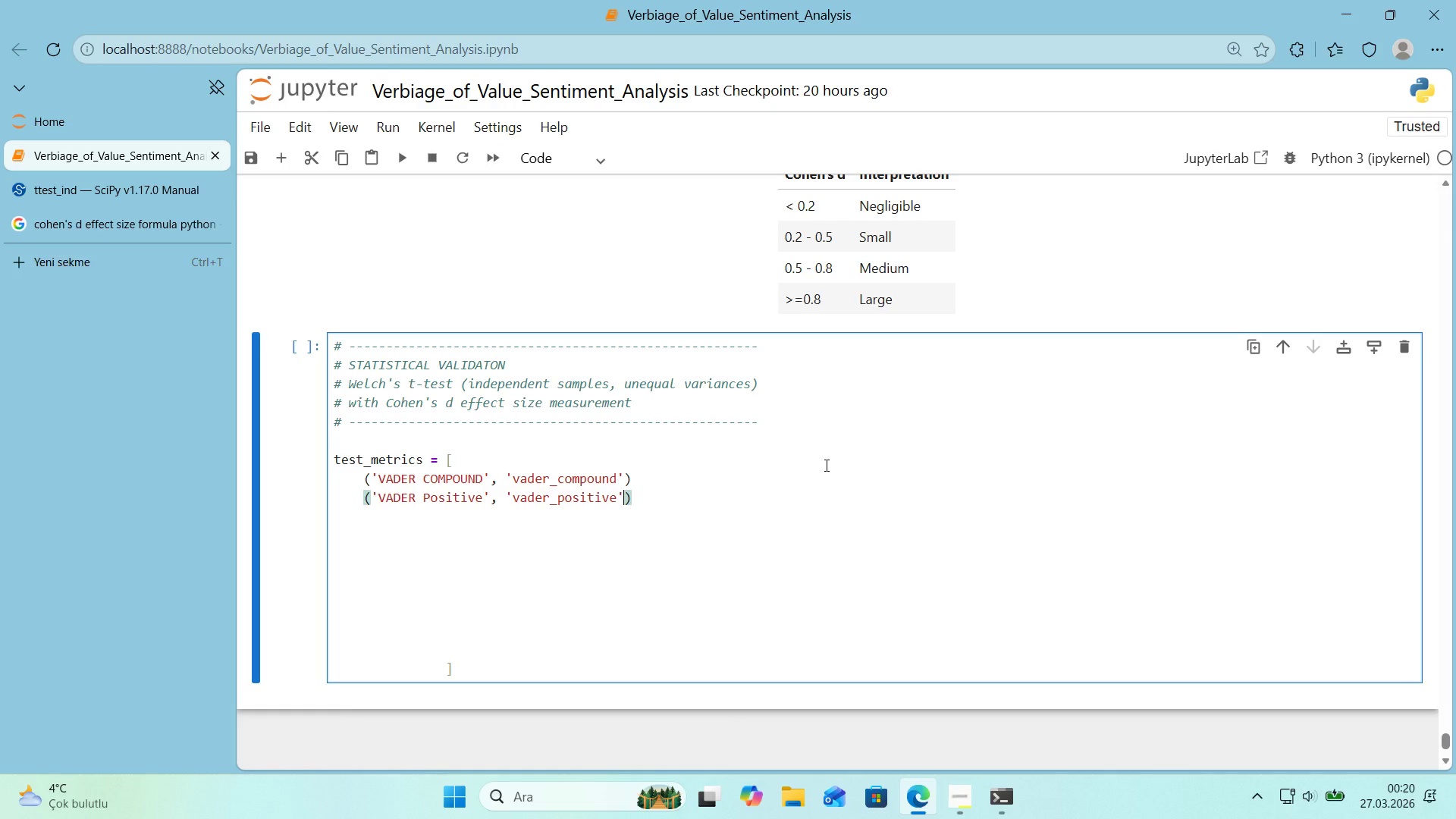 
 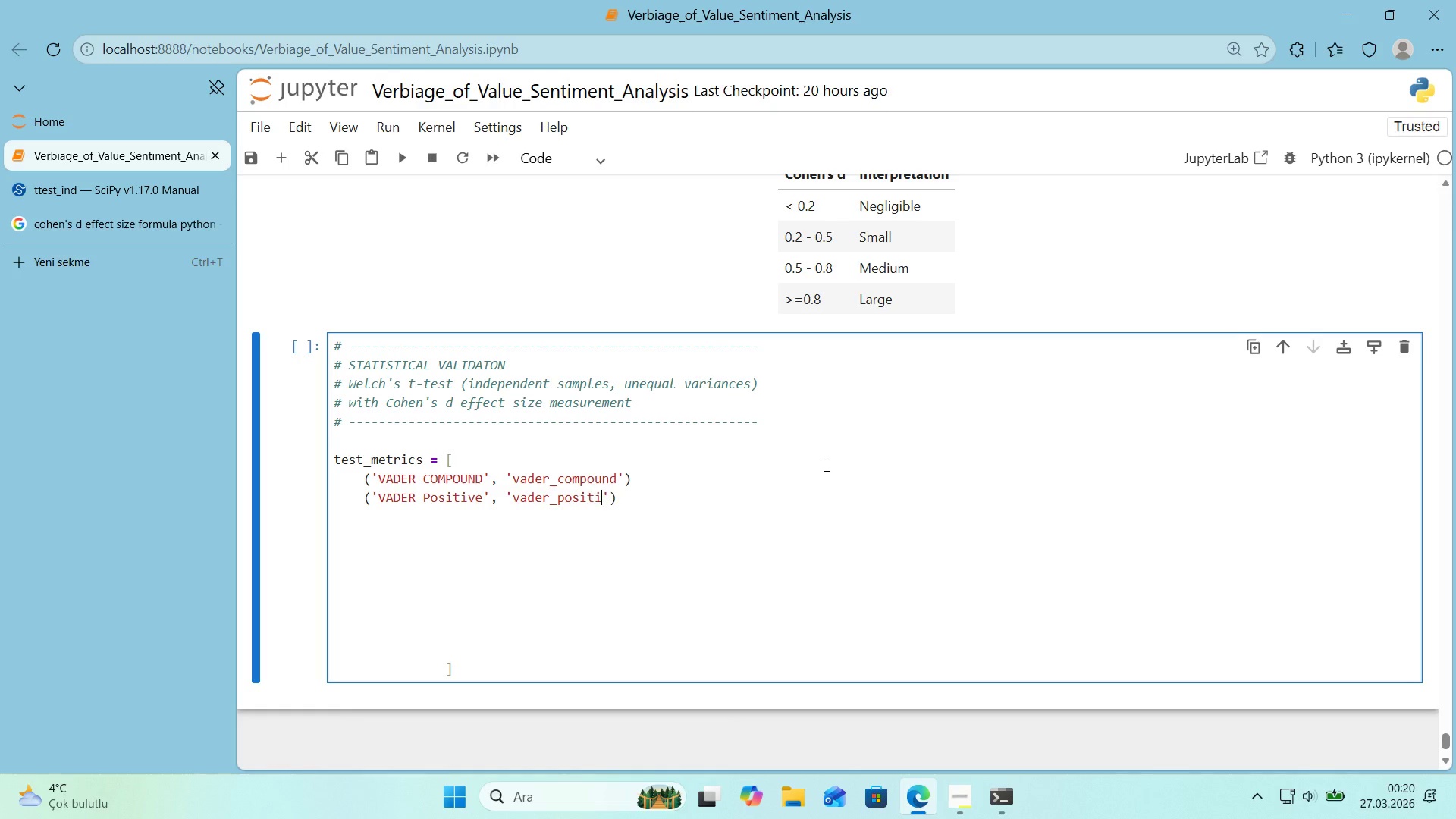 
key(ArrowRight)
 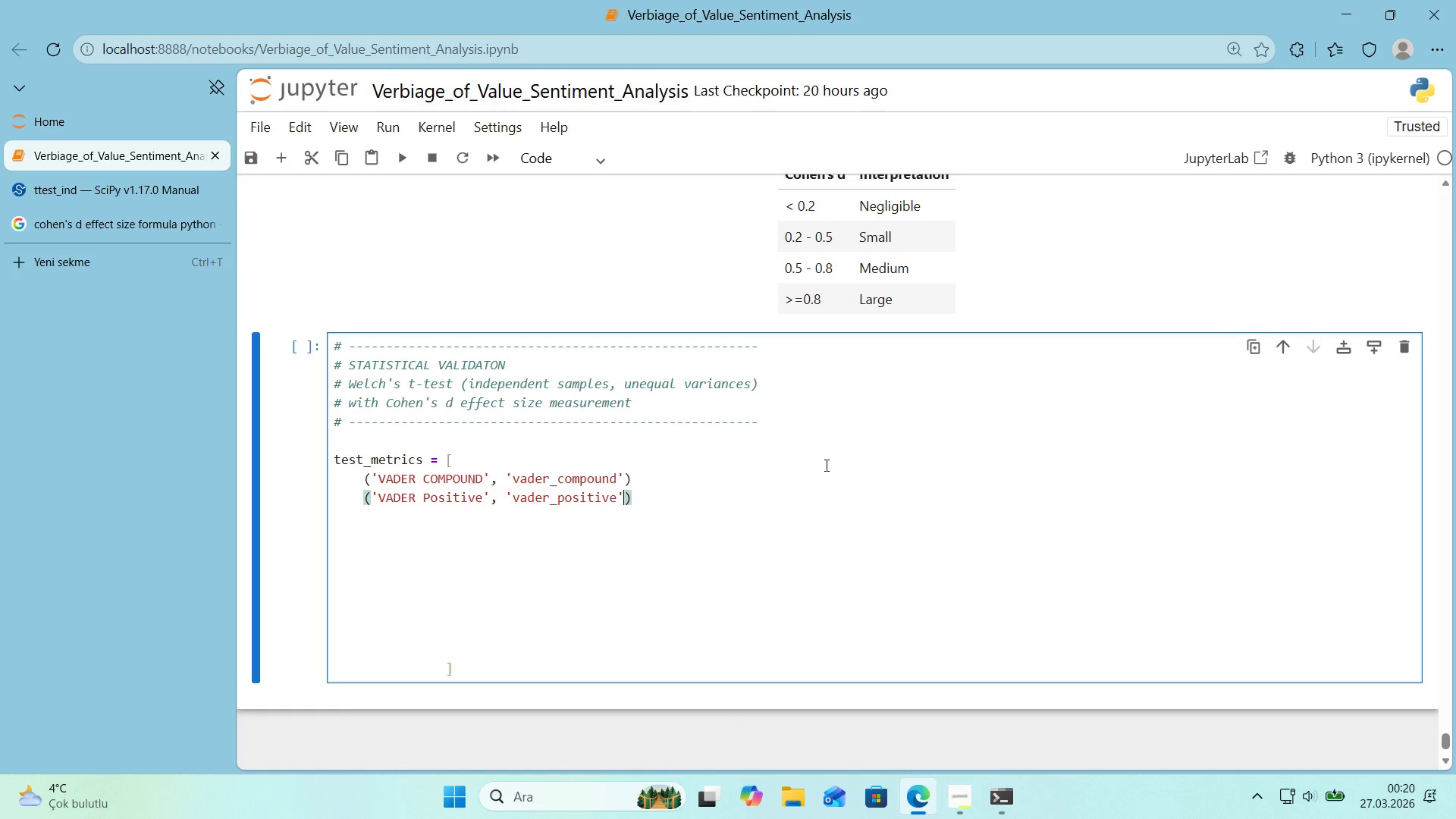 
key(ArrowRight)
 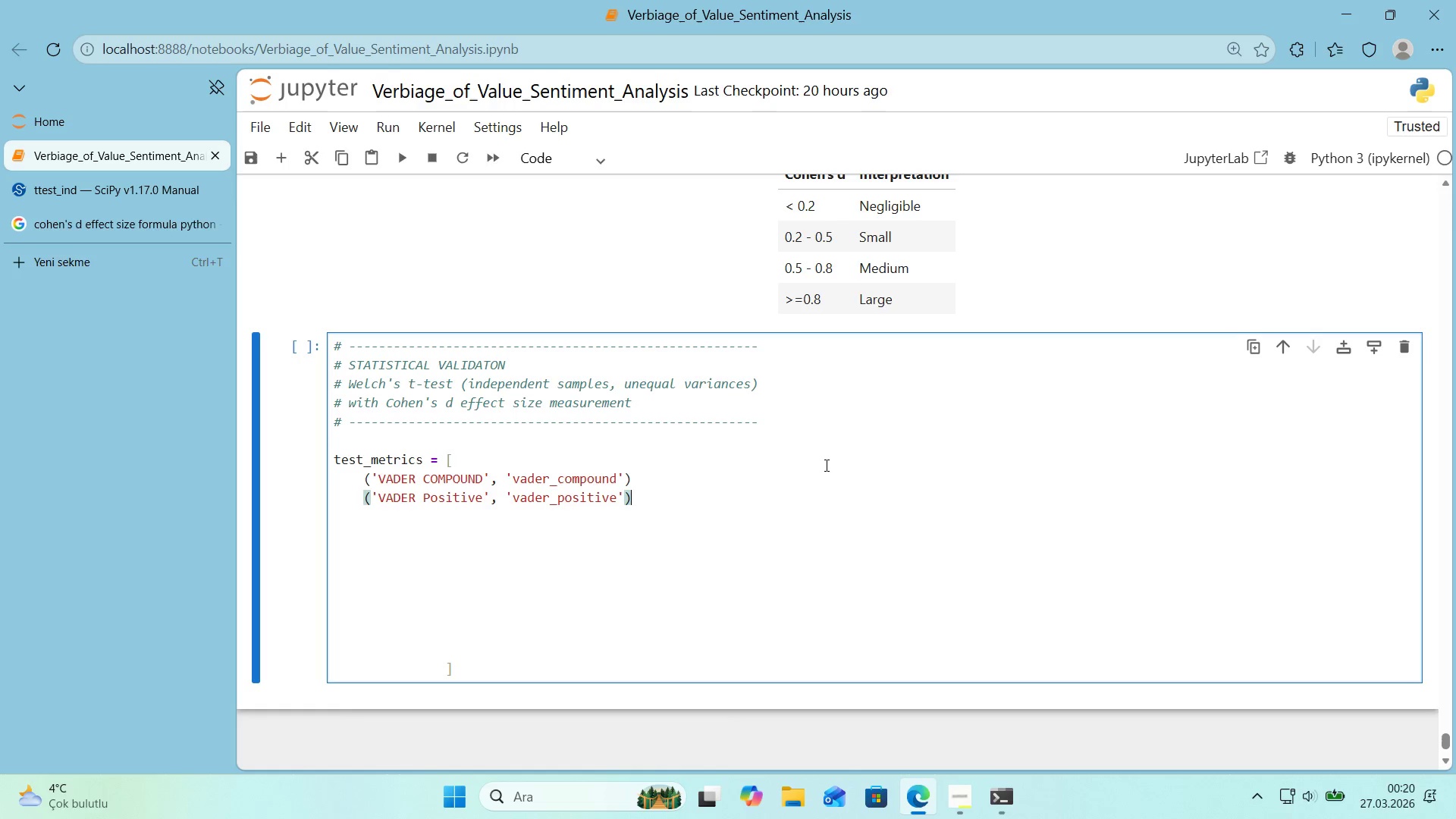 
key(ArrowUp)
 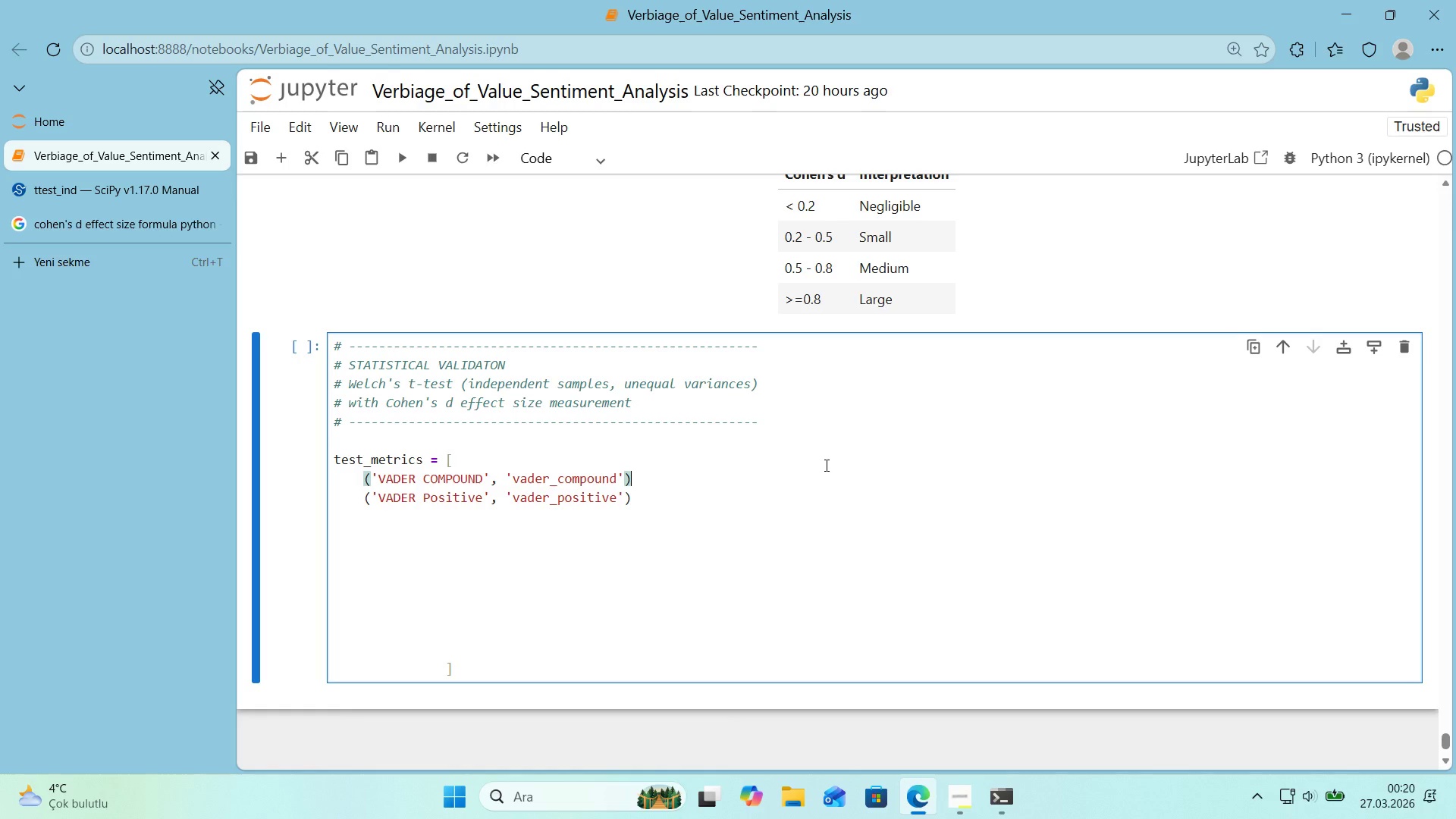 
key(Comma)
 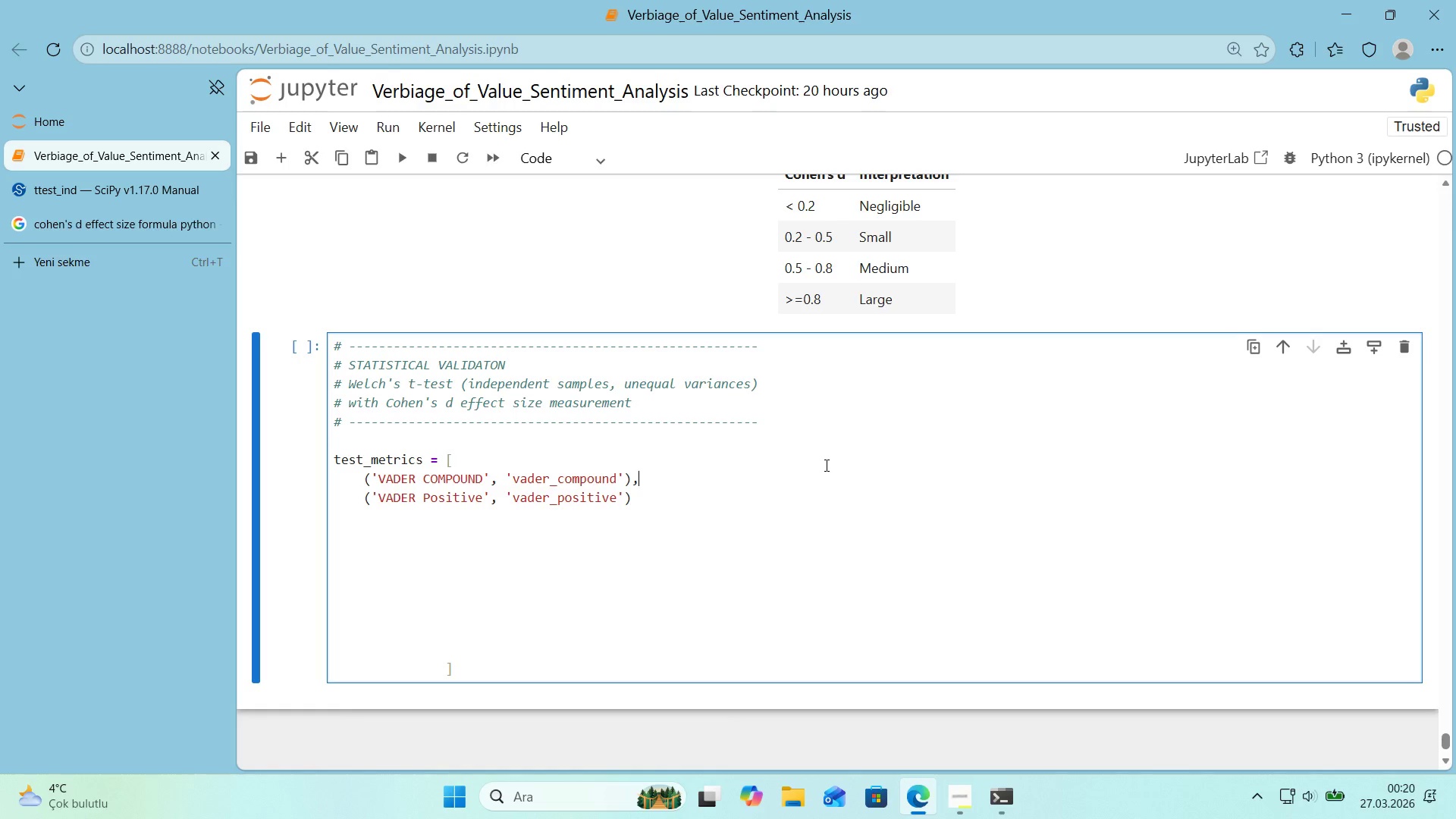 
key(ArrowDown)
 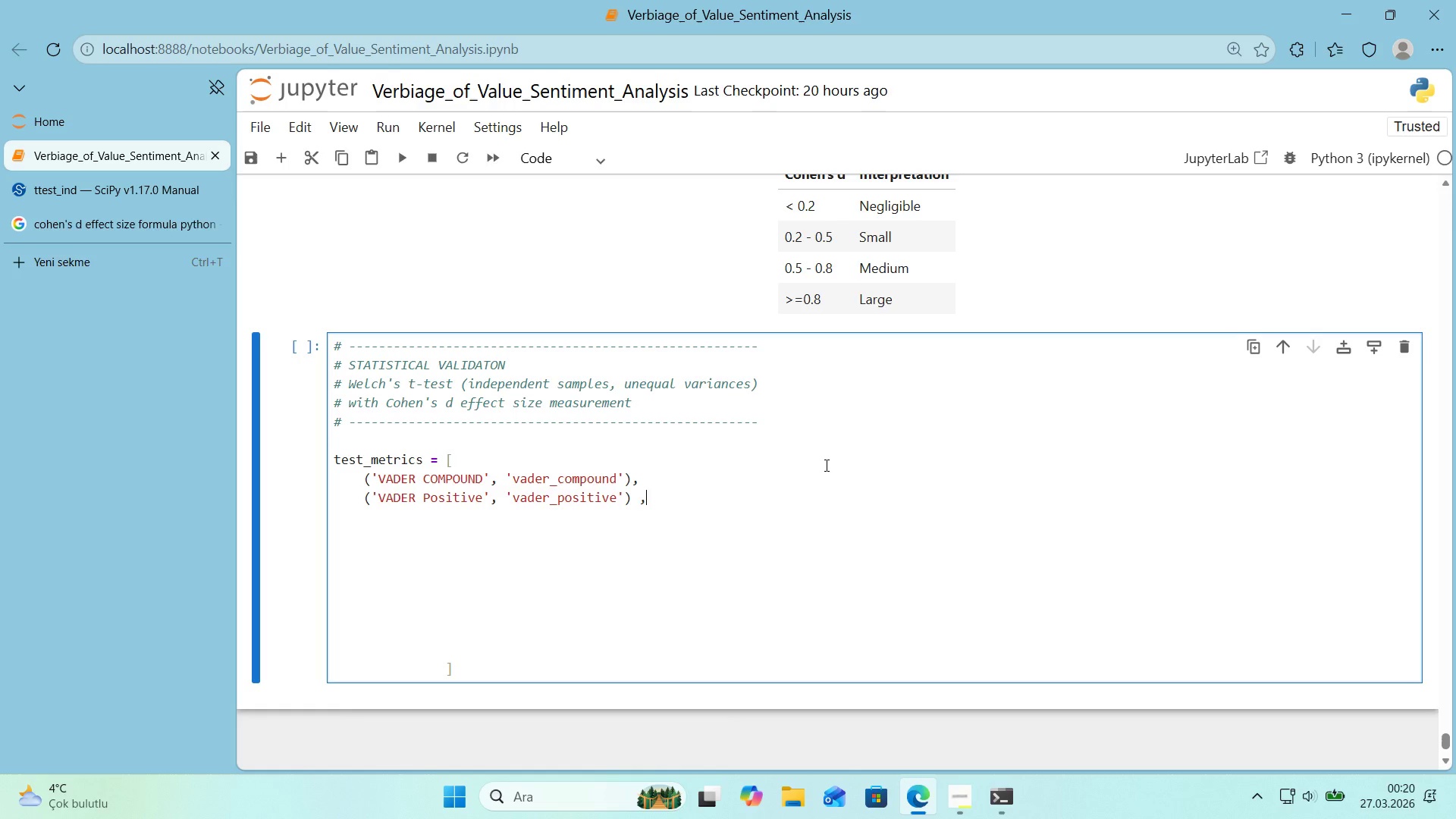 
key(Comma)
 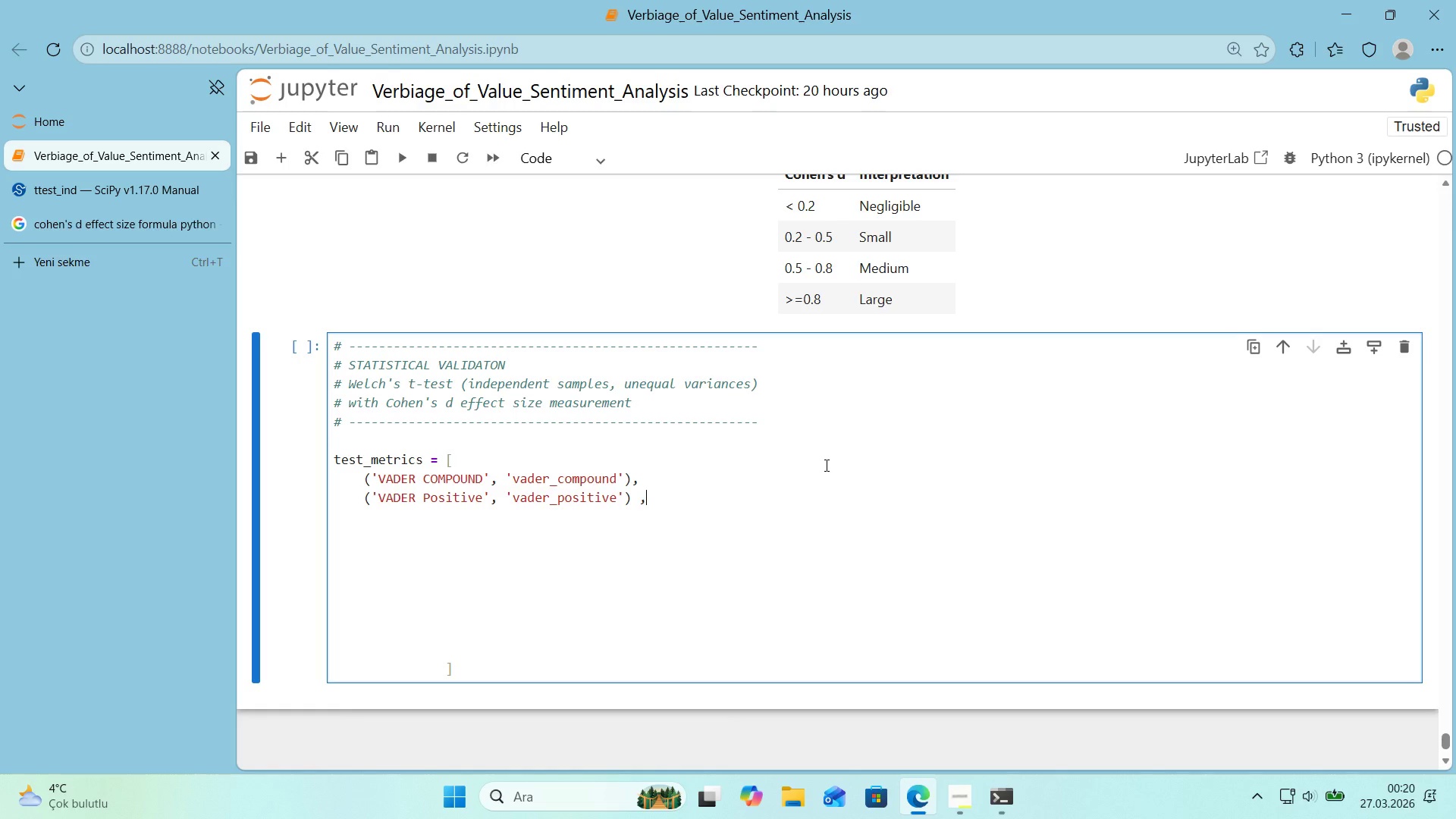 
key(Backspace)
 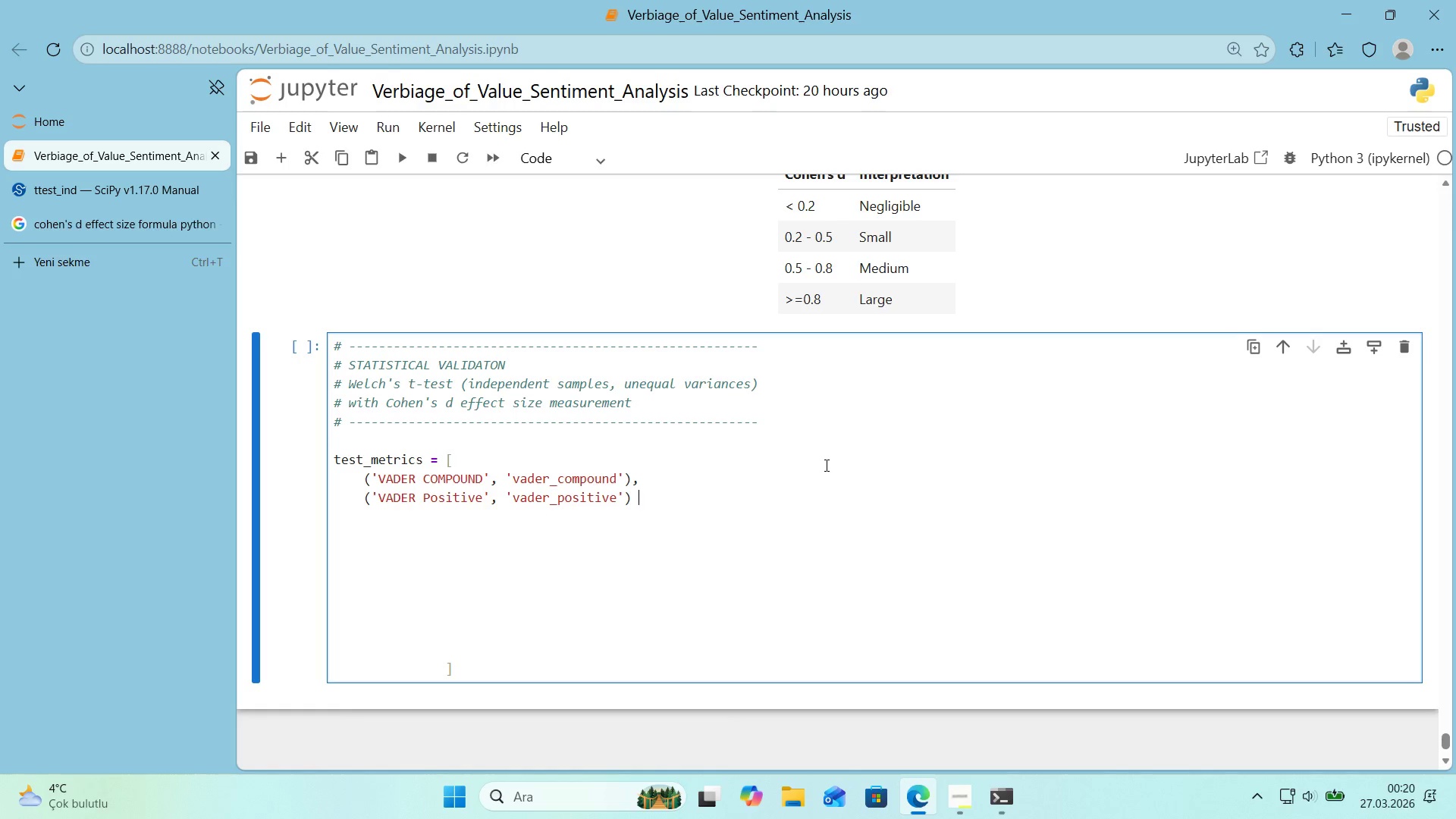 
key(Backspace)
 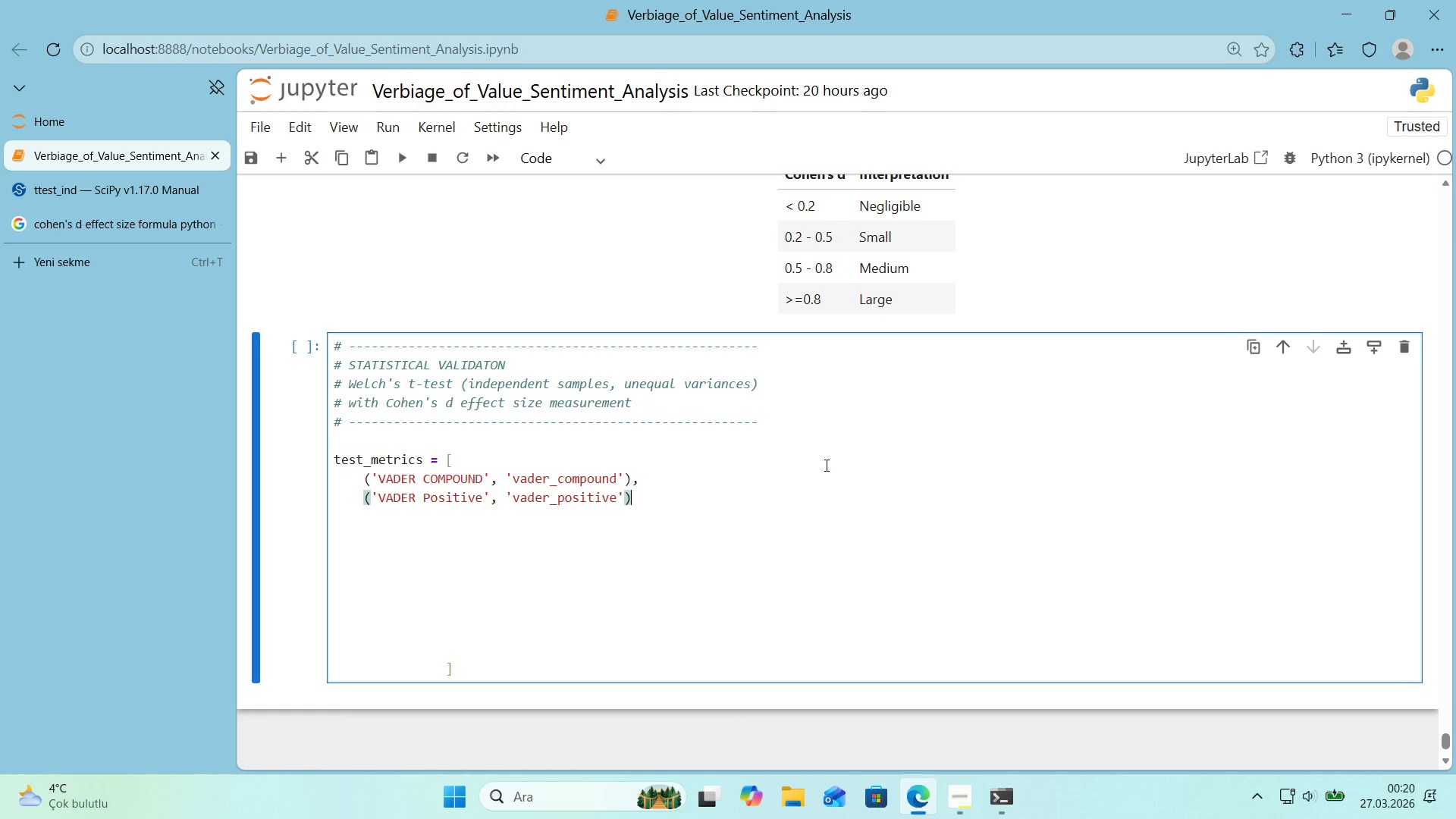 
key(Comma)
 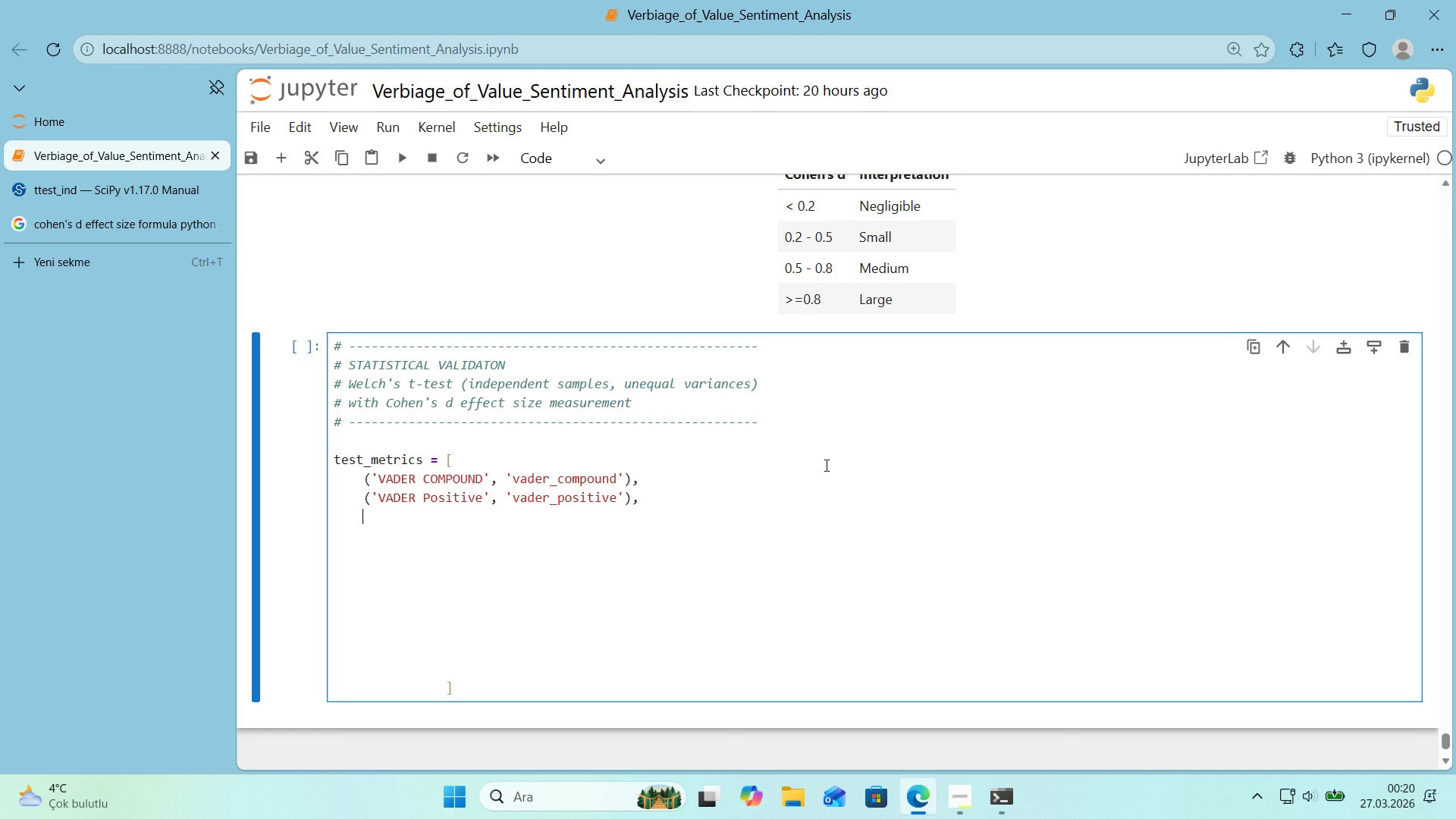 
key(Enter)
 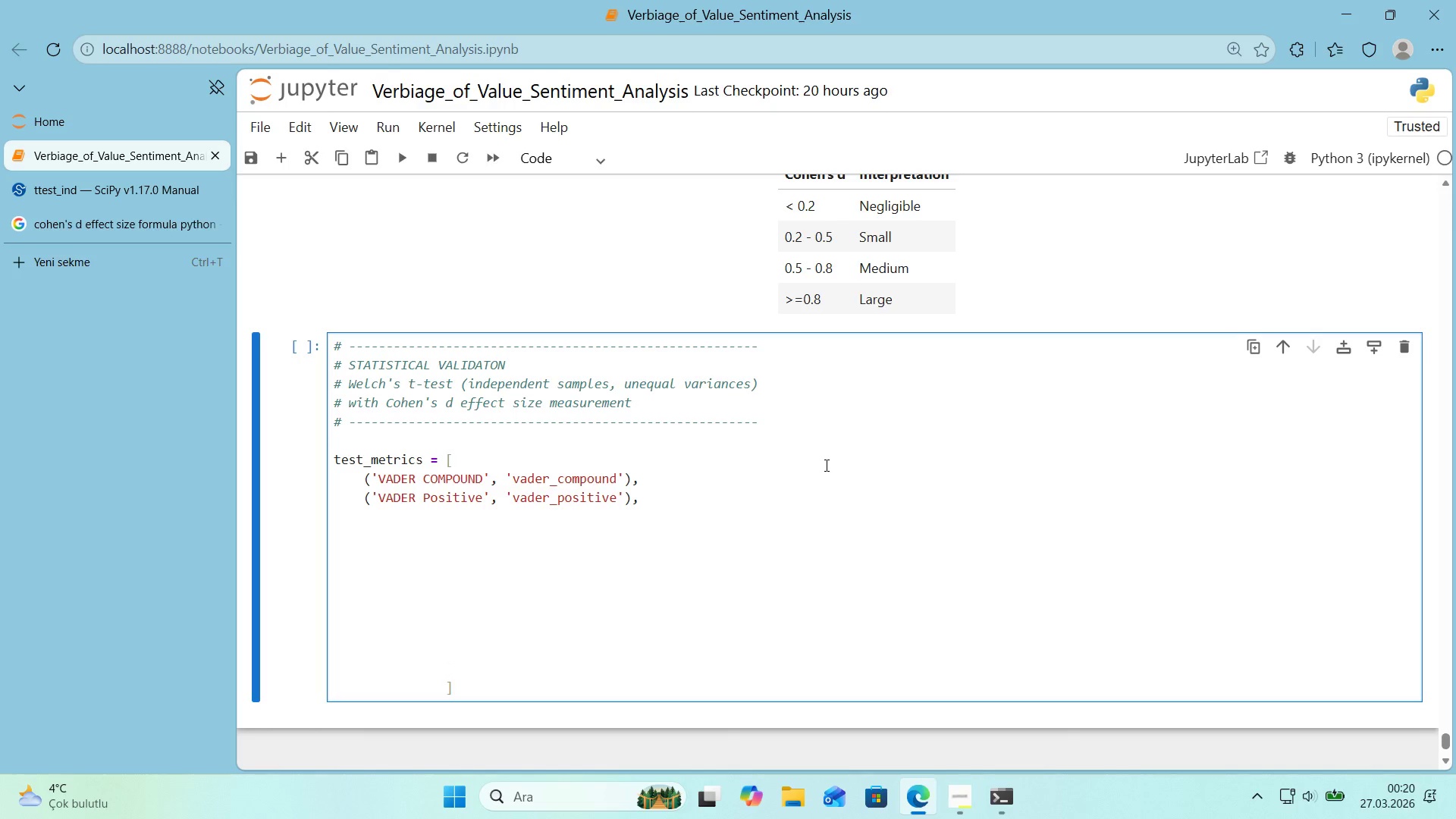 
type(*()
 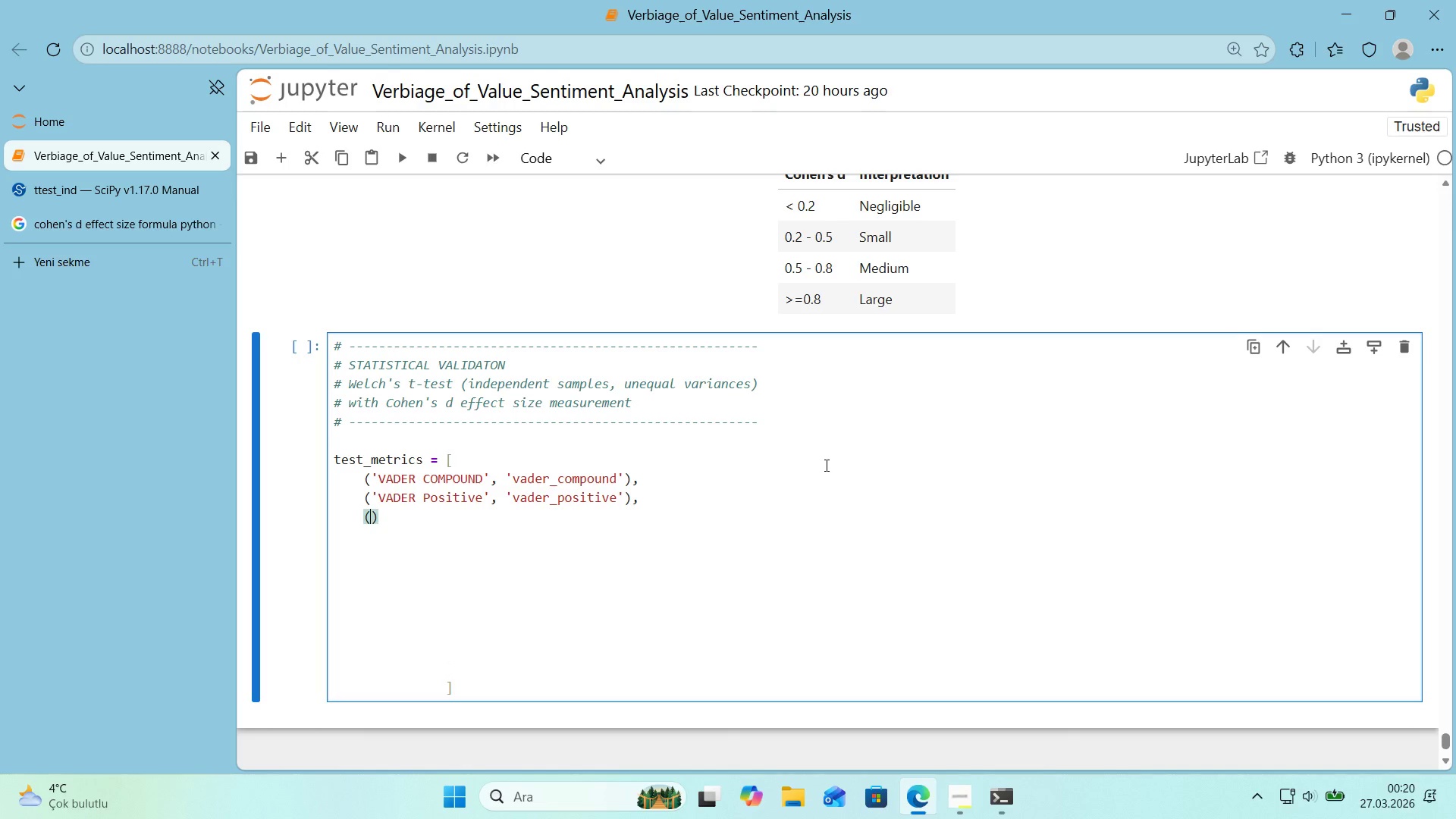 
key(ArrowLeft)
 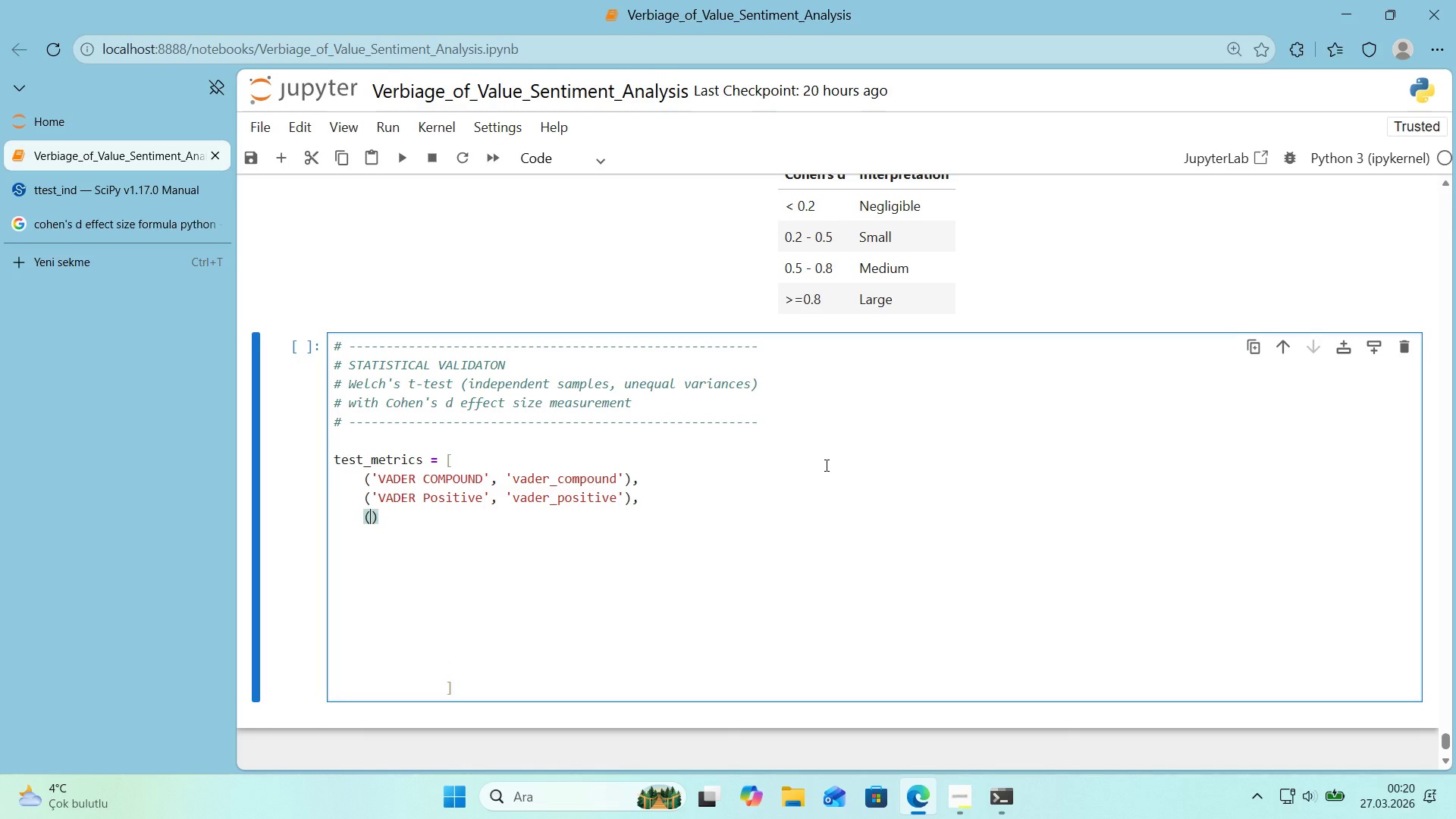 
type(@@)
 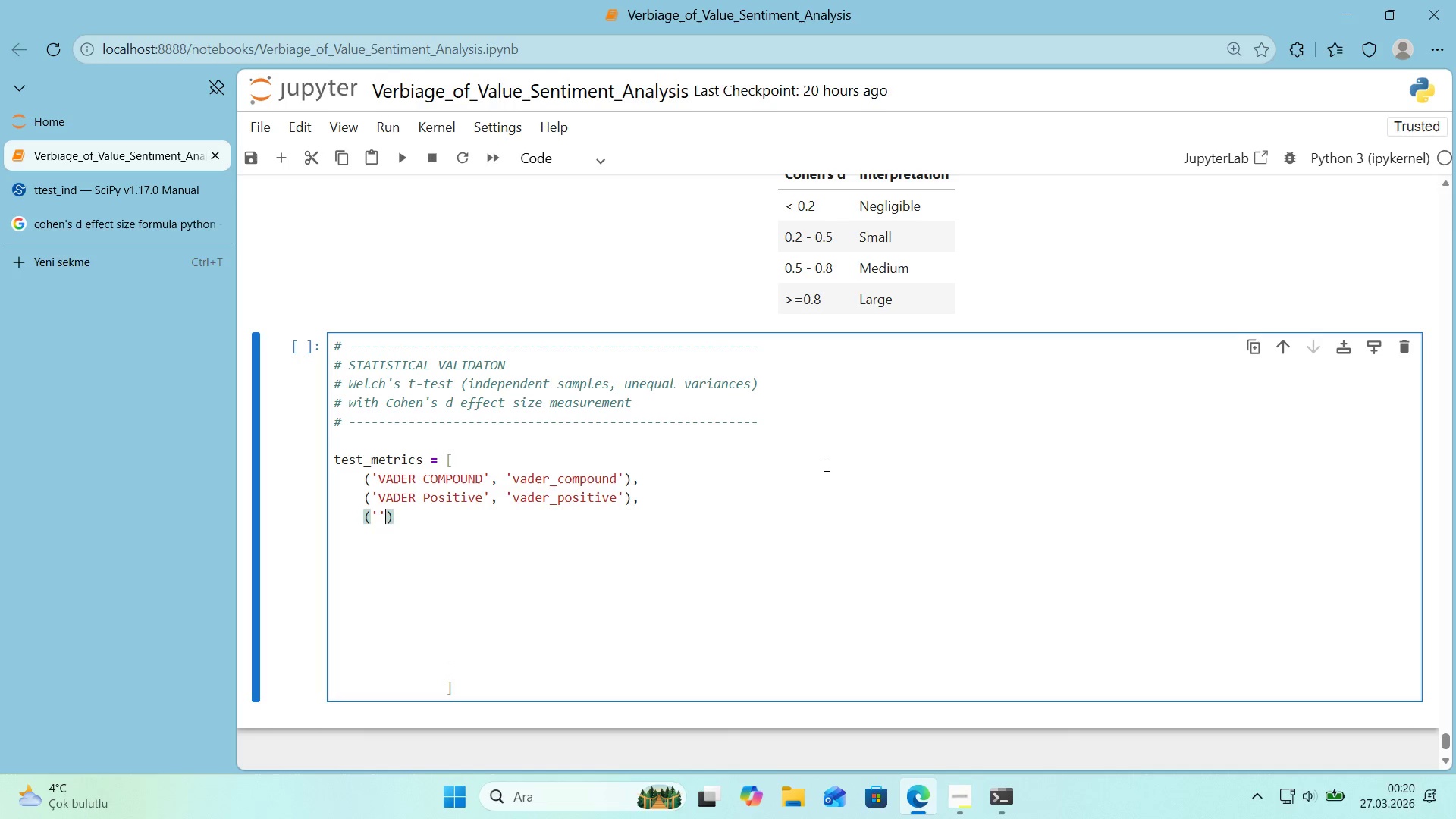 
key(ArrowLeft)
 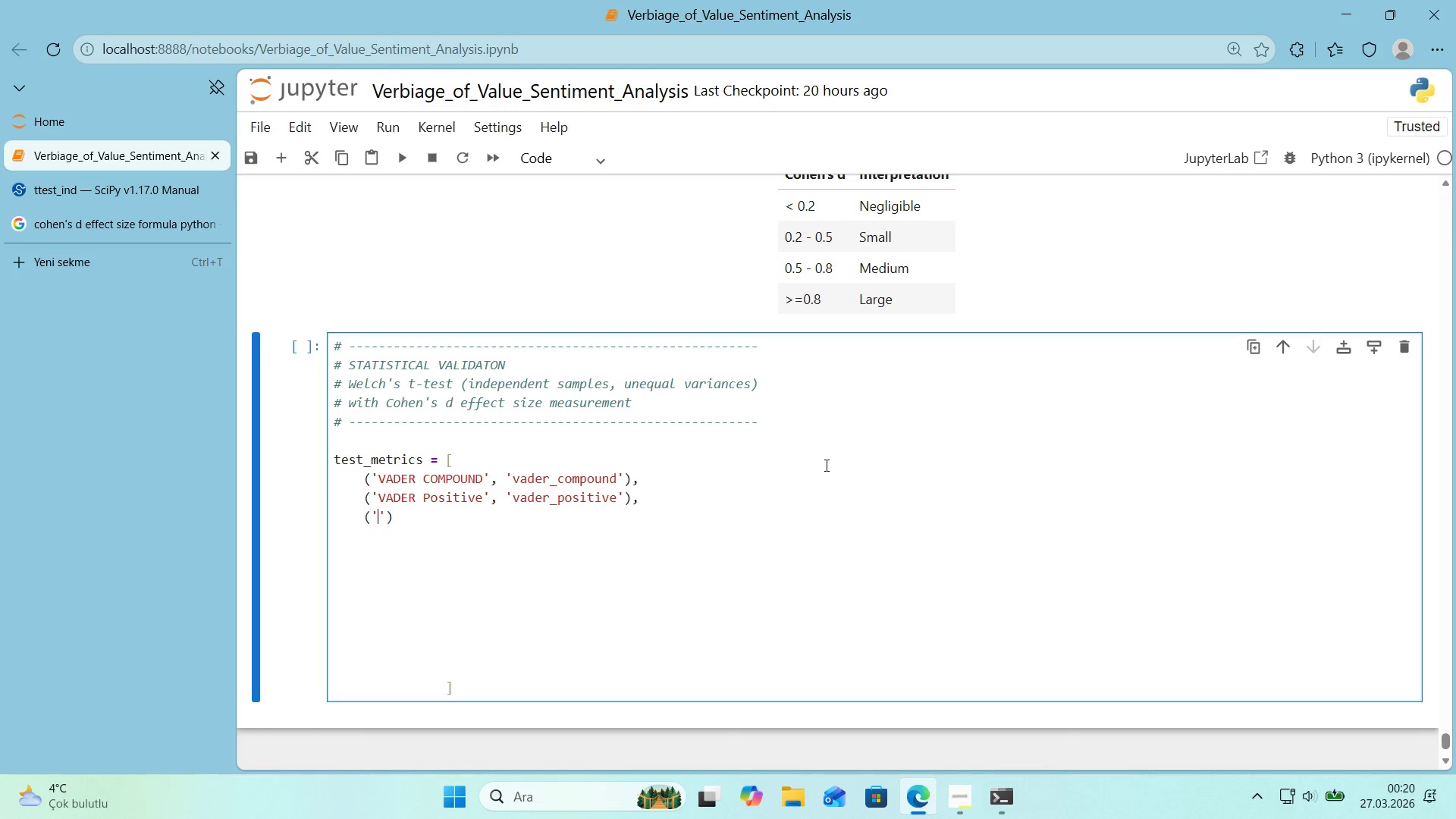 
type(VADERE)
key(Backspace)
type( N)
key(Backspace)
type(negat've)
 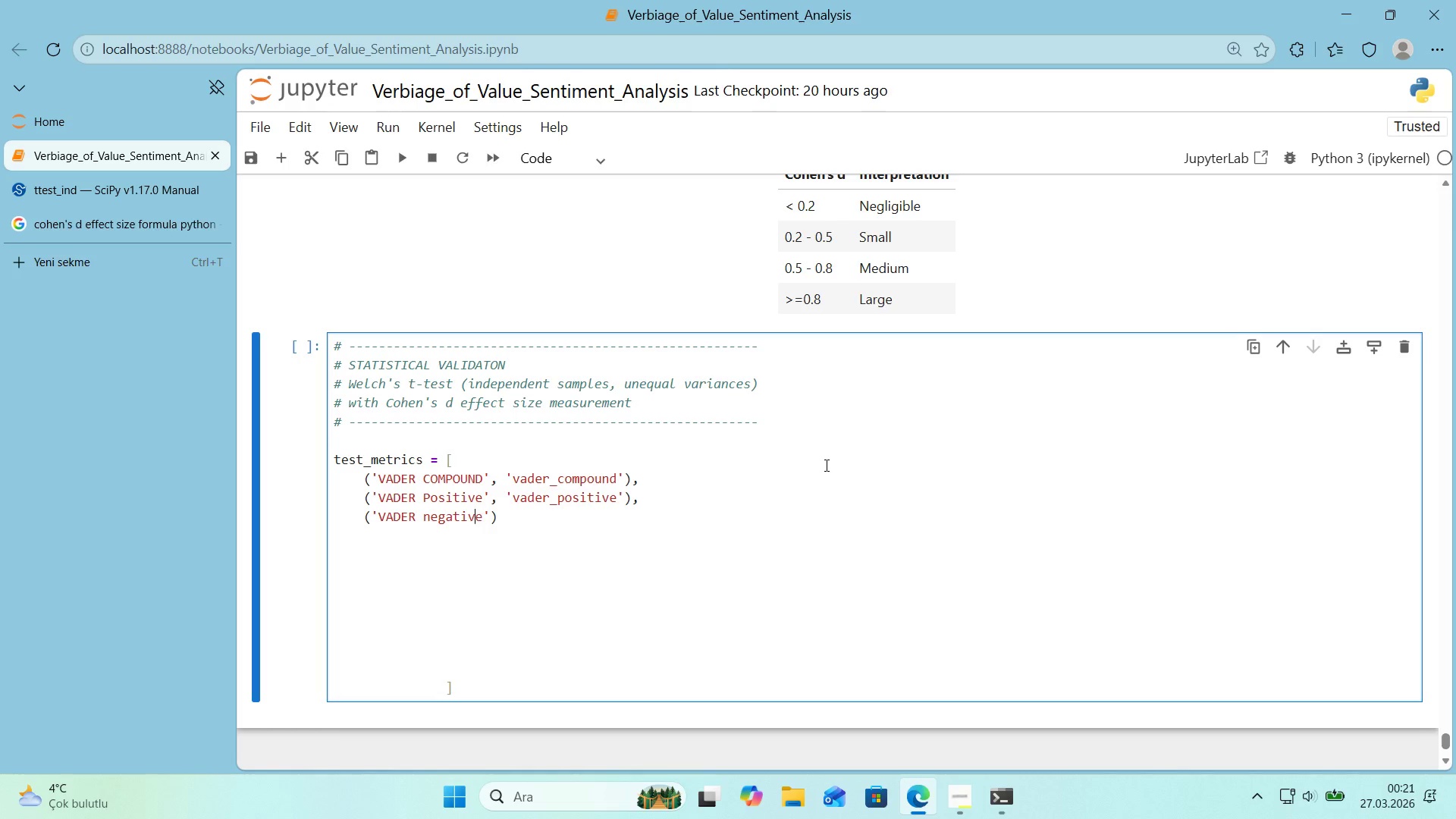 
hold_key(key=ArrowLeft, duration=0.64)
 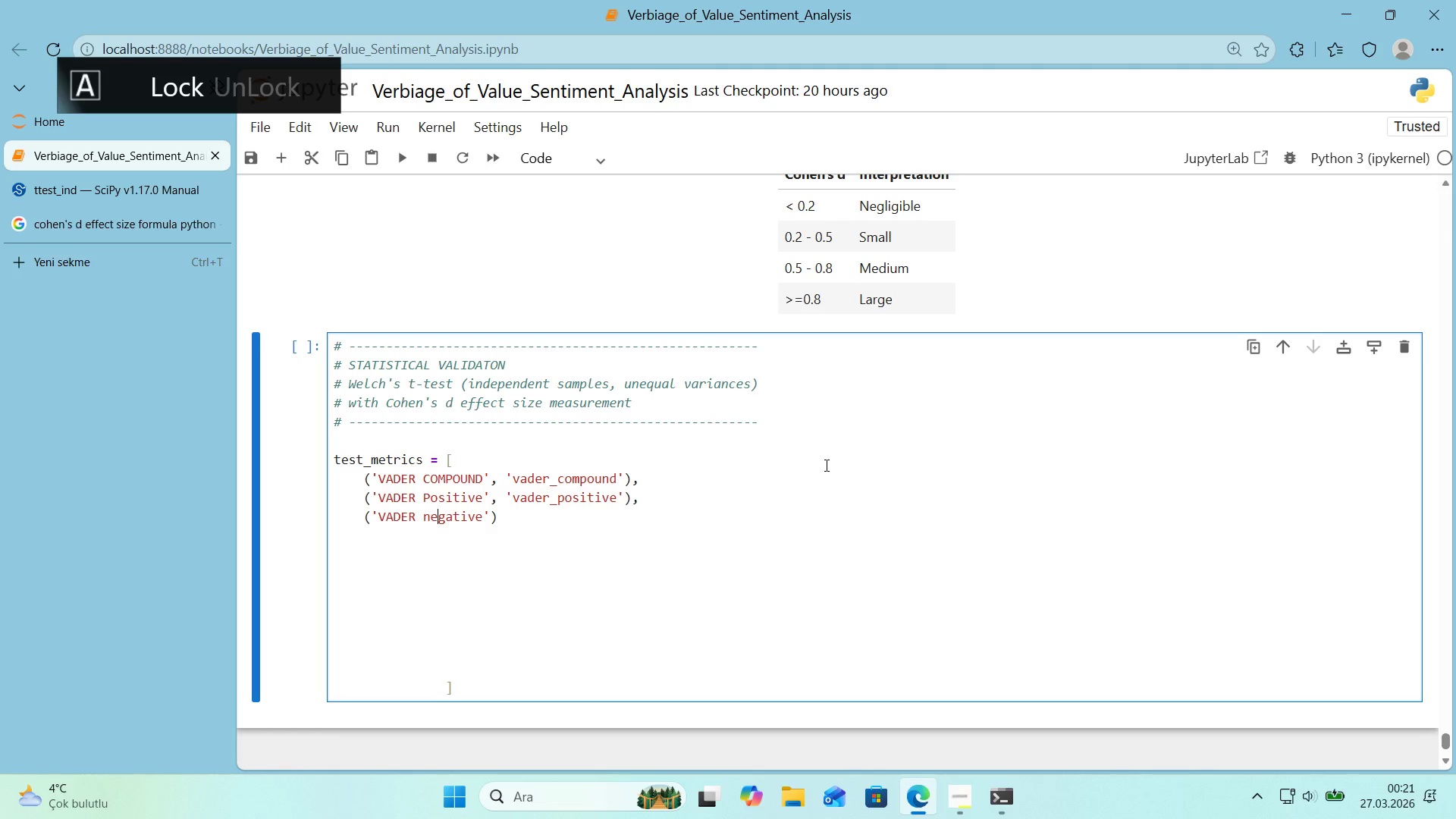 
key(ArrowLeft)
 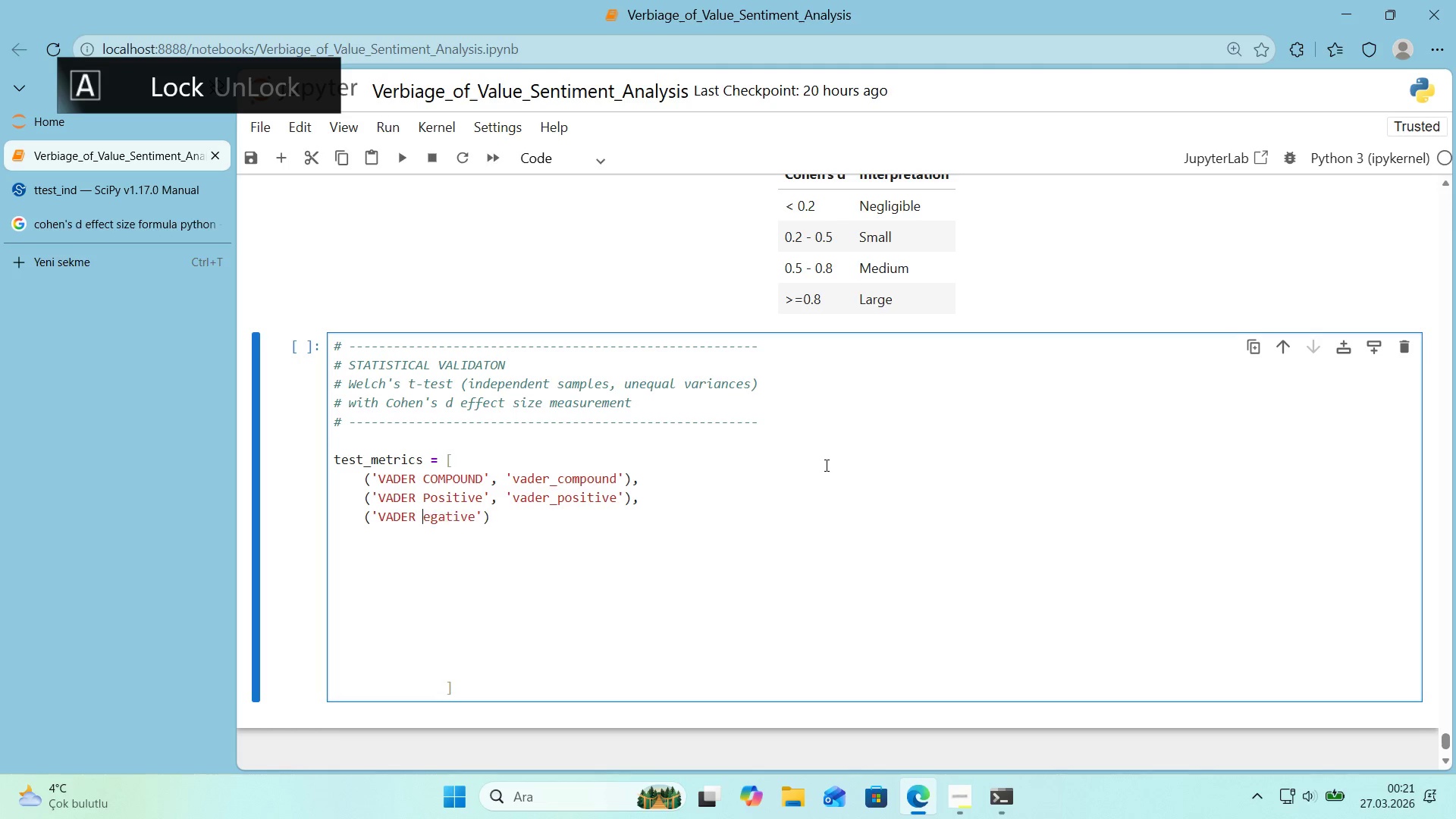 
key(Backspace)
 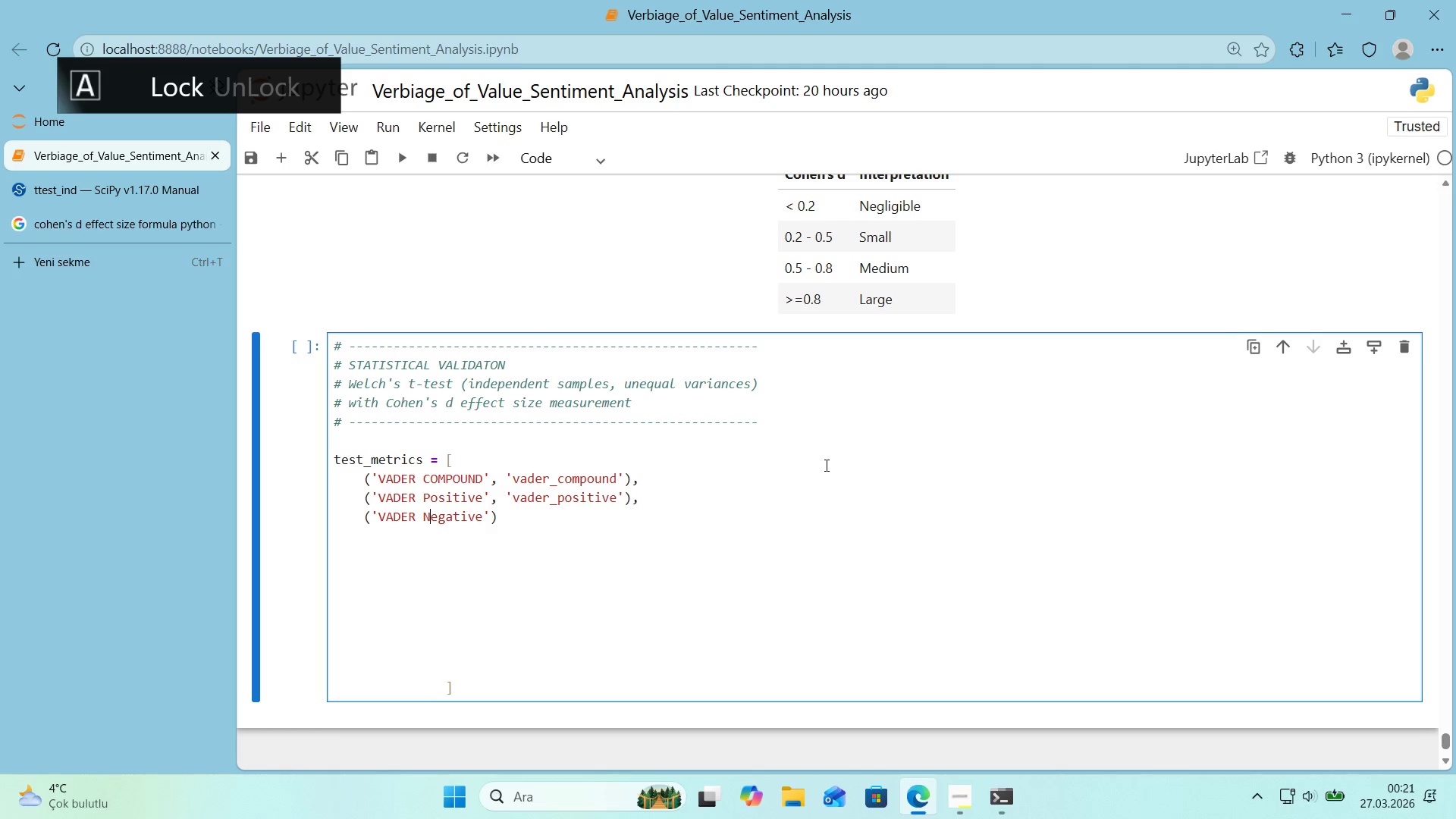 
key(N)
 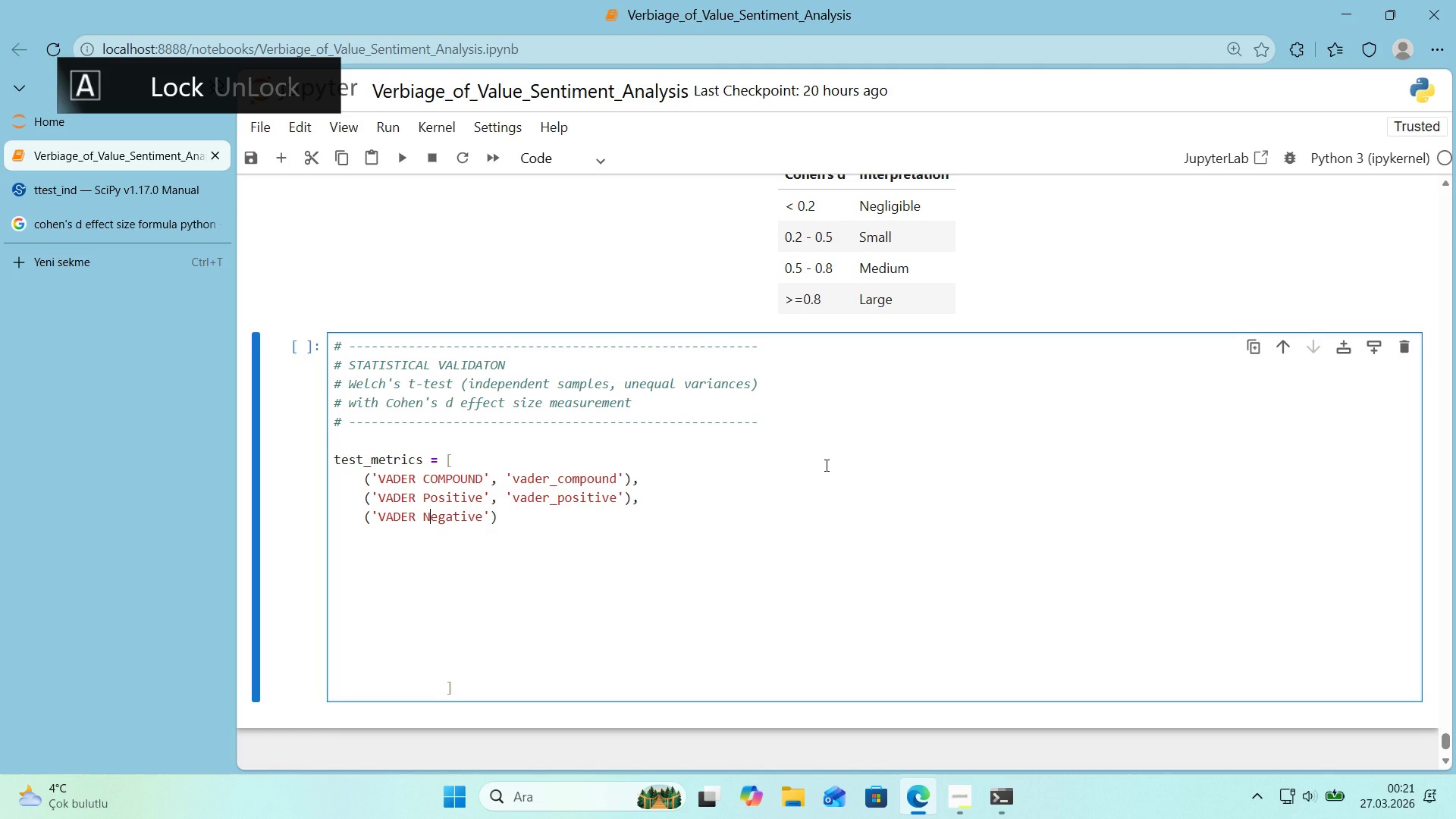 
key(CapsLock)
 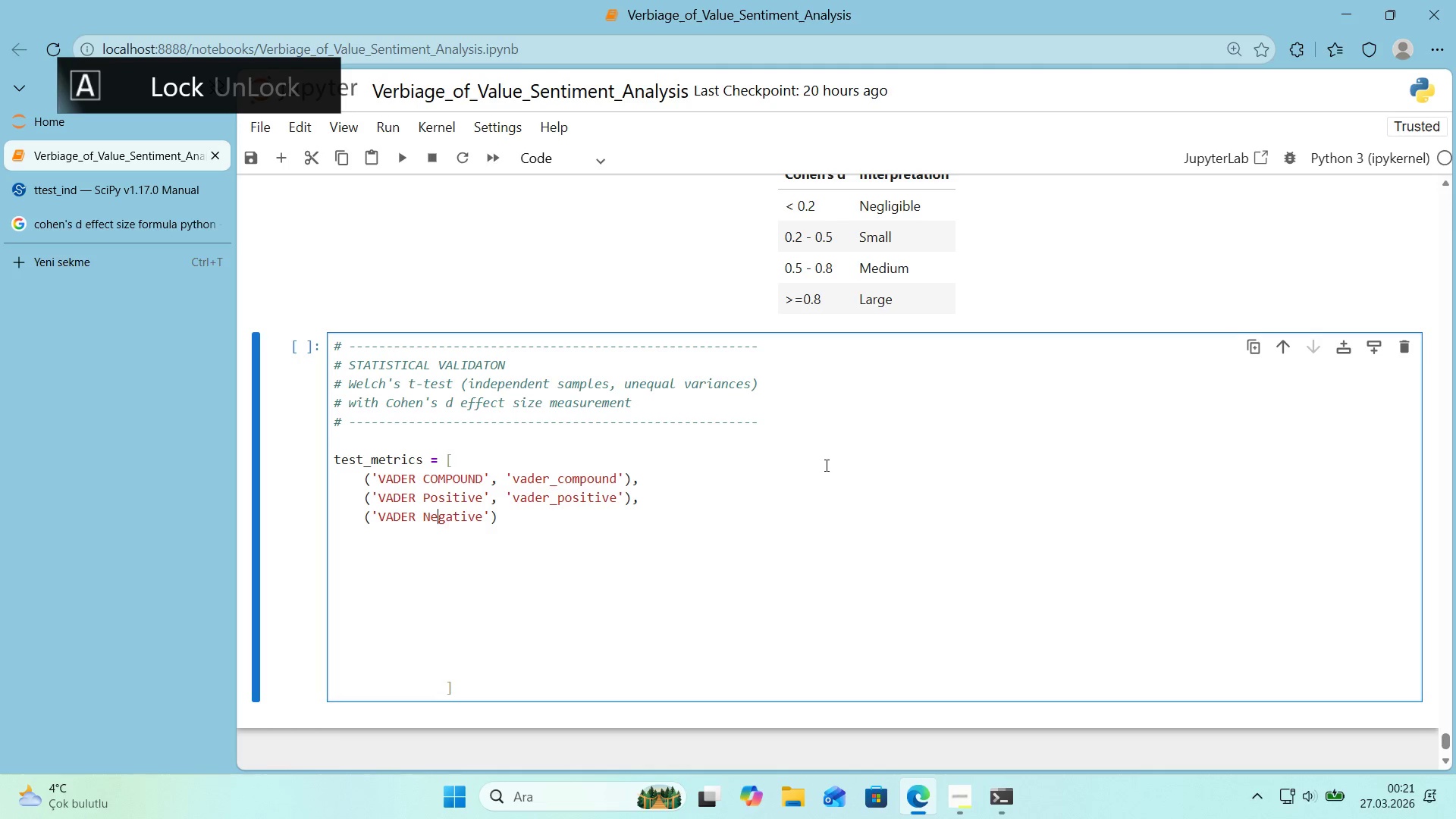 
key(ArrowRight)
 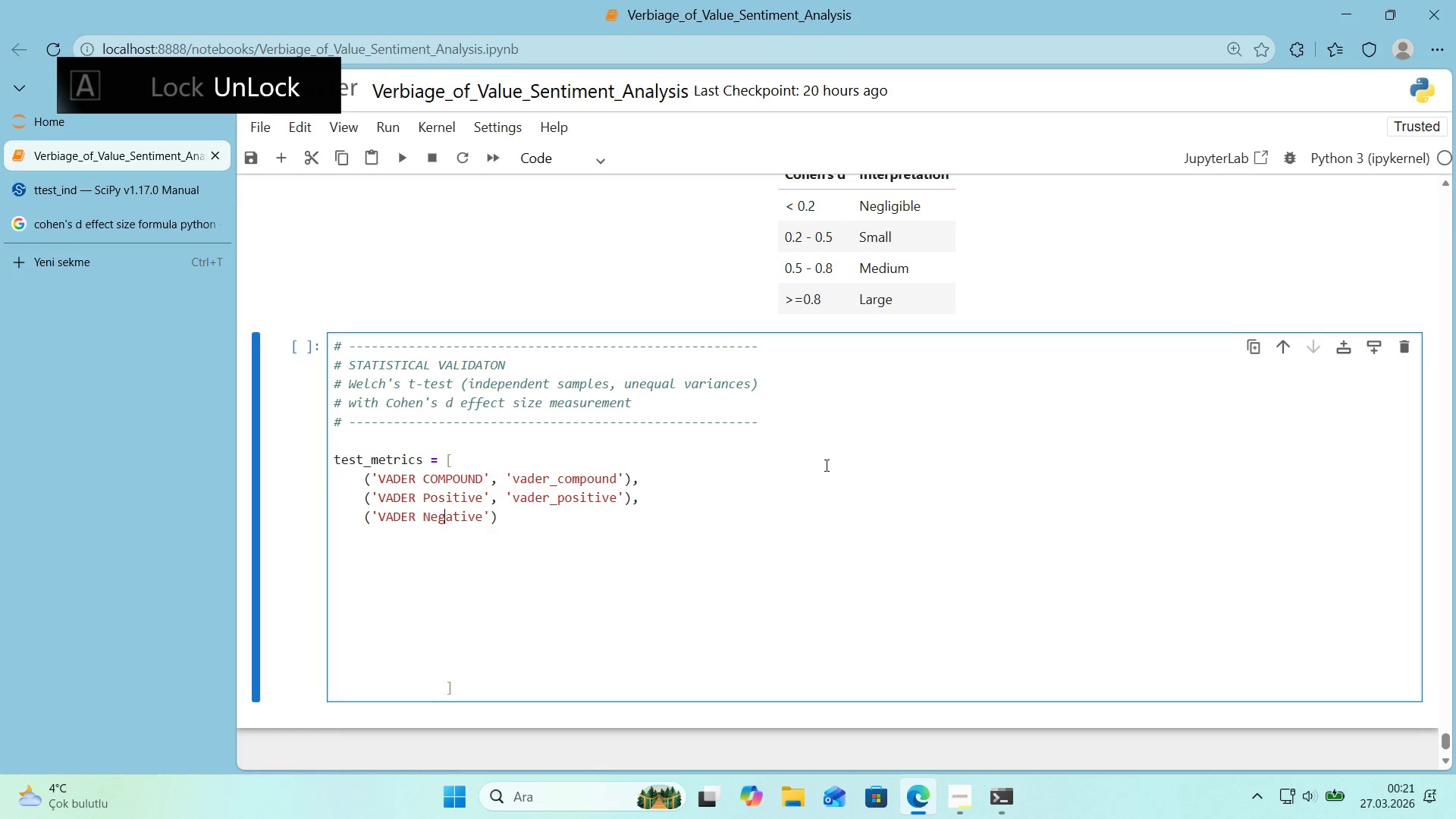 
key(ArrowRight)
 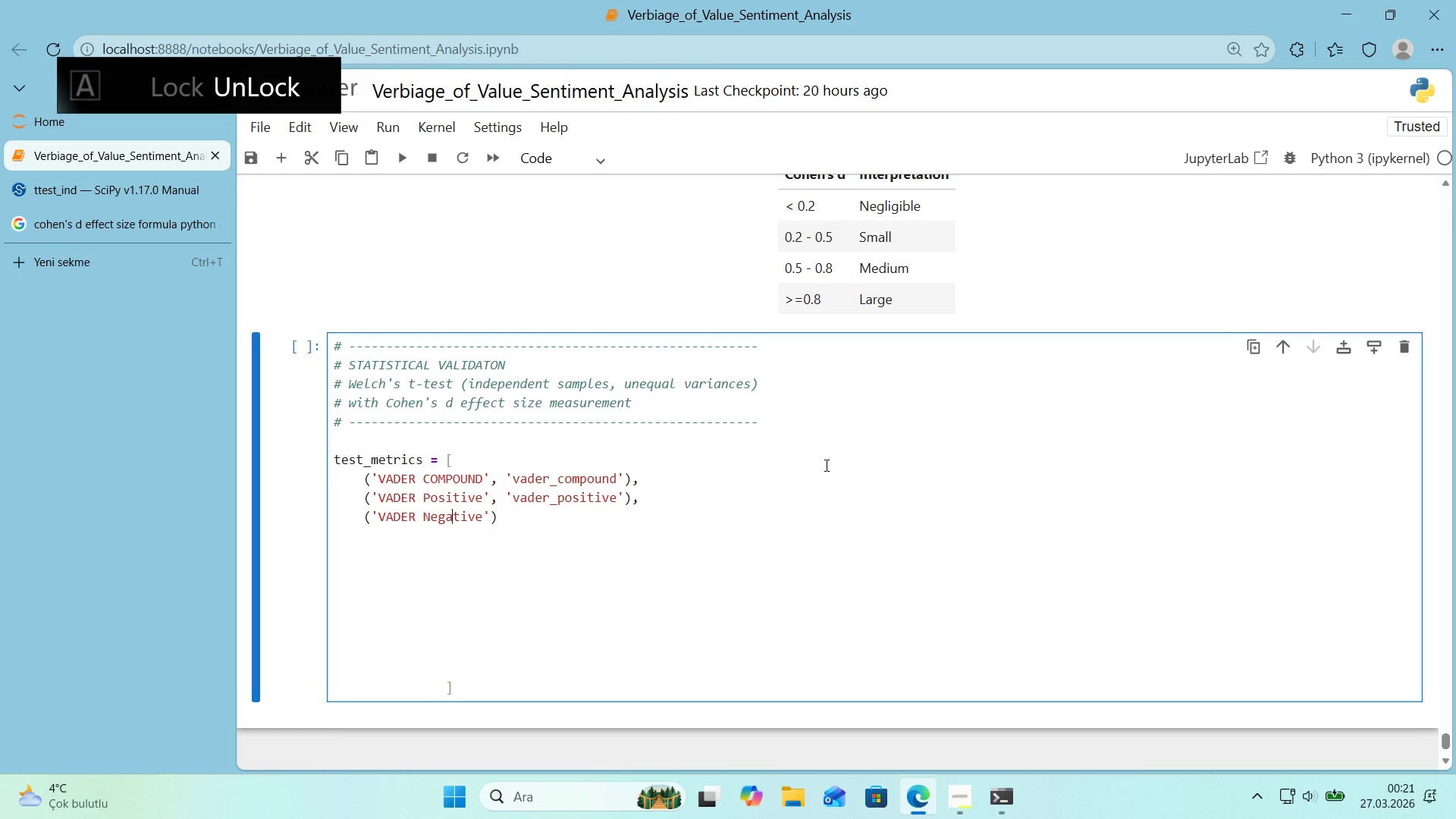 
key(ArrowRight)
 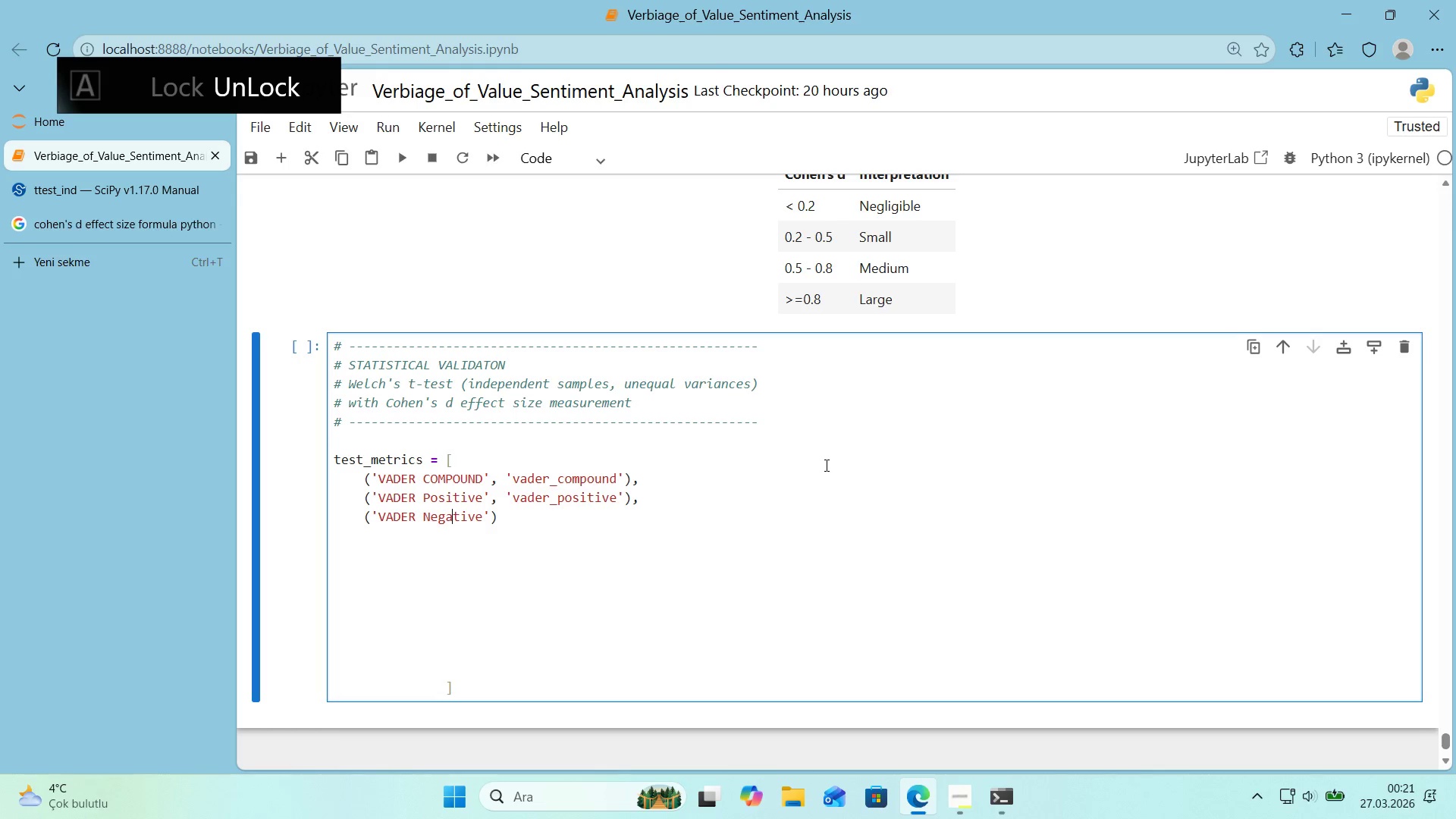 
key(ArrowRight)
 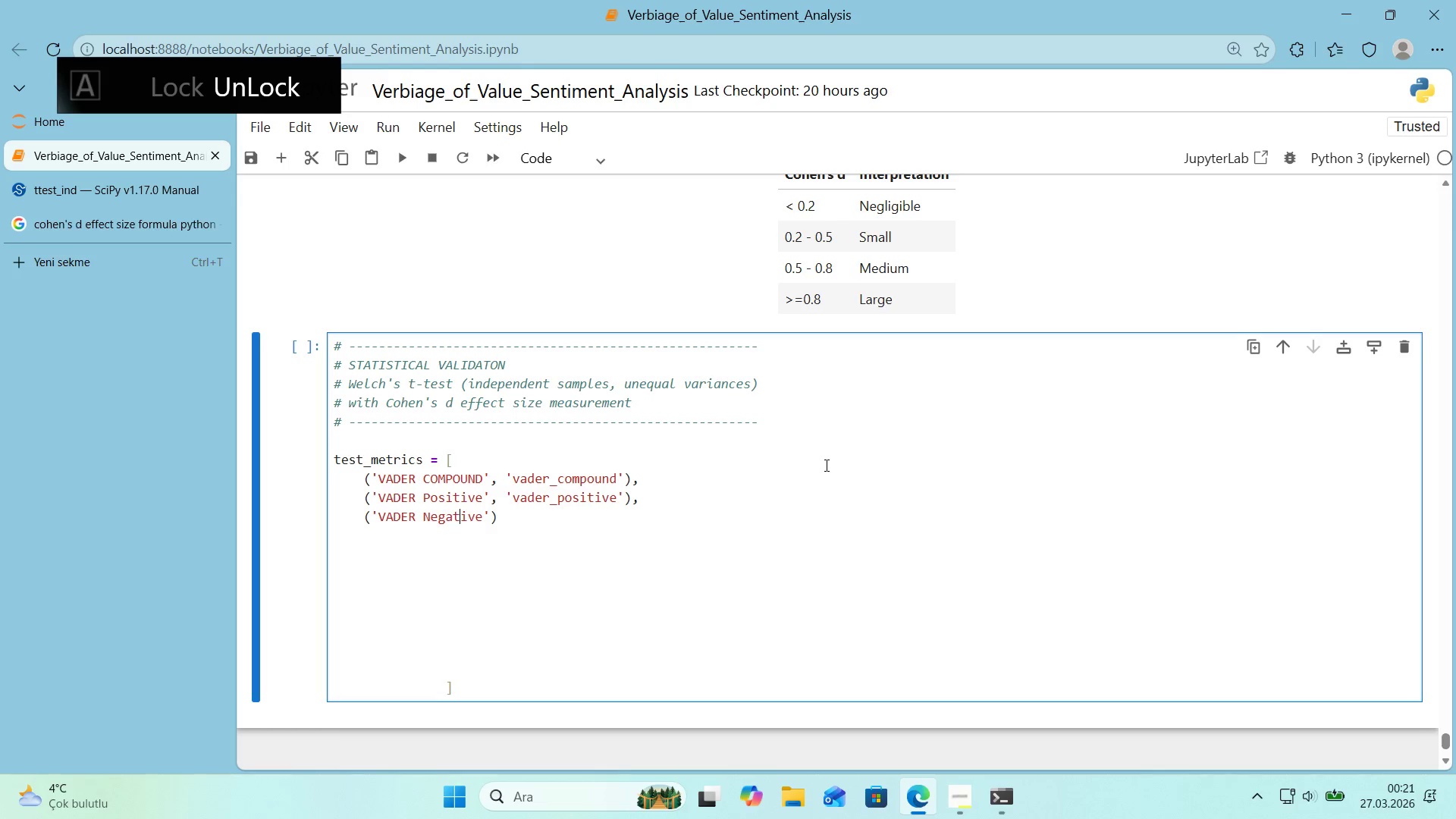 
key(ArrowRight)
 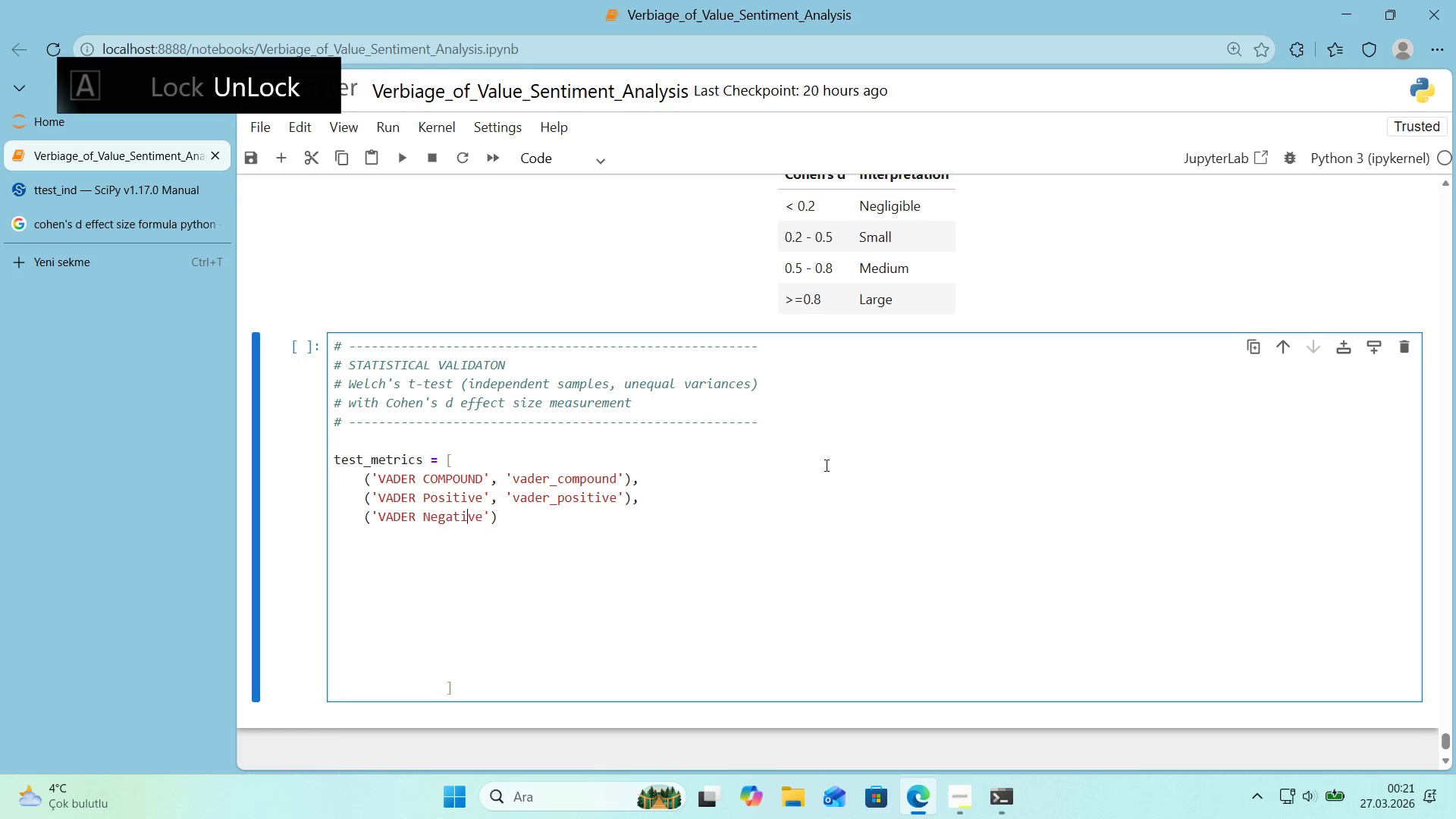 
key(ArrowRight)
 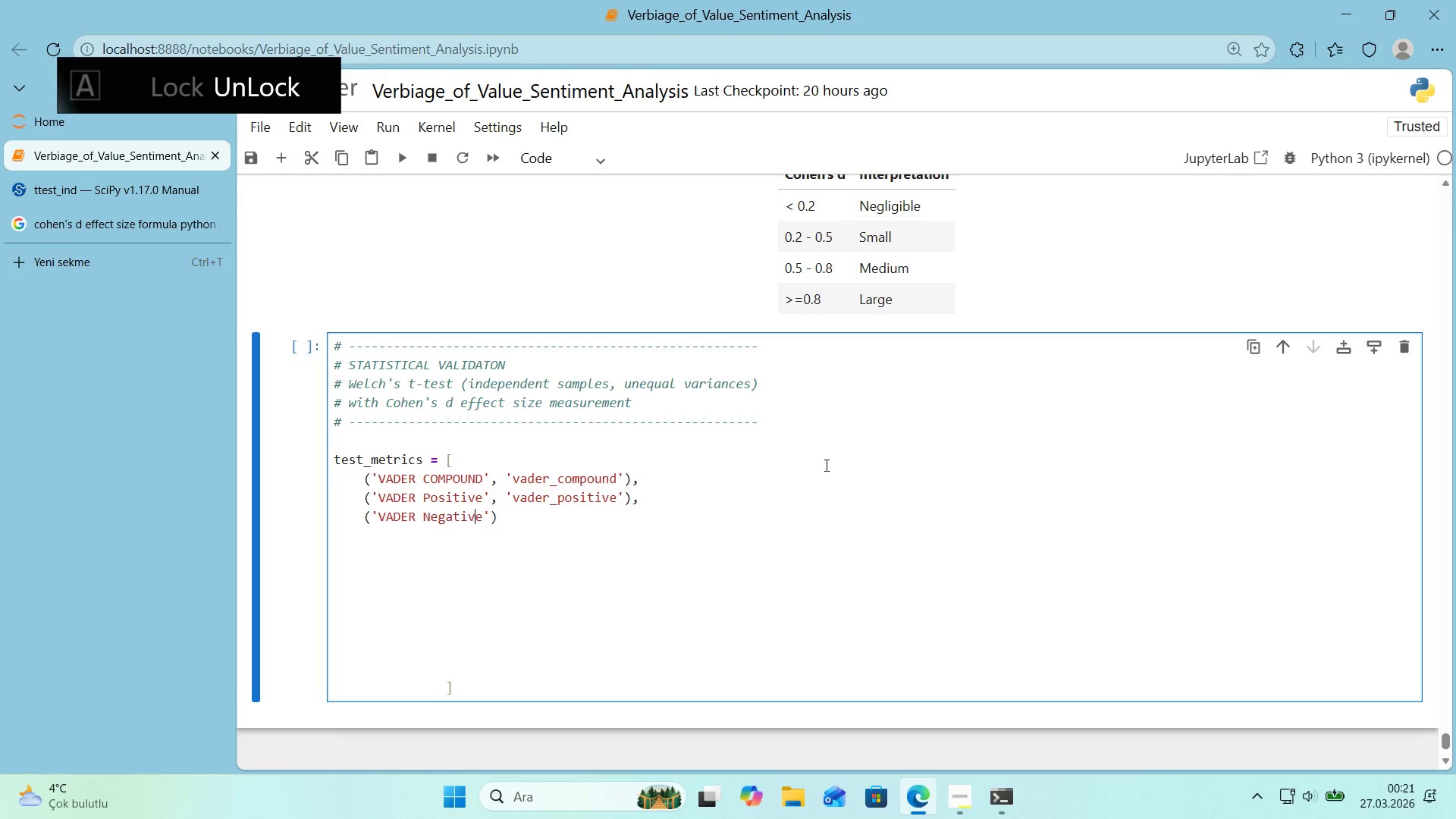 
key(ArrowRight)
 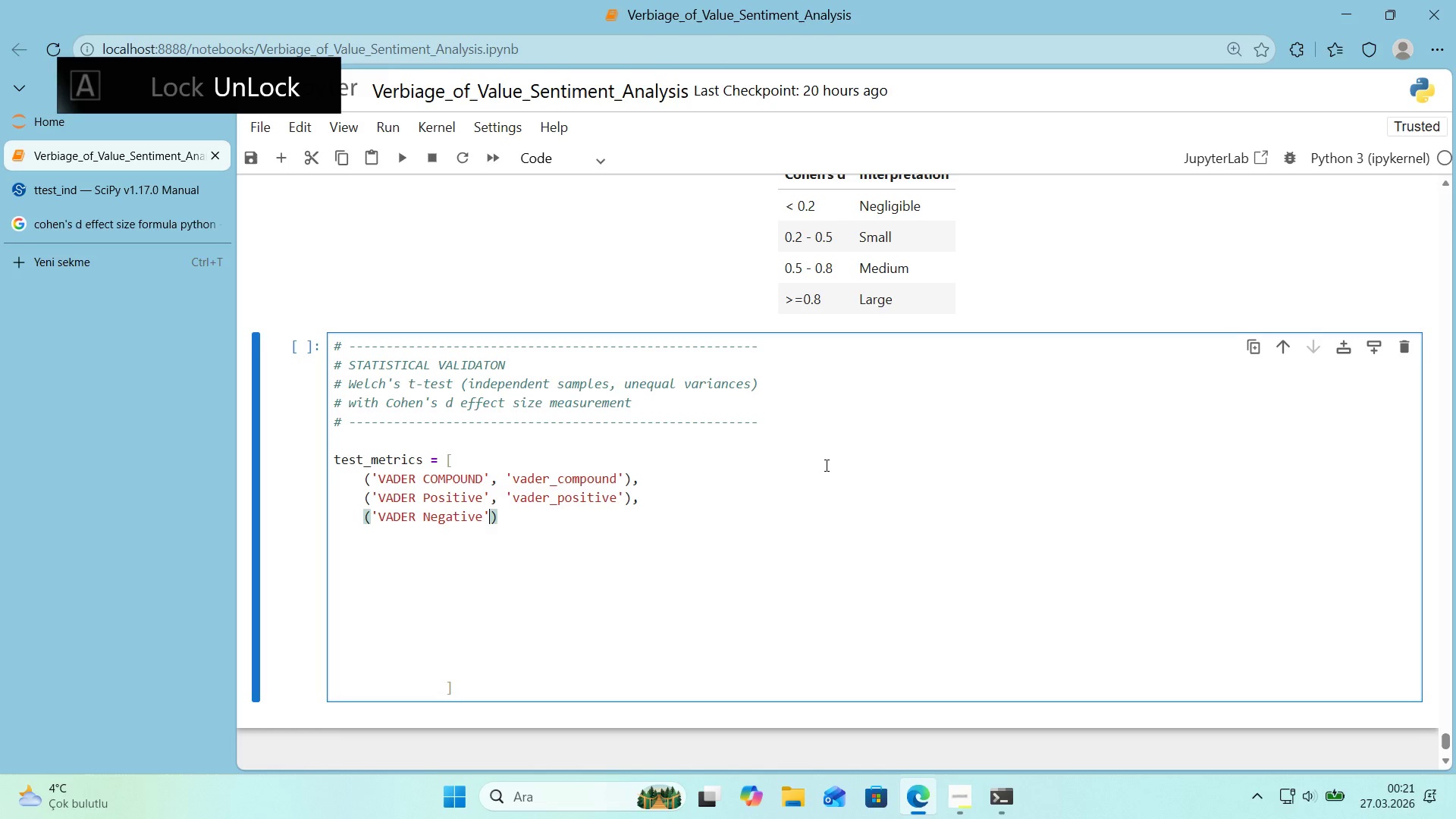 
key(ArrowRight)
 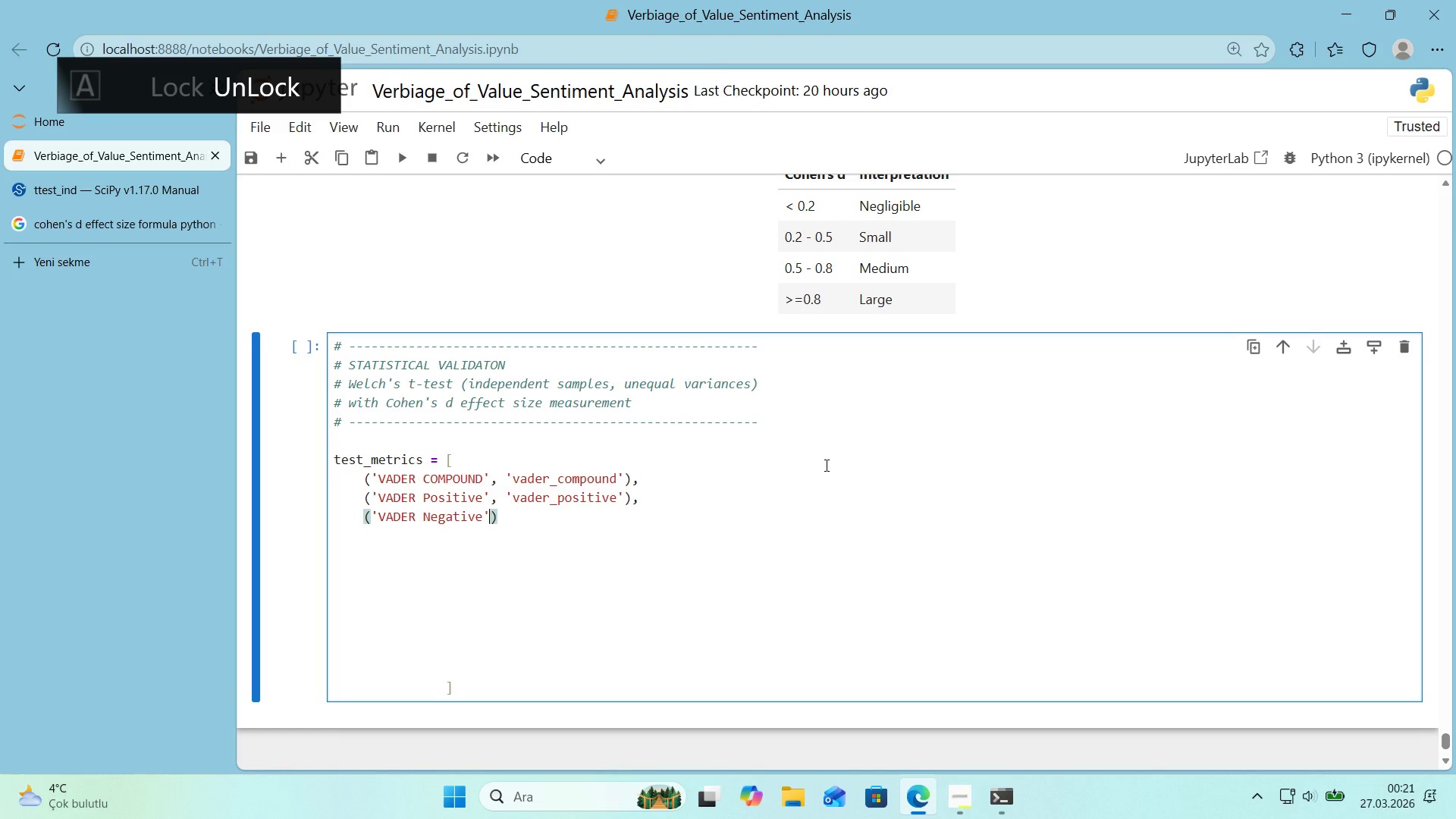 
type(, @@)
 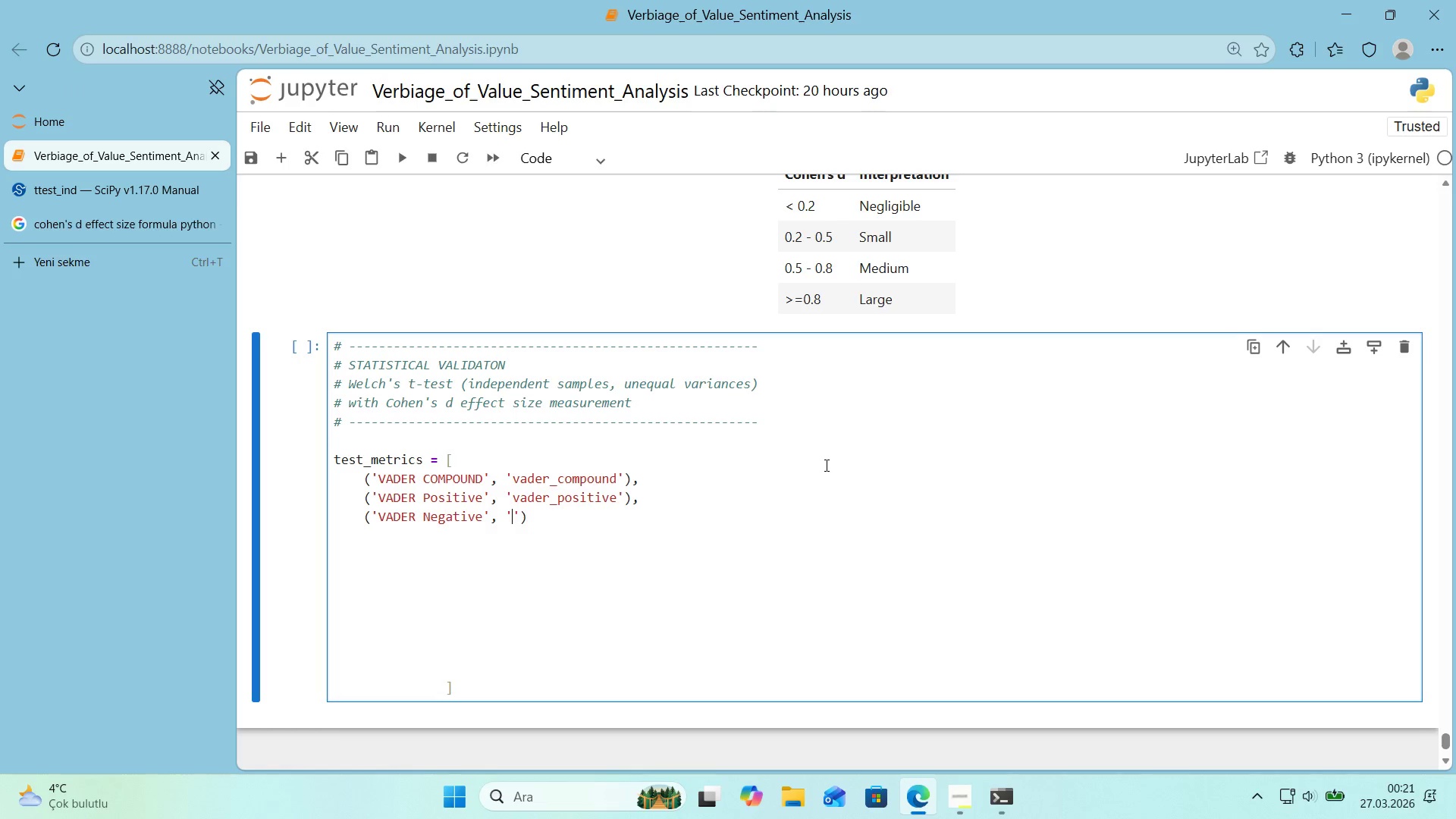 
 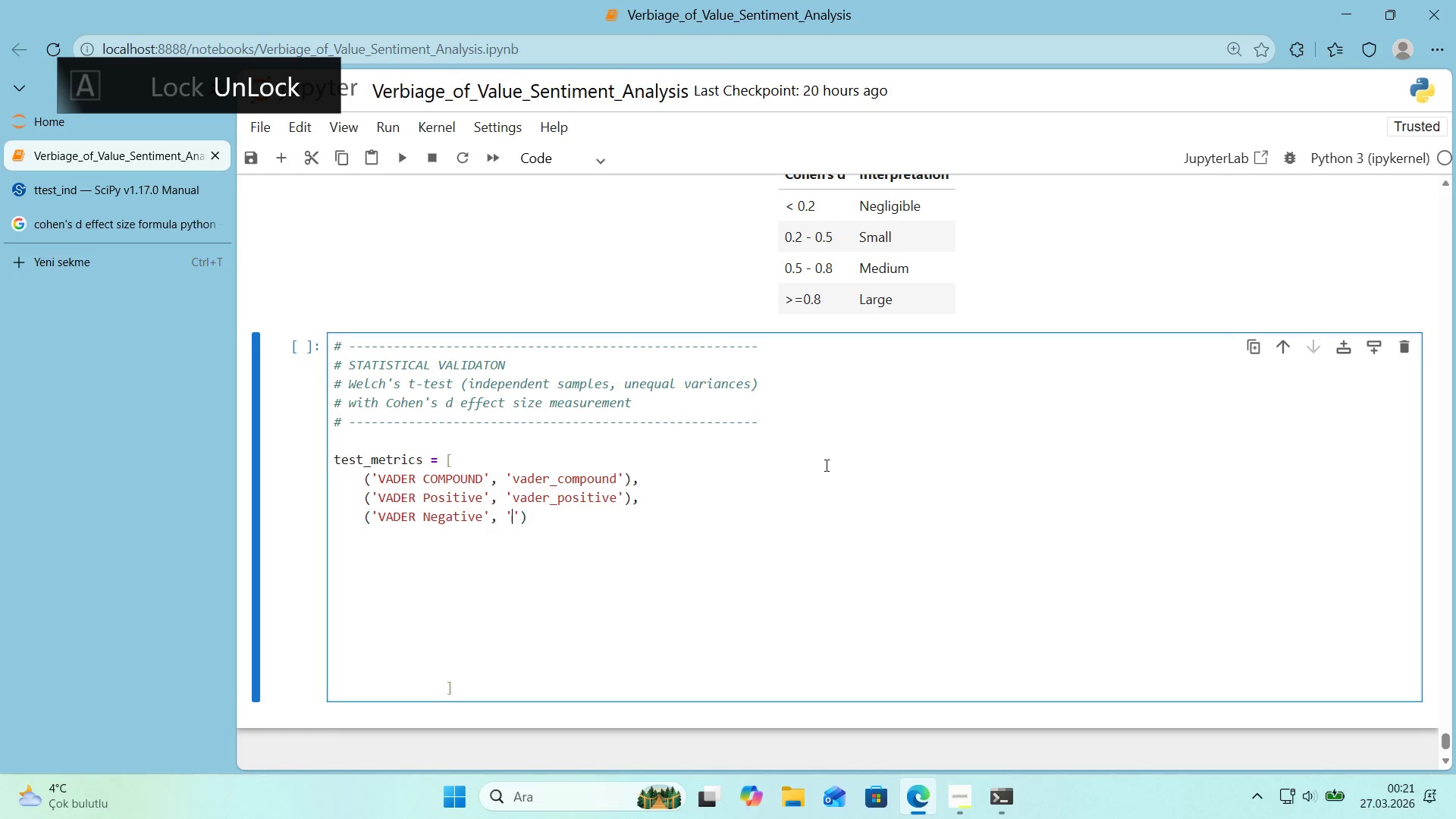 
key(ArrowLeft)
 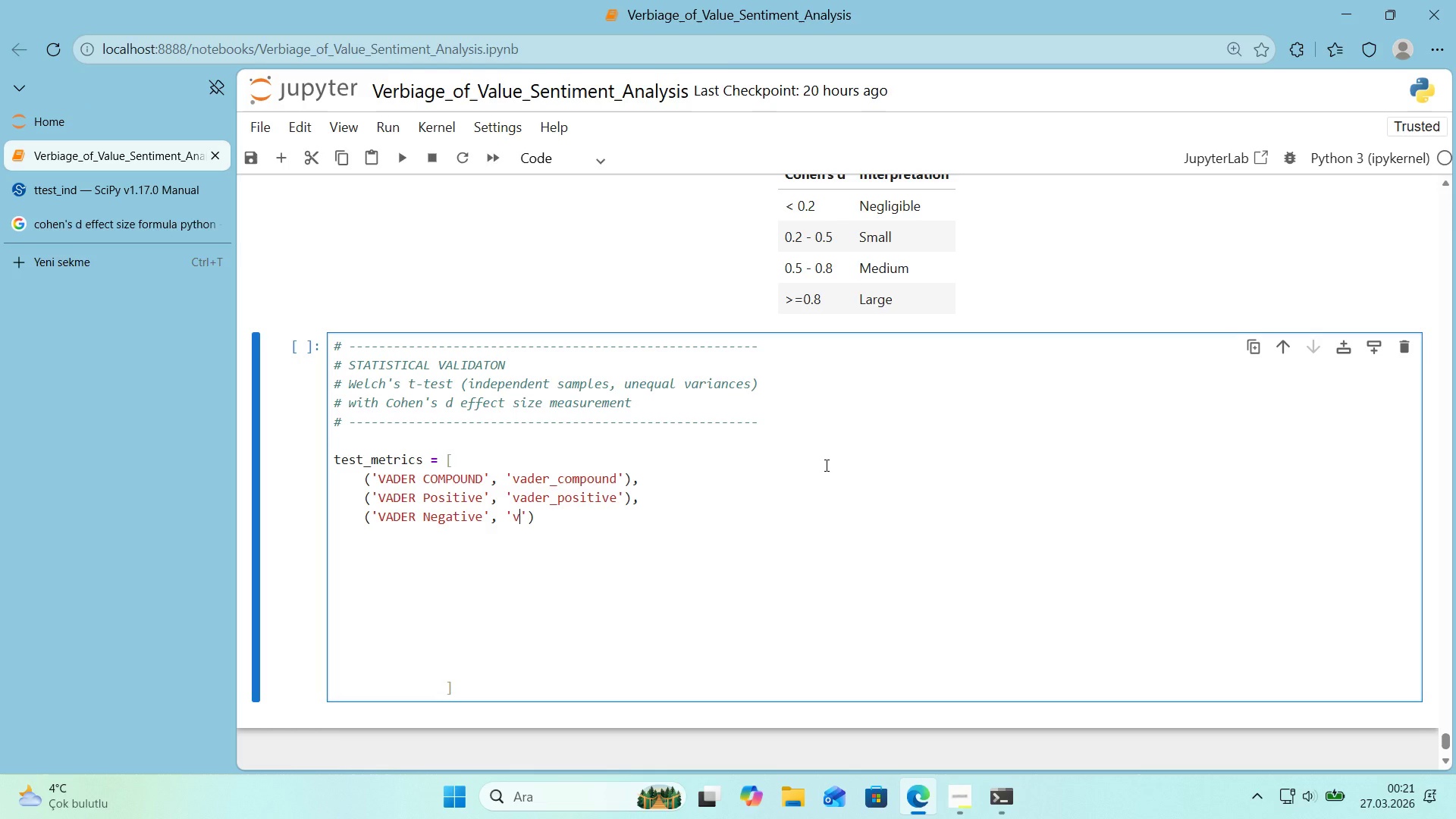 
type(vader_negat've)
 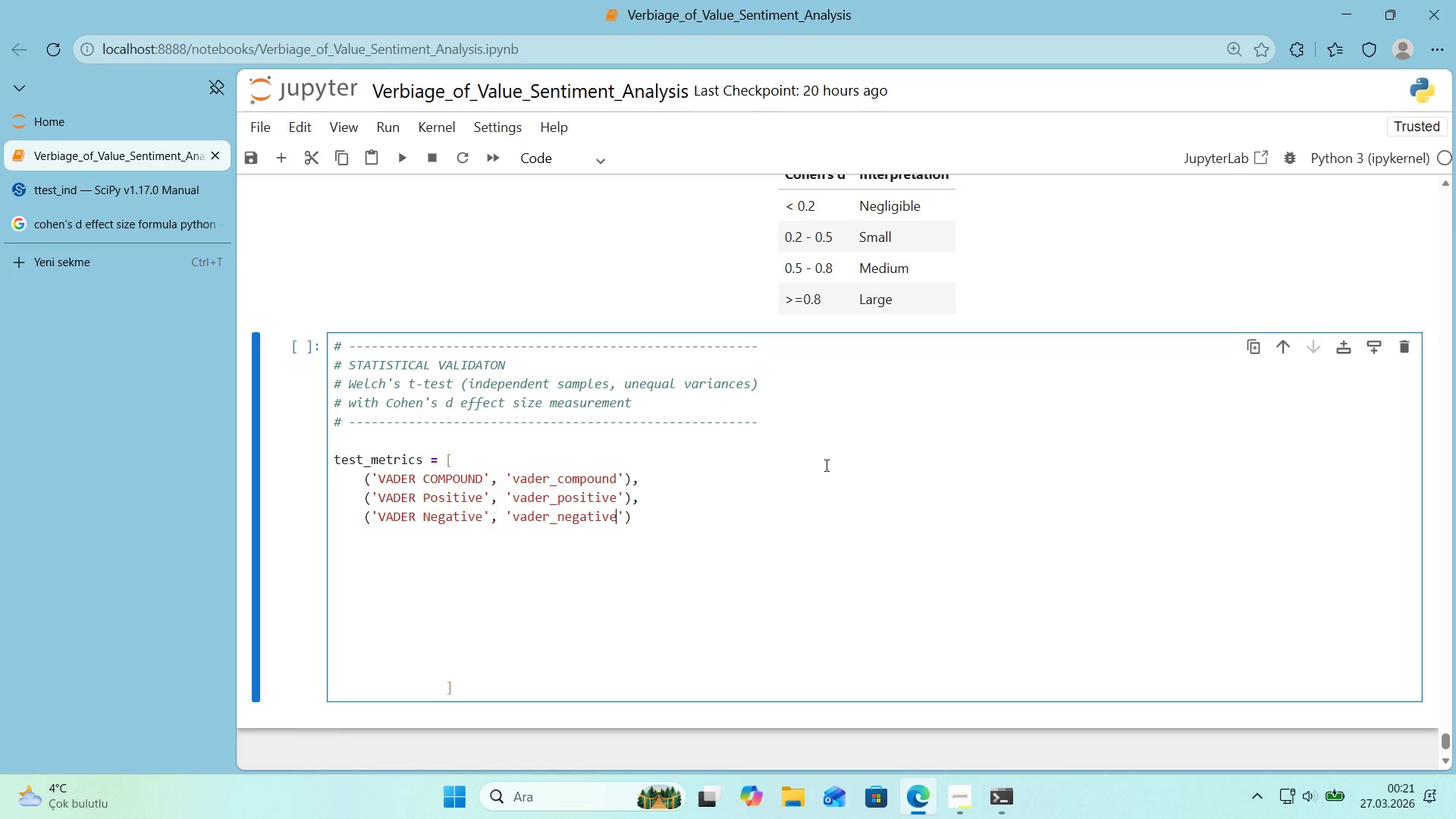 
key(ArrowRight)
 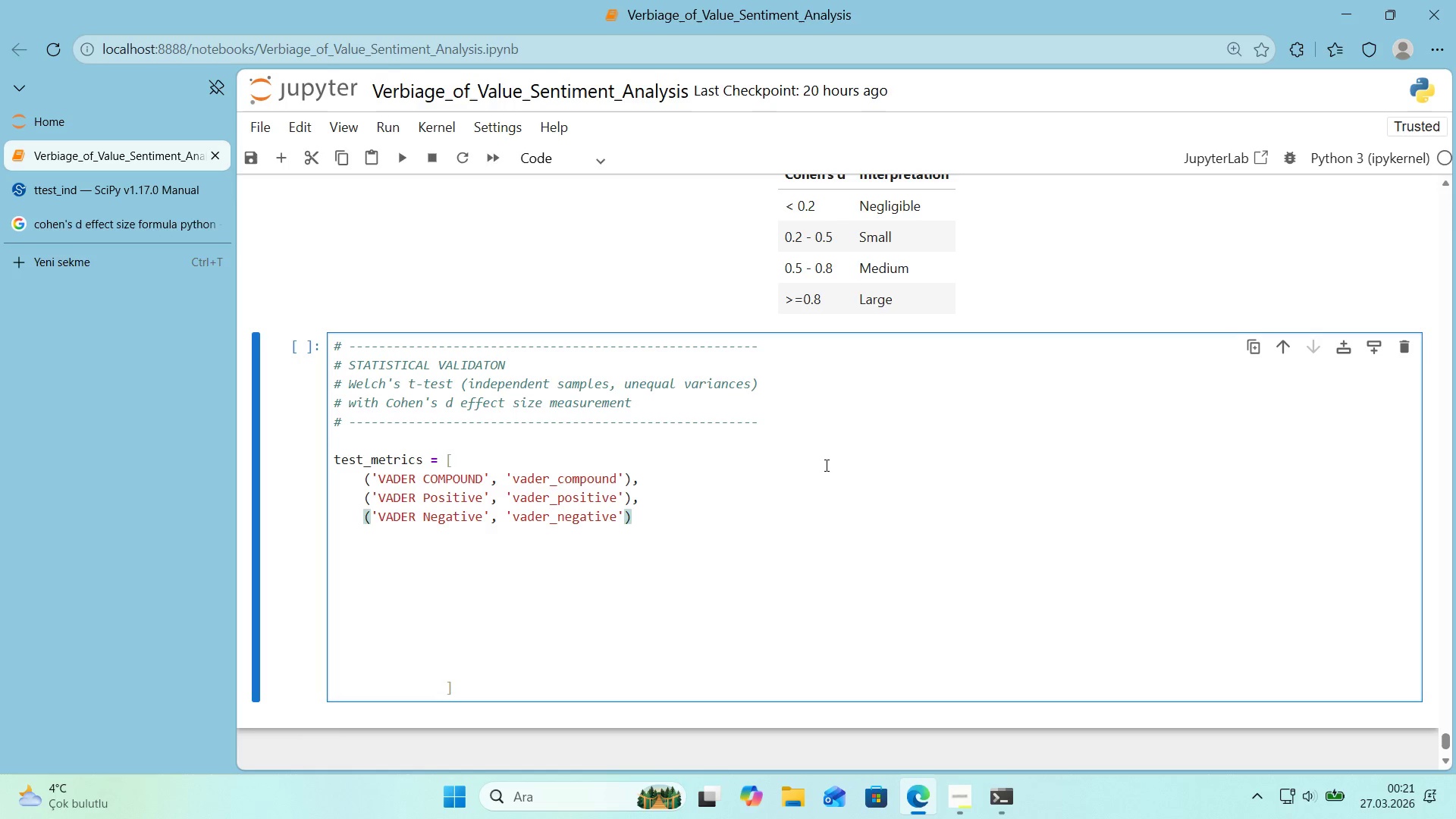 
key(ArrowRight)
 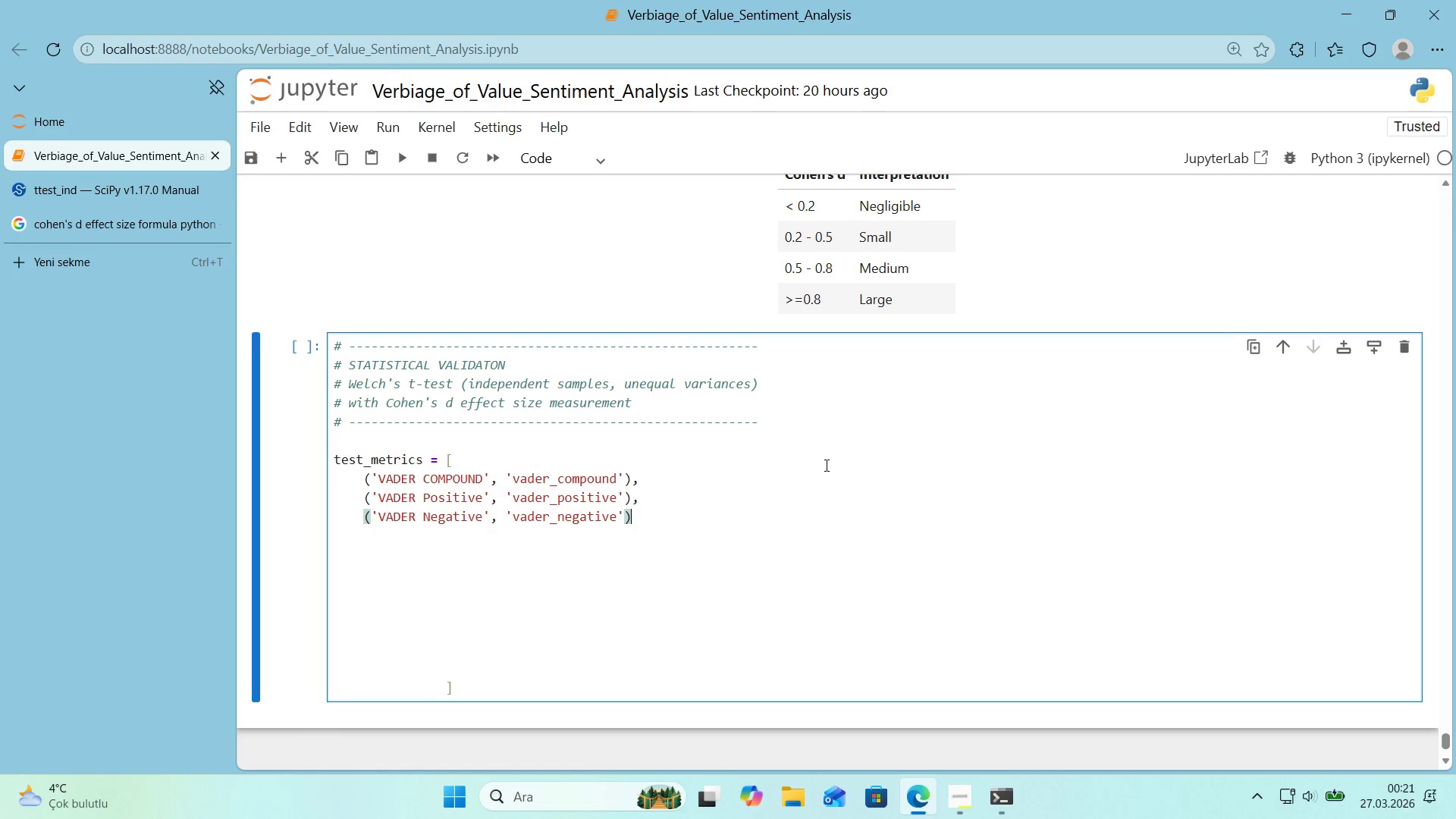 
key(Comma)
 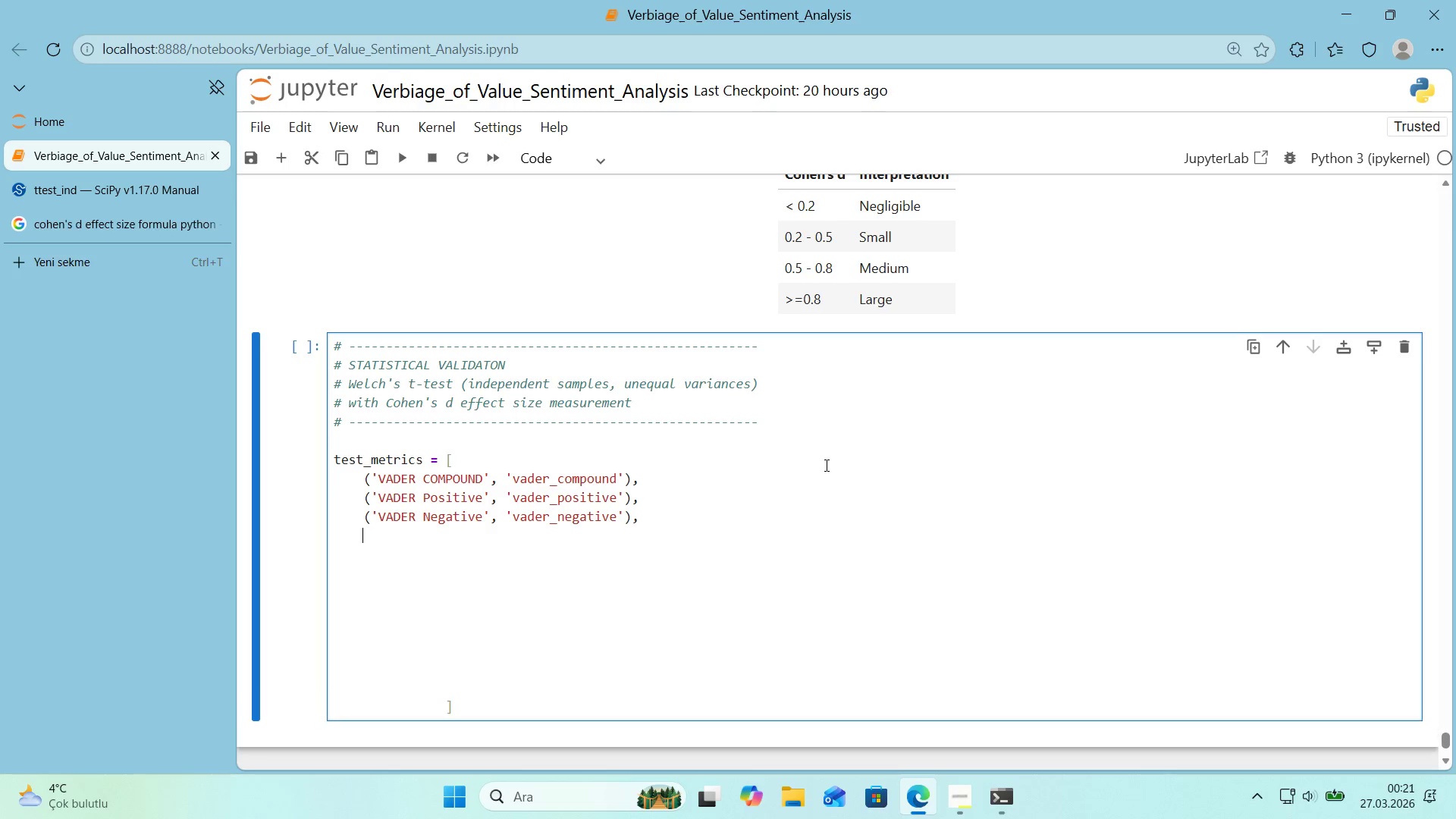 
key(Enter)
 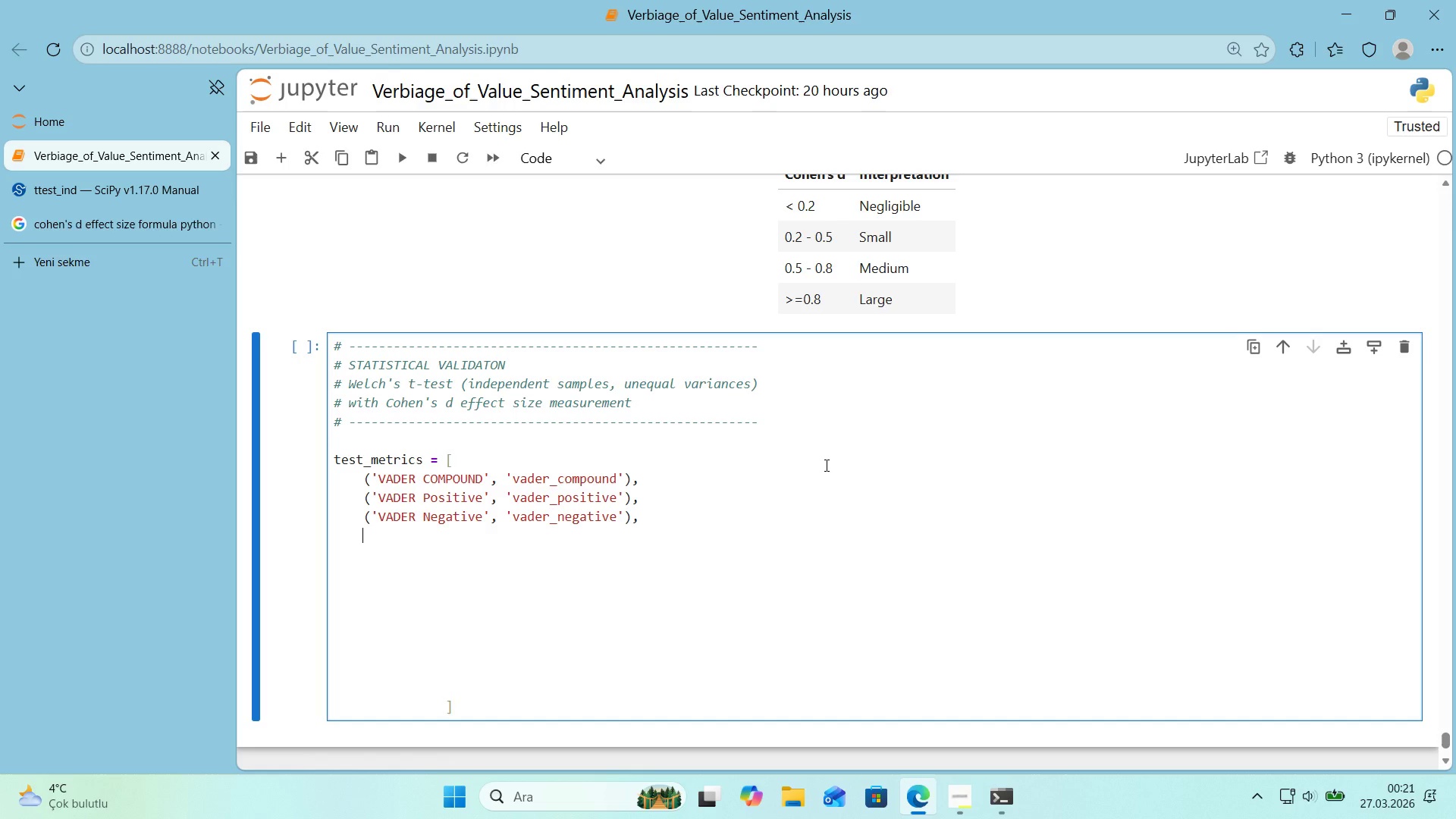 
type(@@)
 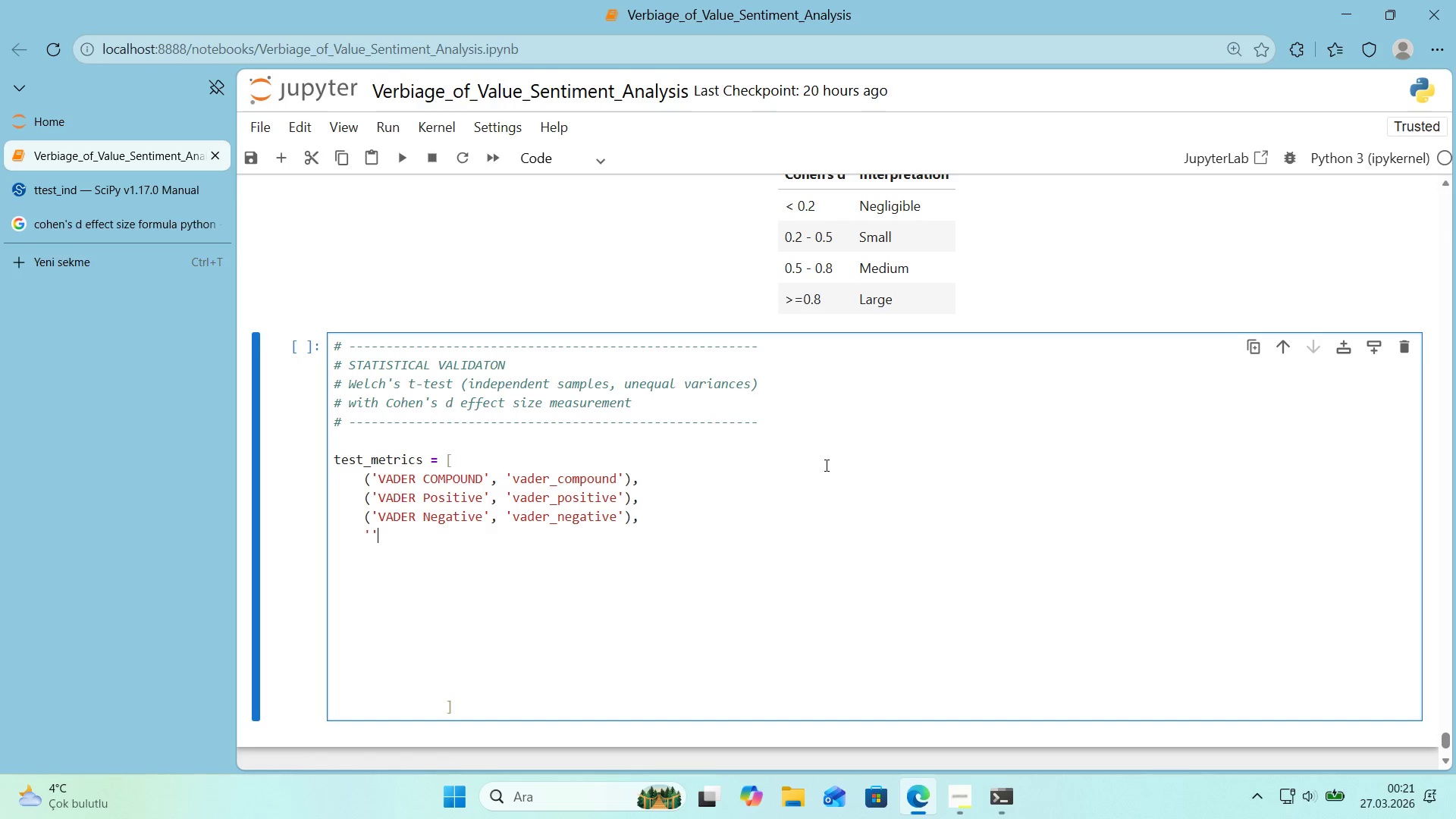 
key(ArrowLeft)
 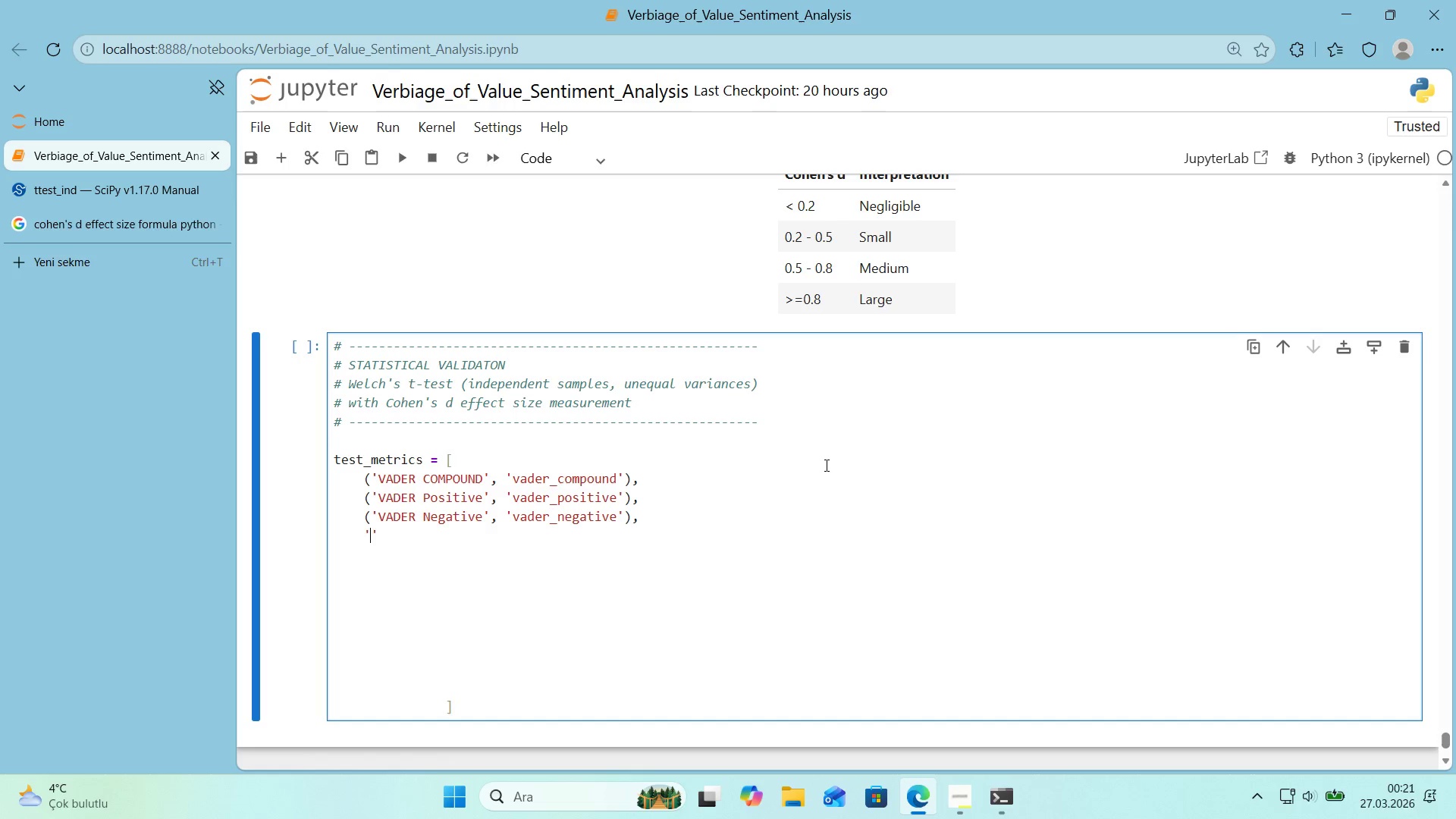 
key(CapsLock)
 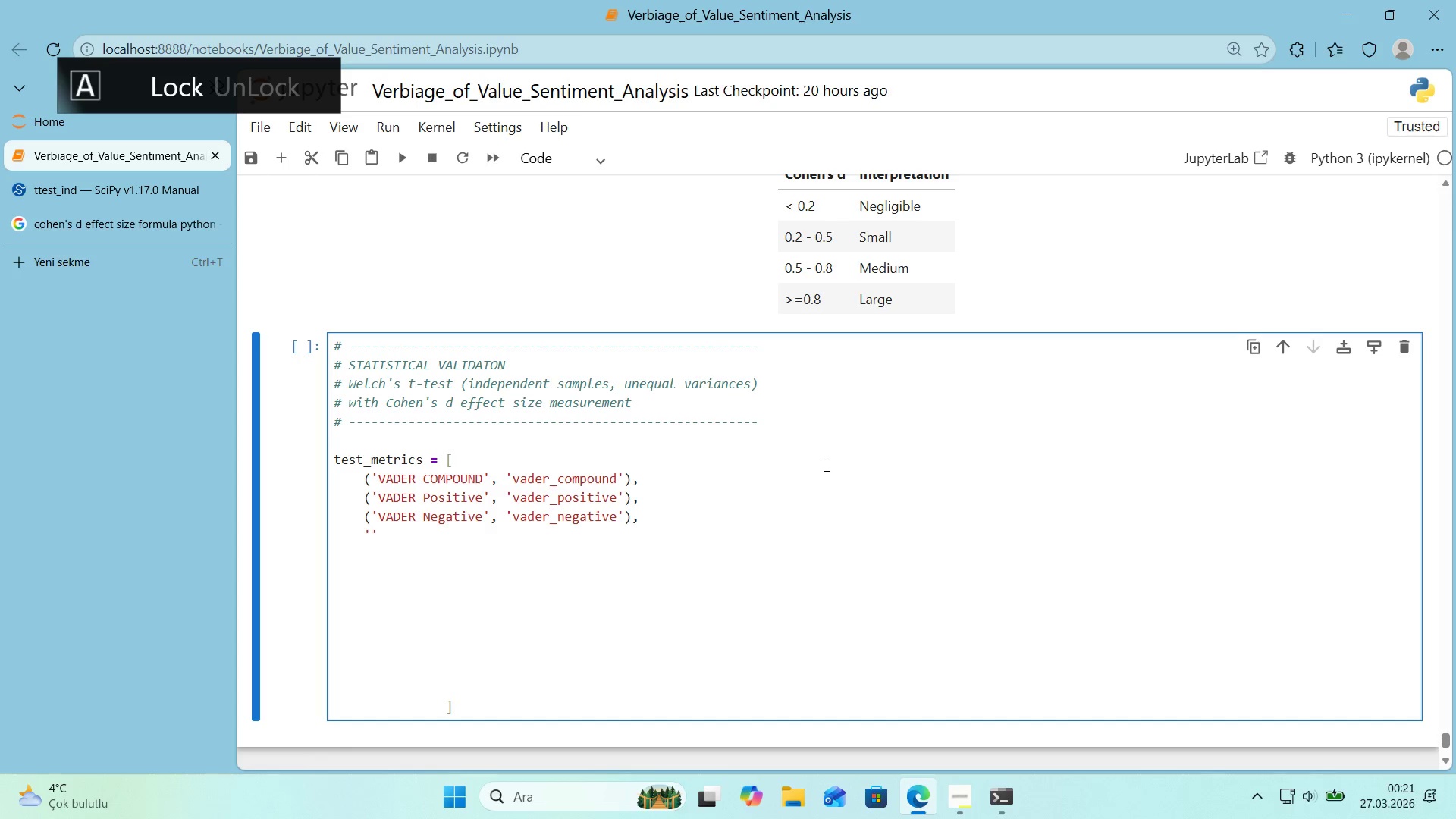 
key(ArrowRight)
 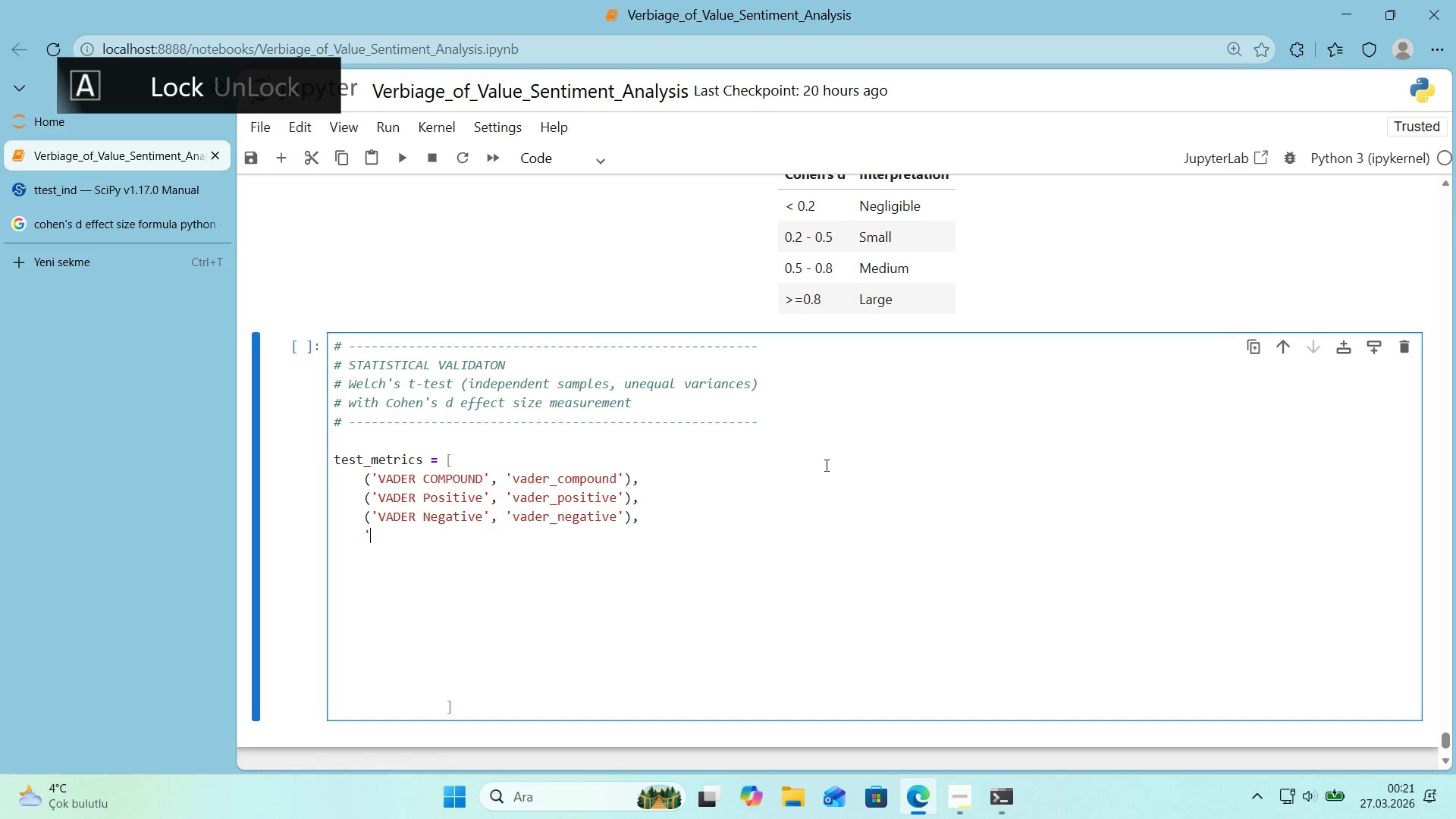 
key(Backspace)
key(Backspace)
type(*()
 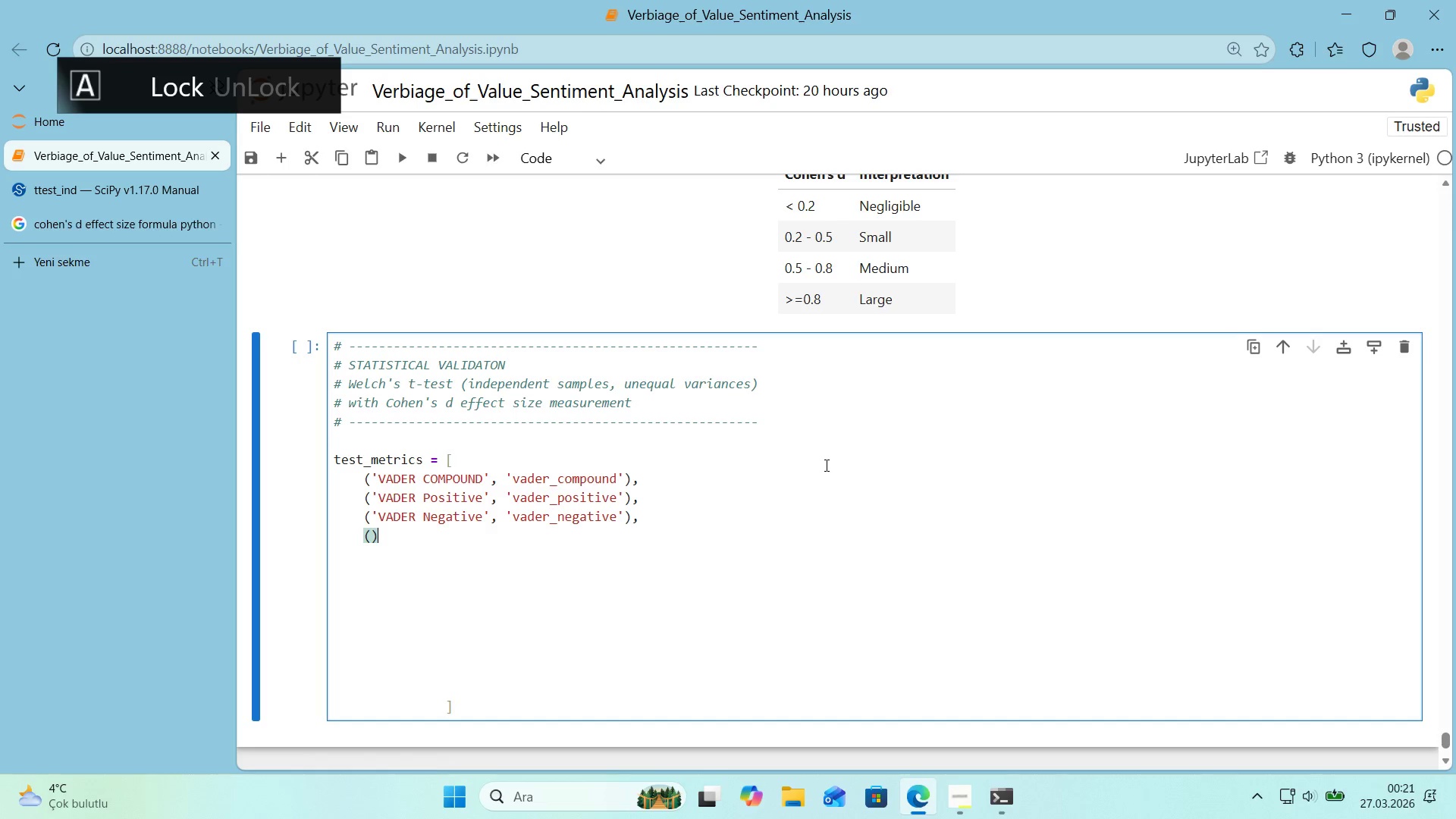 
key(ArrowLeft)
 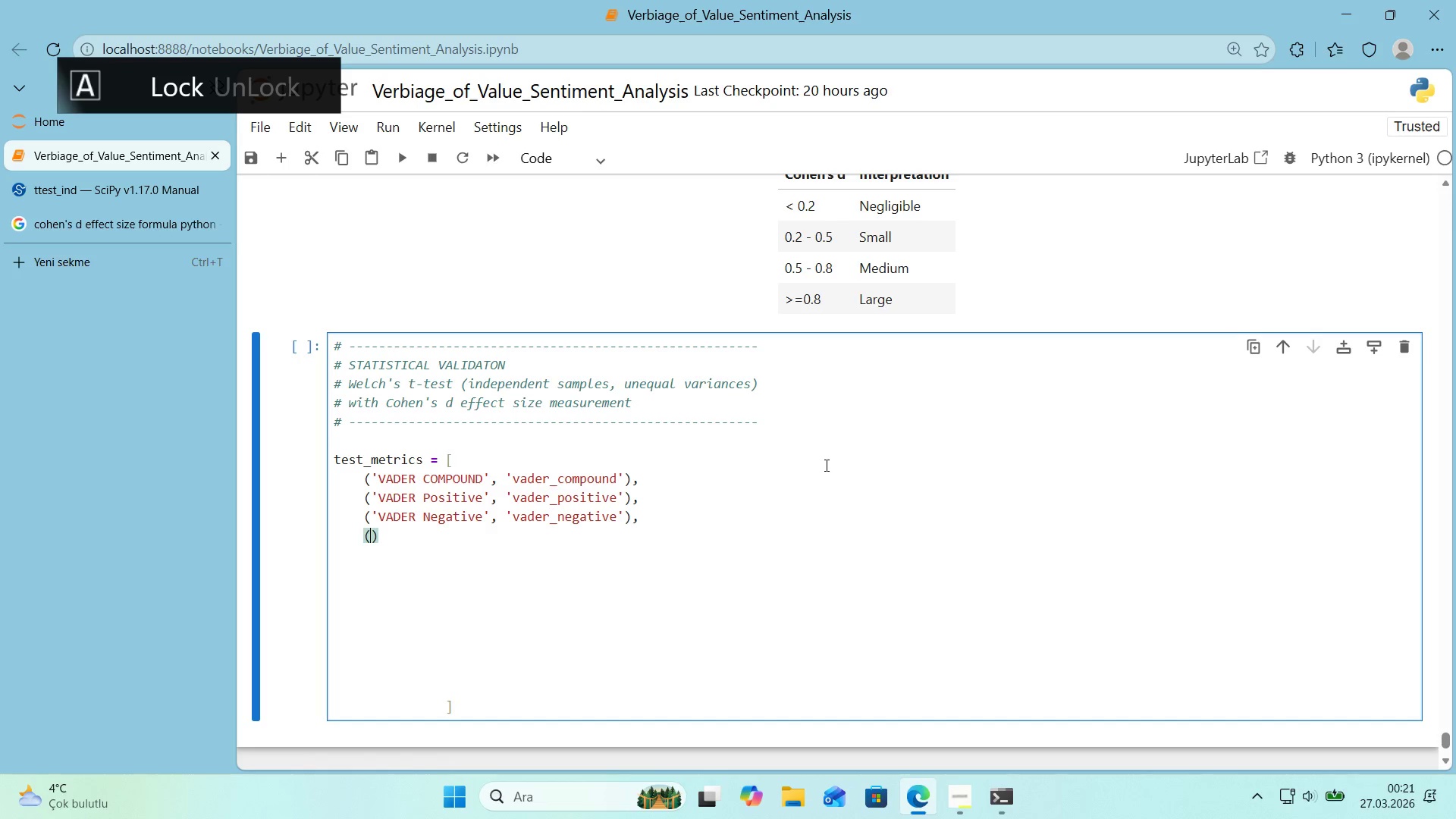 
type(@@)
 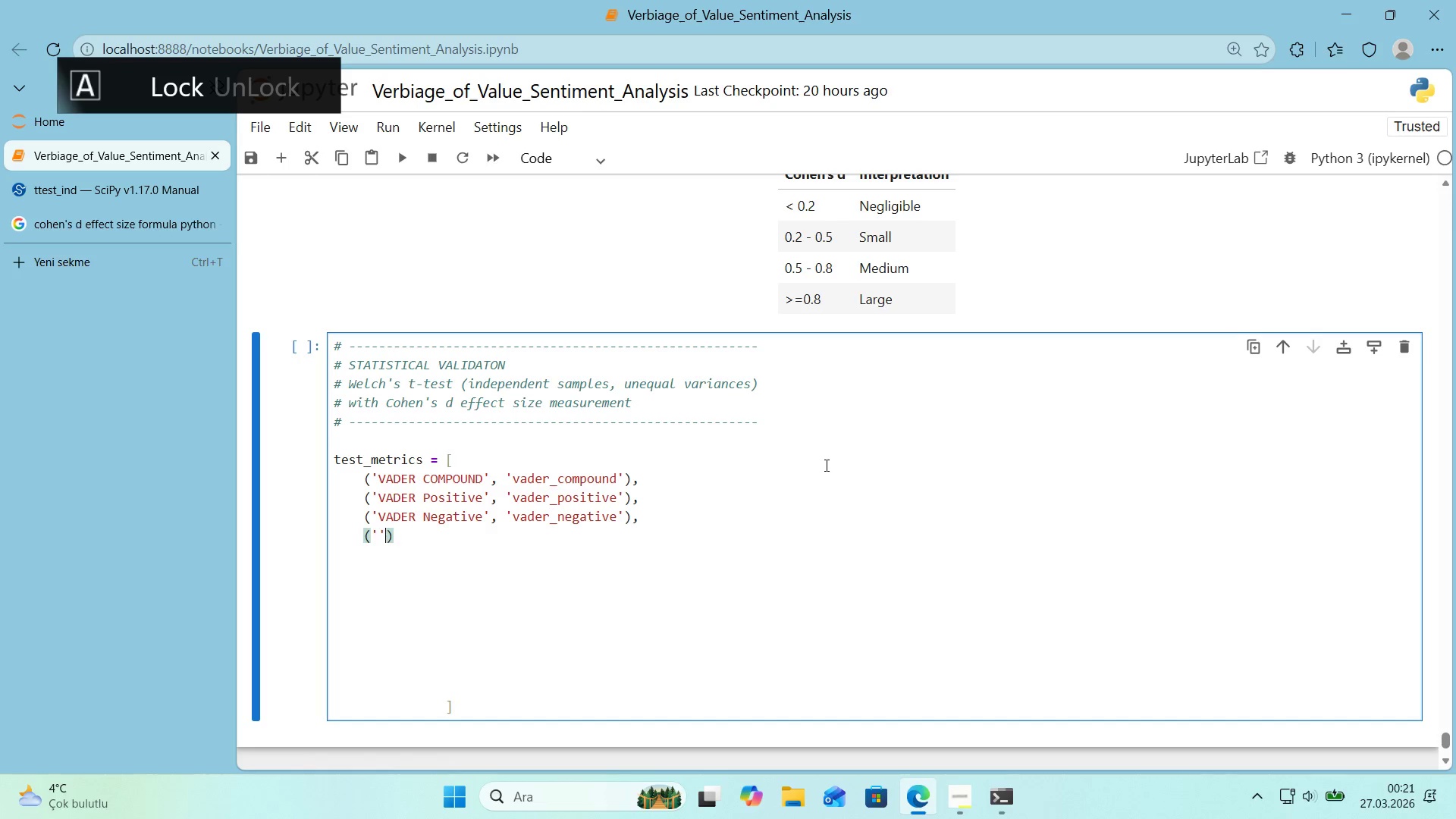 
key(ArrowLeft)
 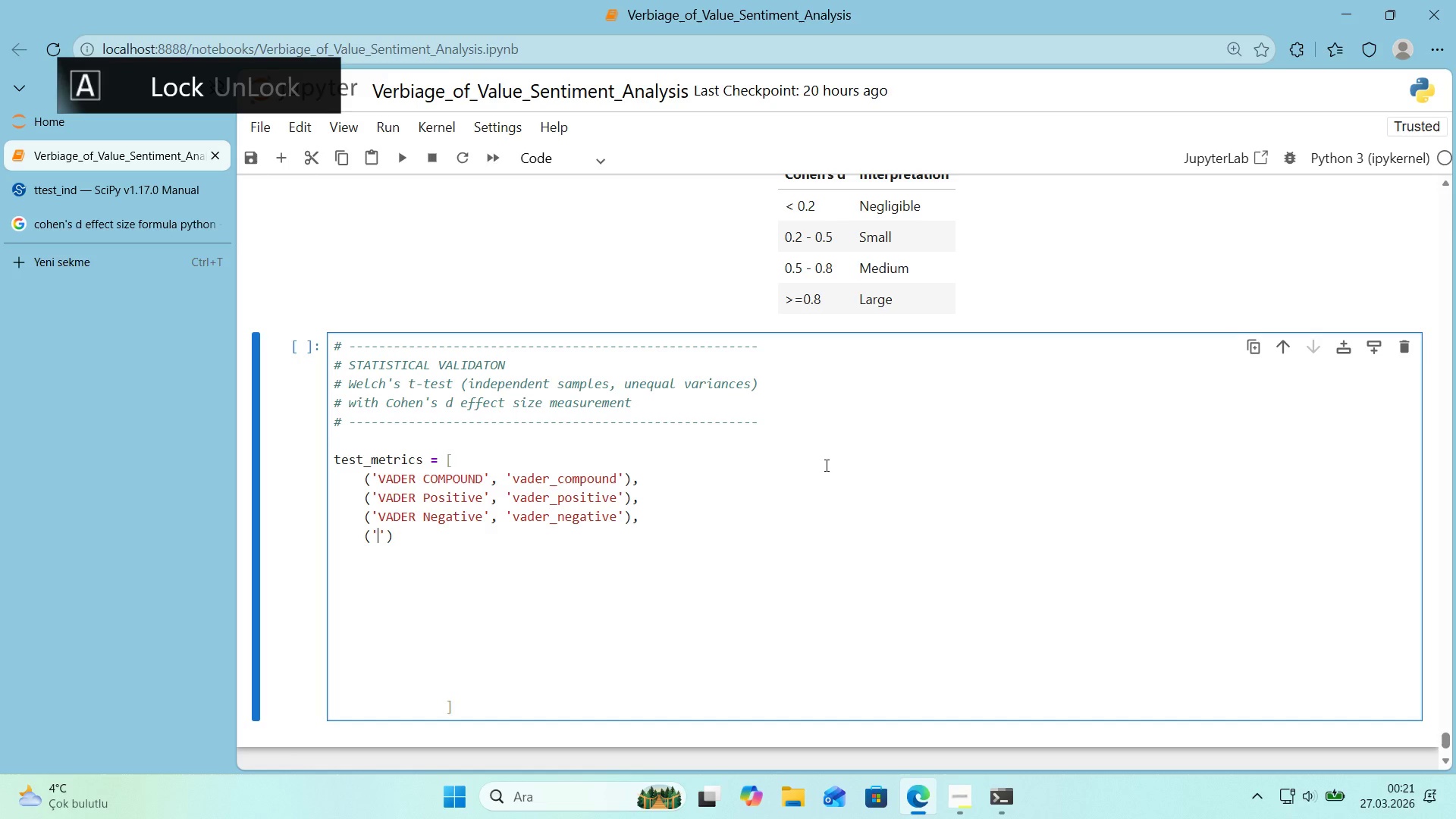 
type(tEX)
key(Backspace)
key(Backspace)
key(Backspace)
type(TextBlob Polar'ty)
 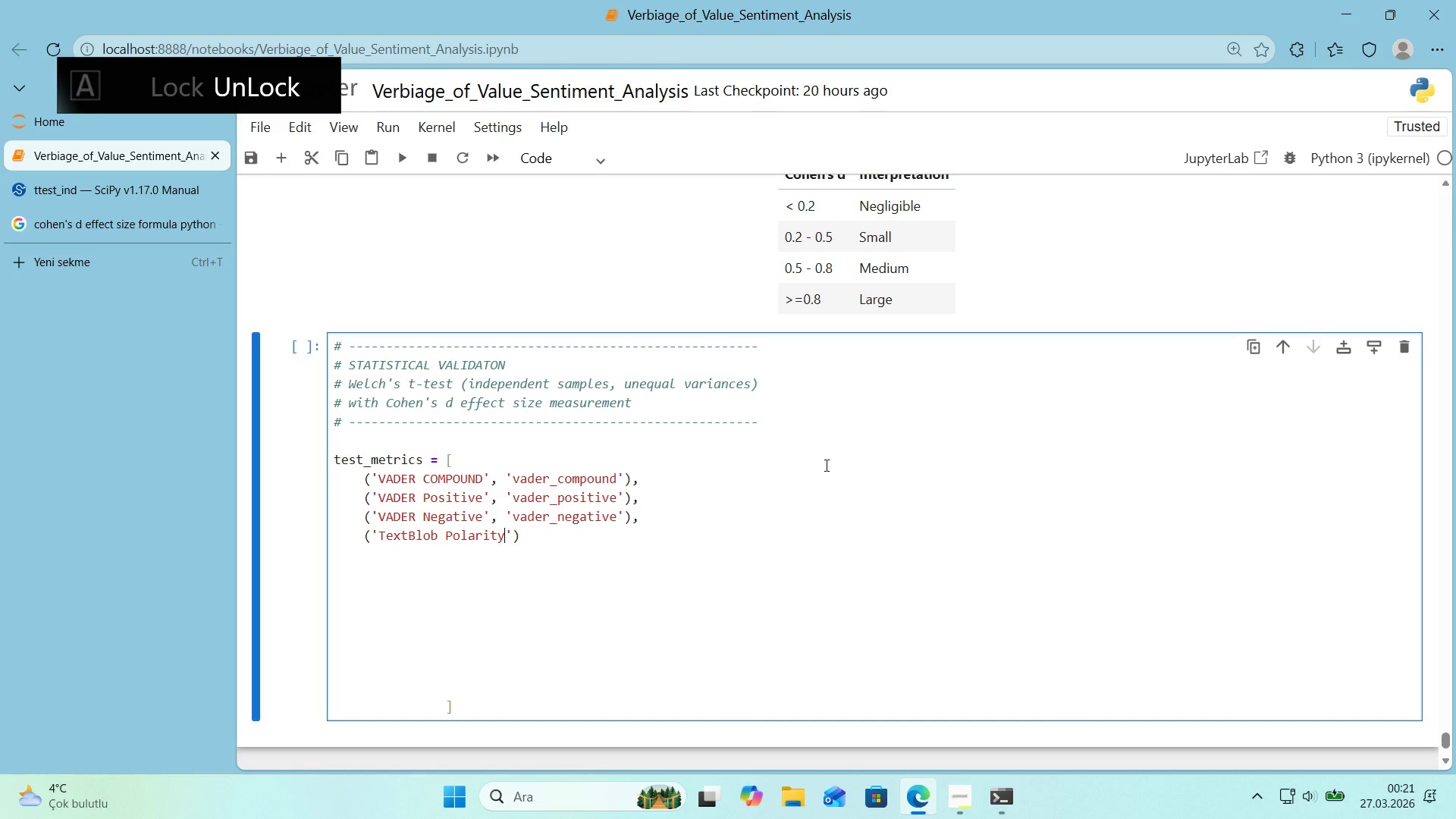 
key(ArrowRight)
 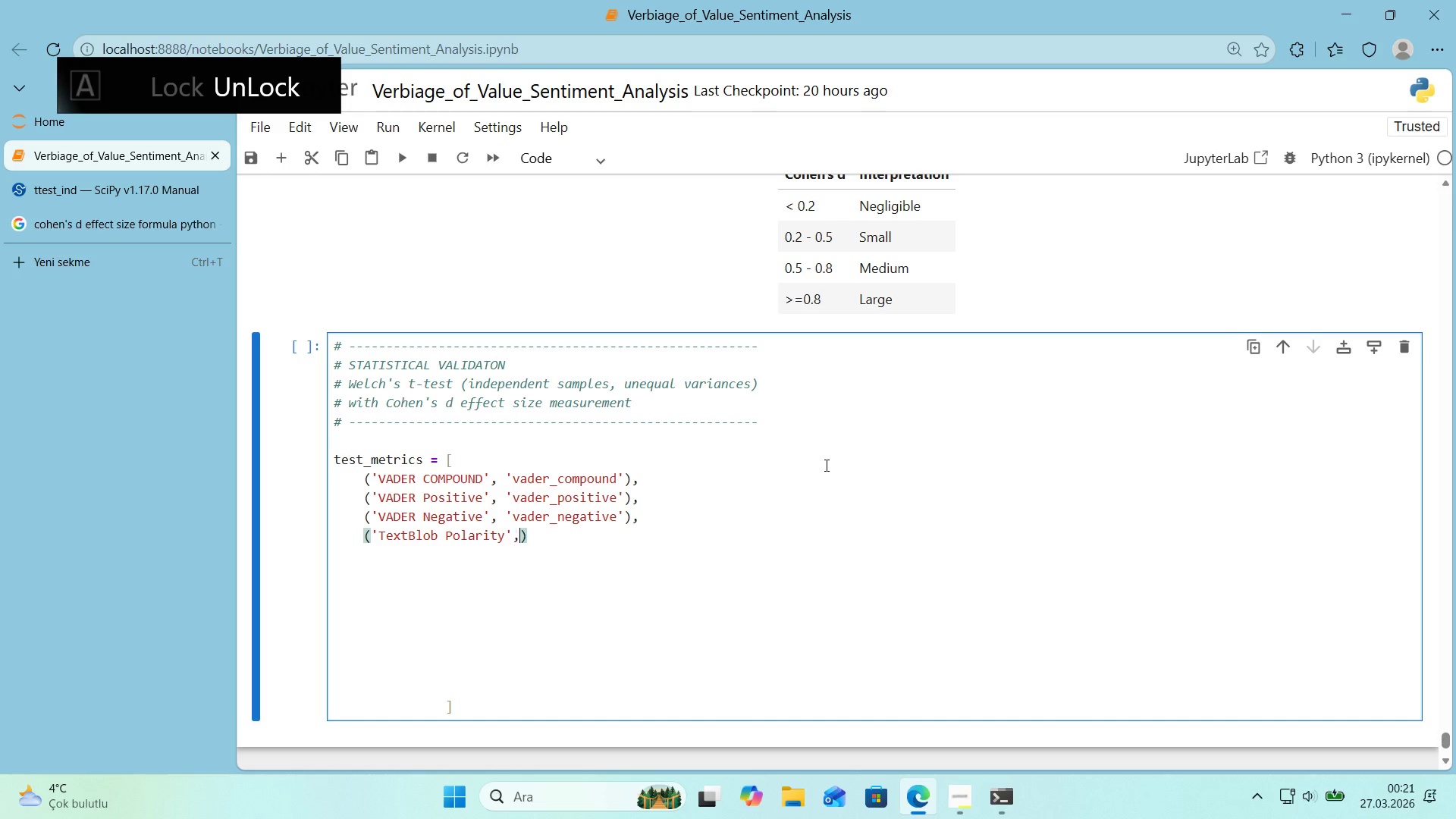 
type(, @@)
 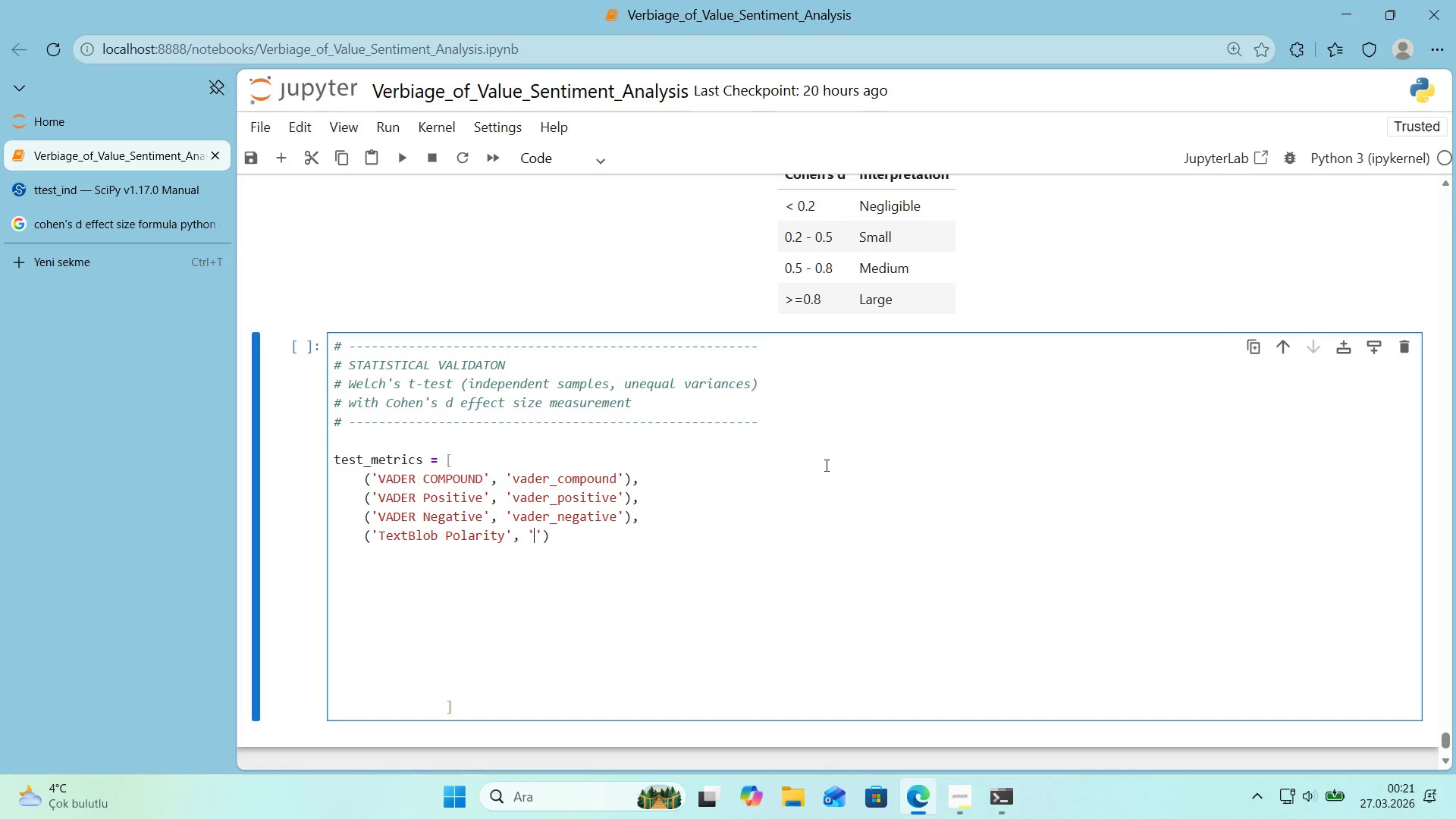 
 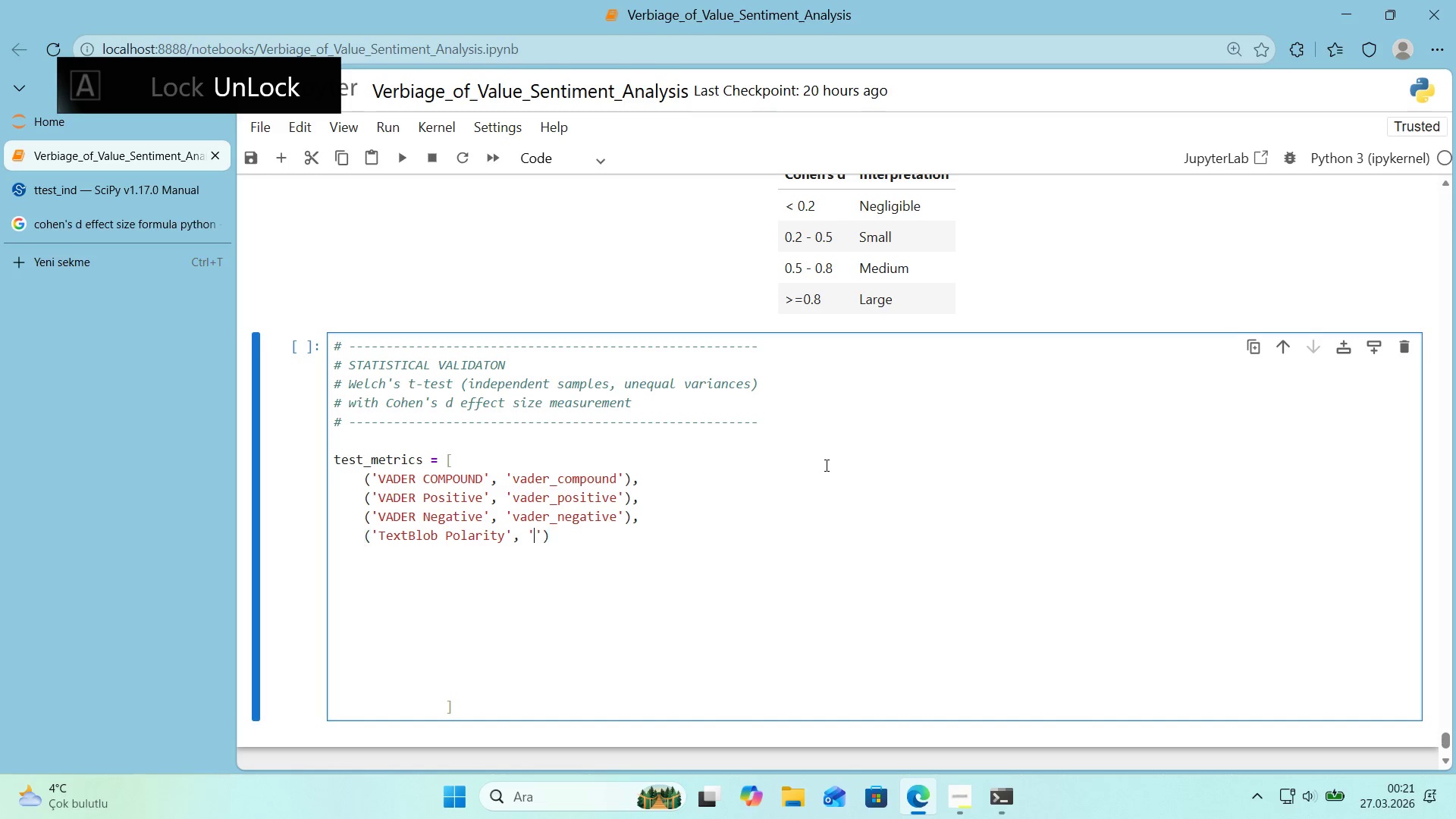 
key(ArrowLeft)
 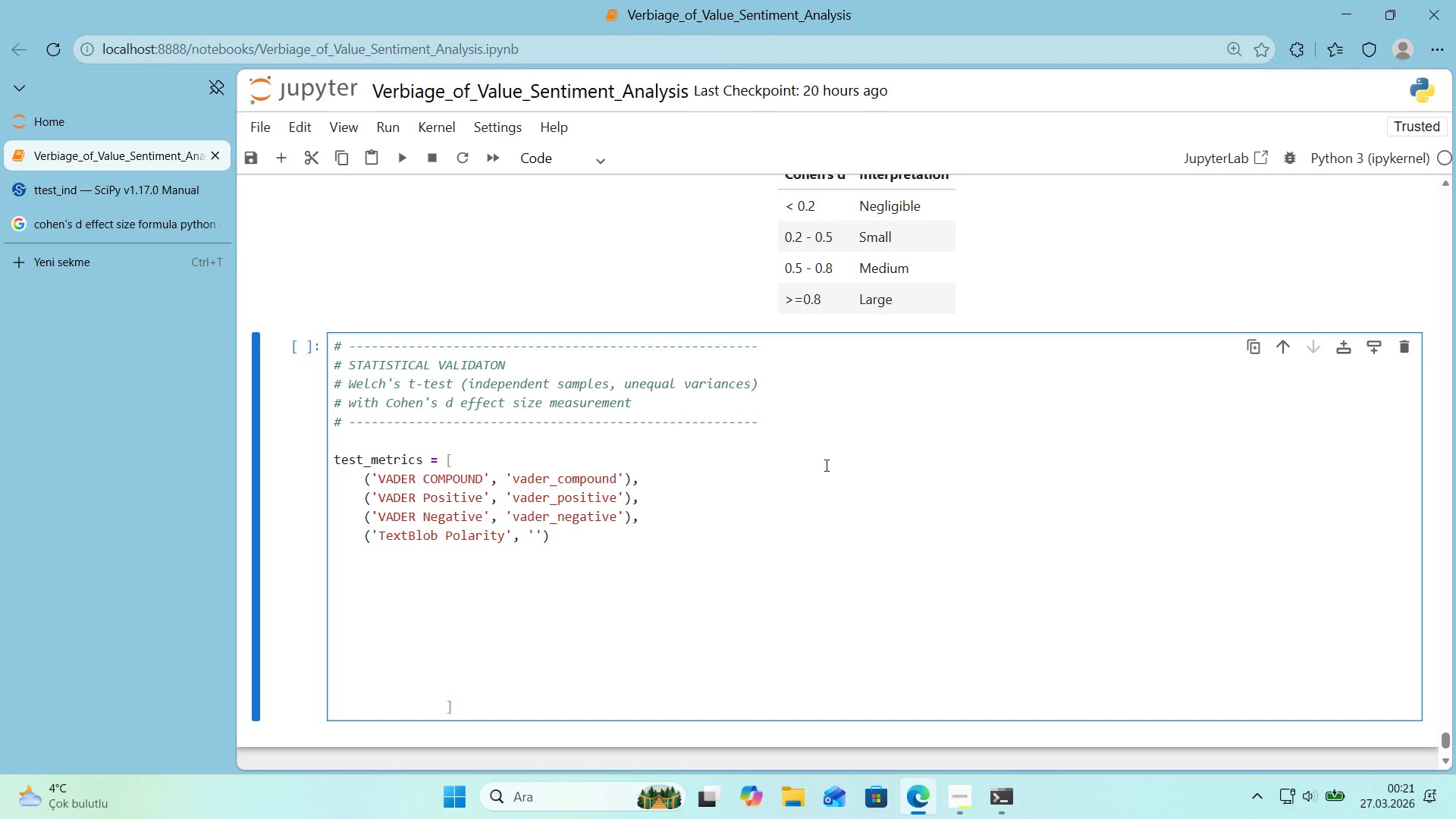 
type(tb_polar'ty)
 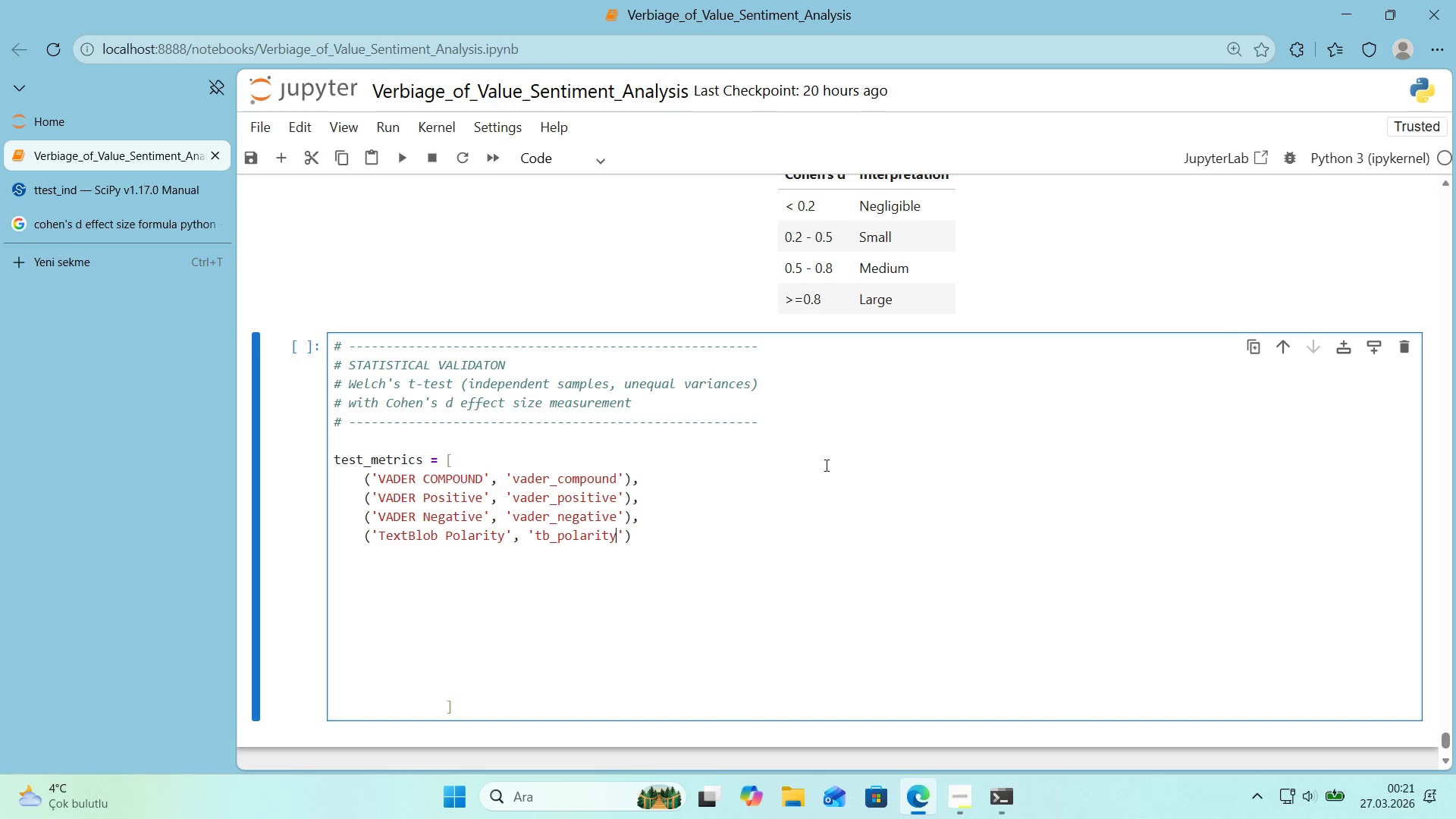 
key(ArrowRight)
 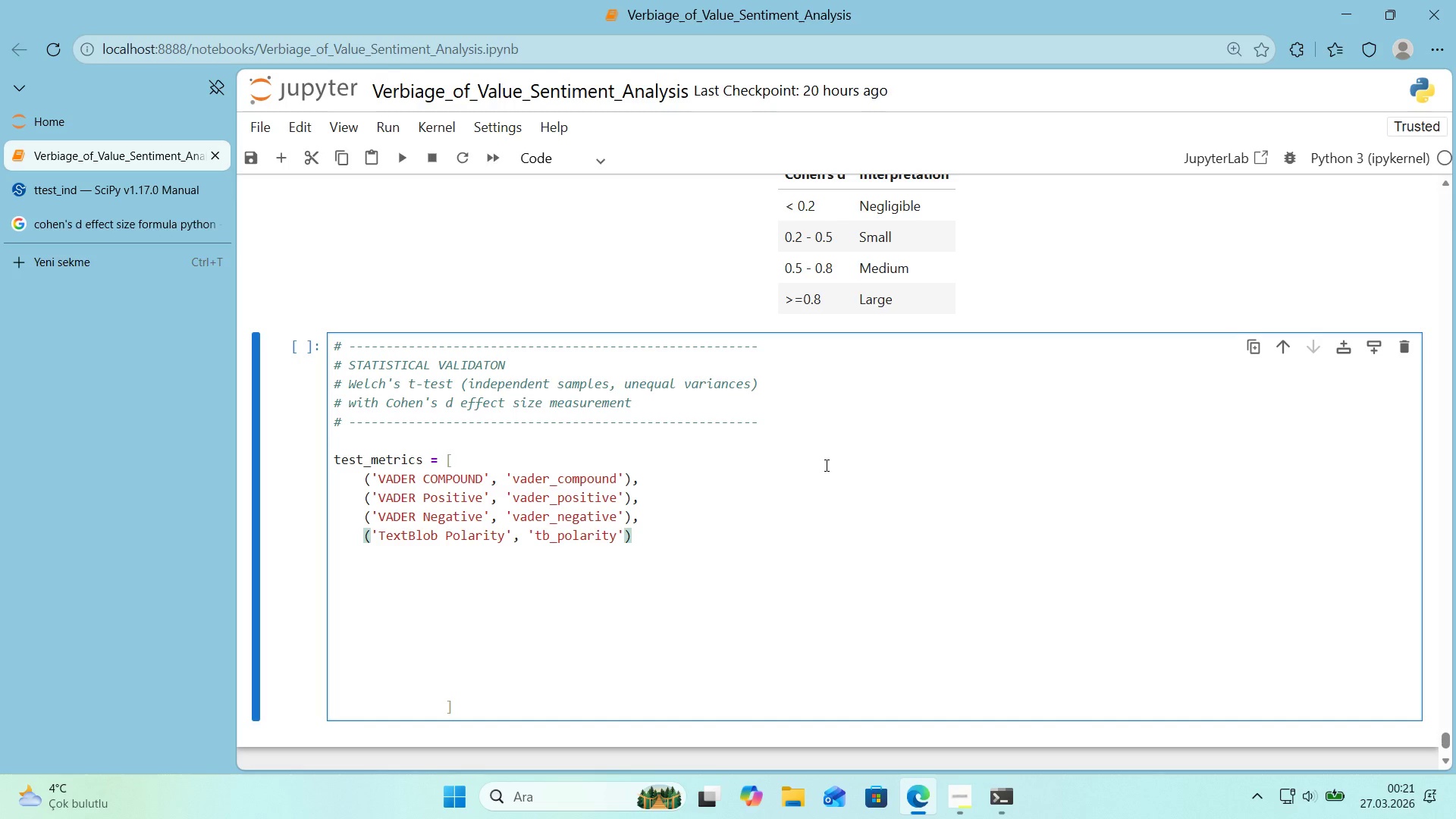 
key(ArrowRight)
 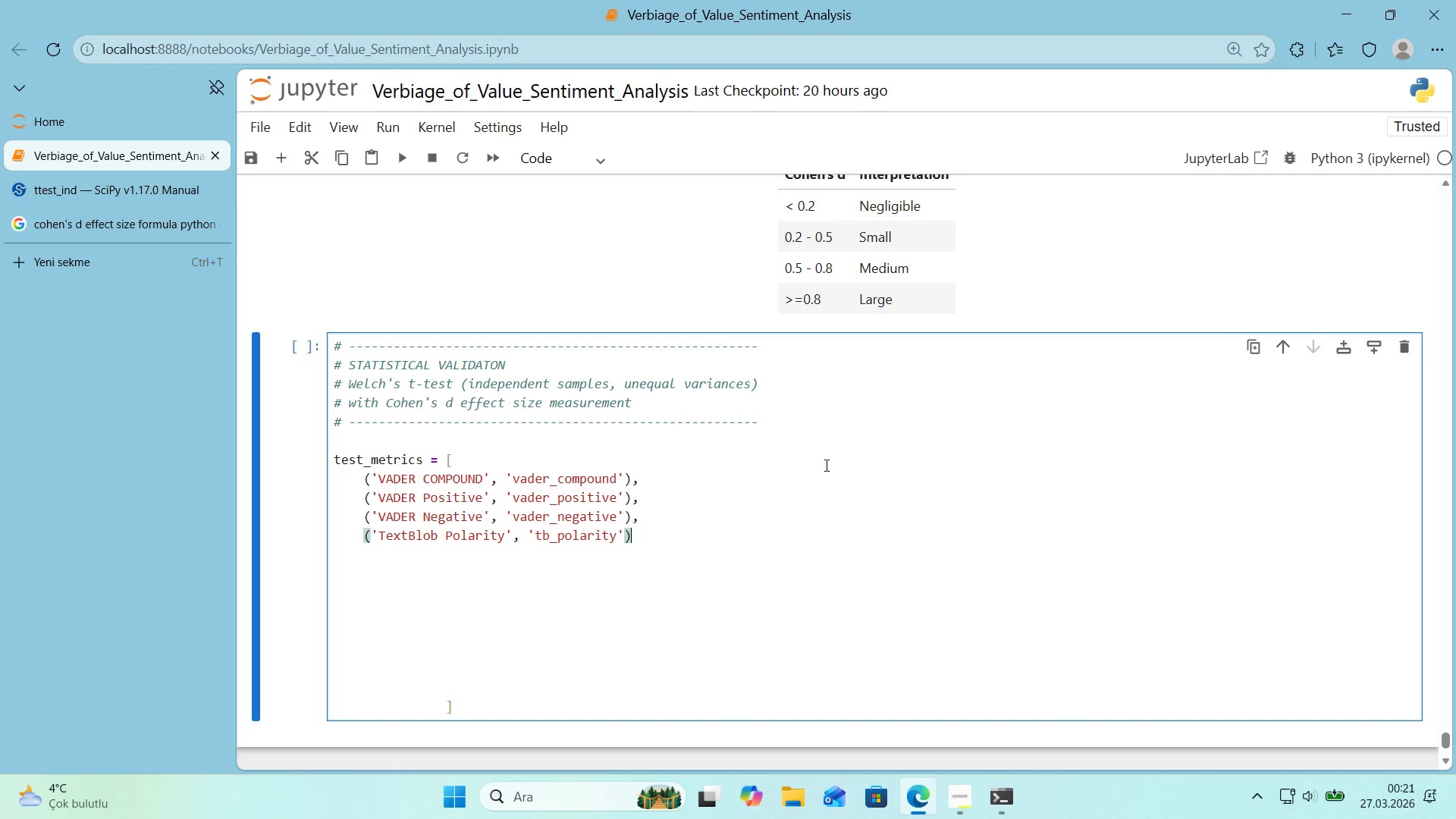 
key(Comma)
 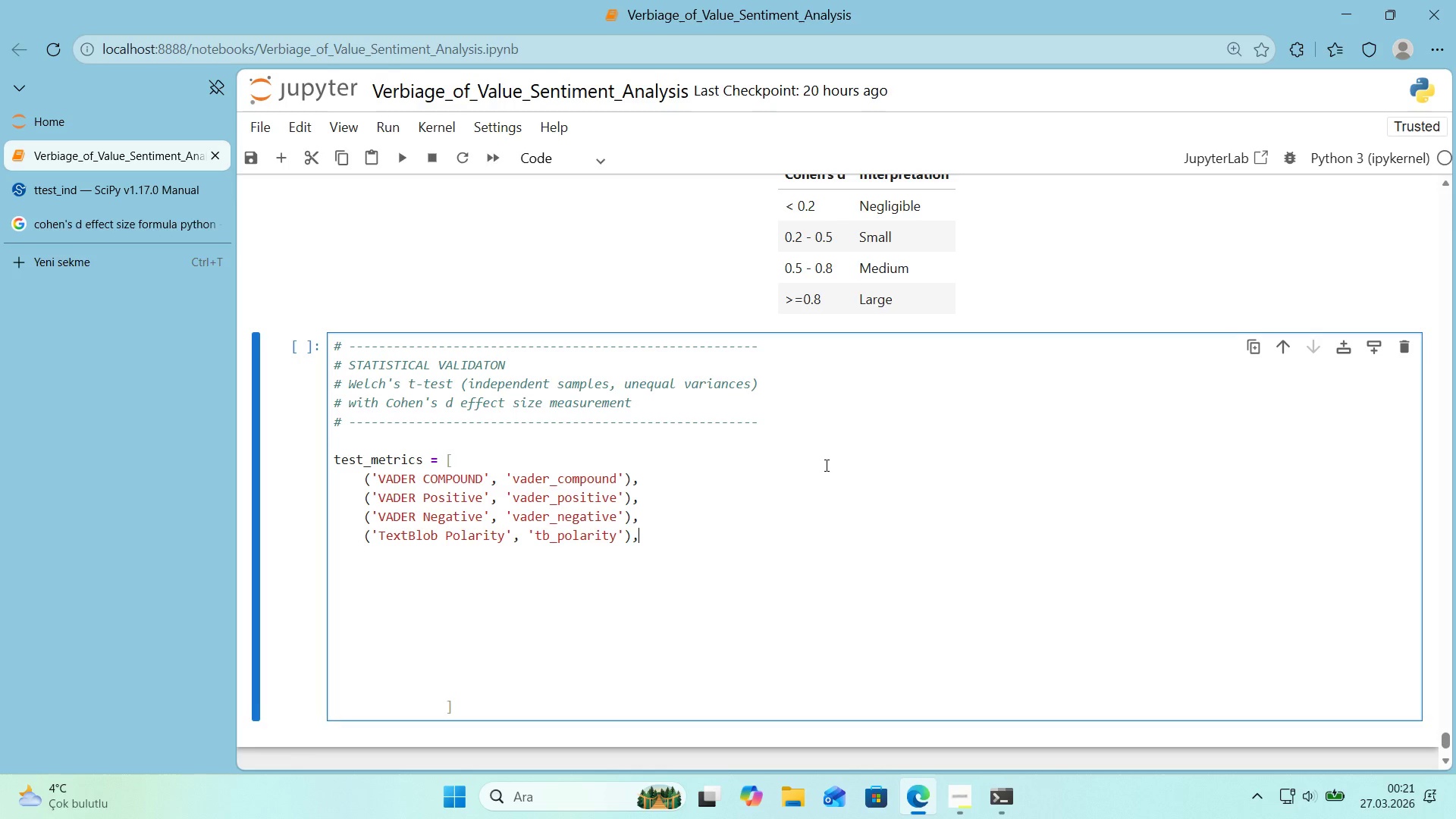 
key(Enter)
 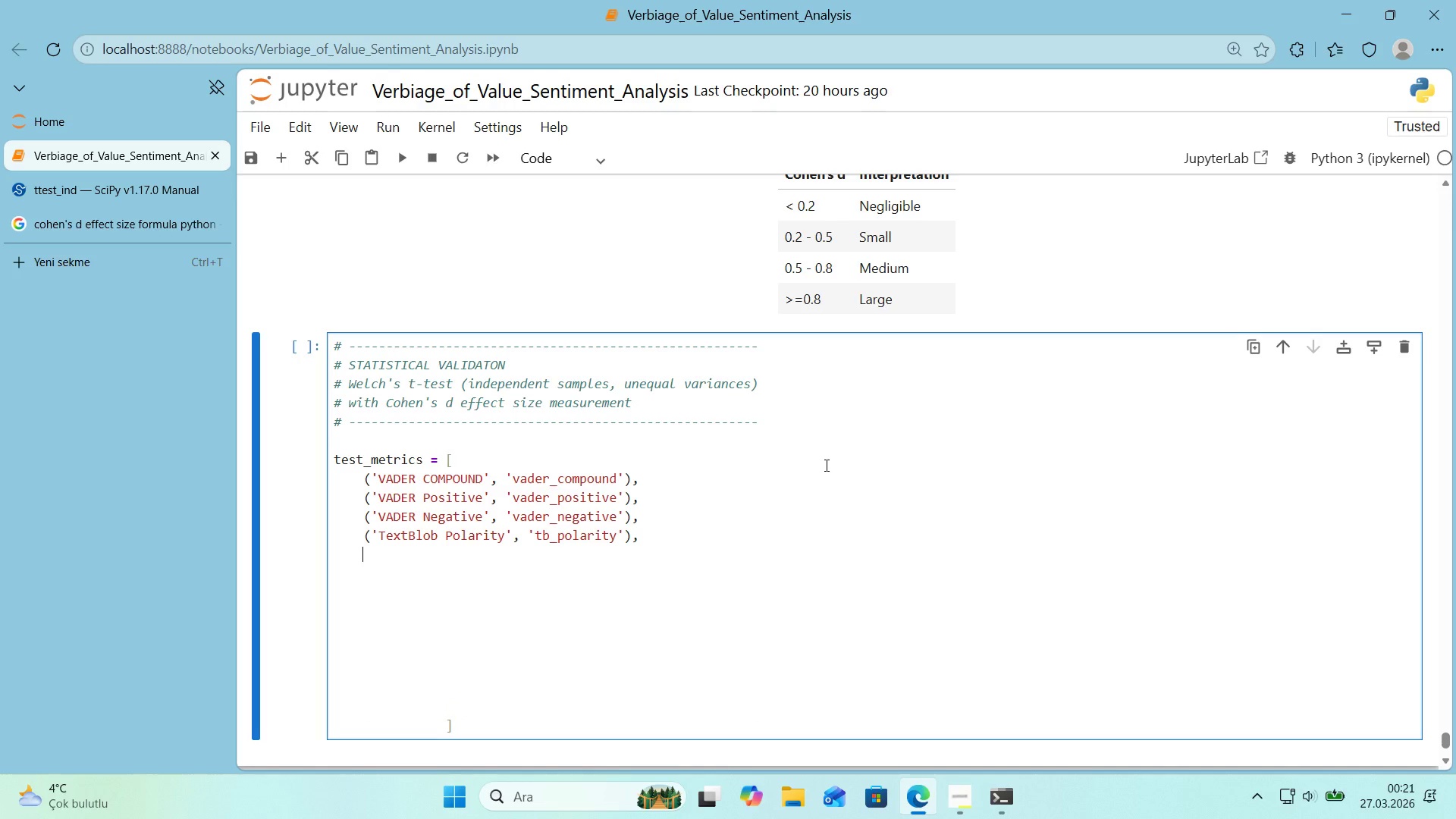 
type(@@)
 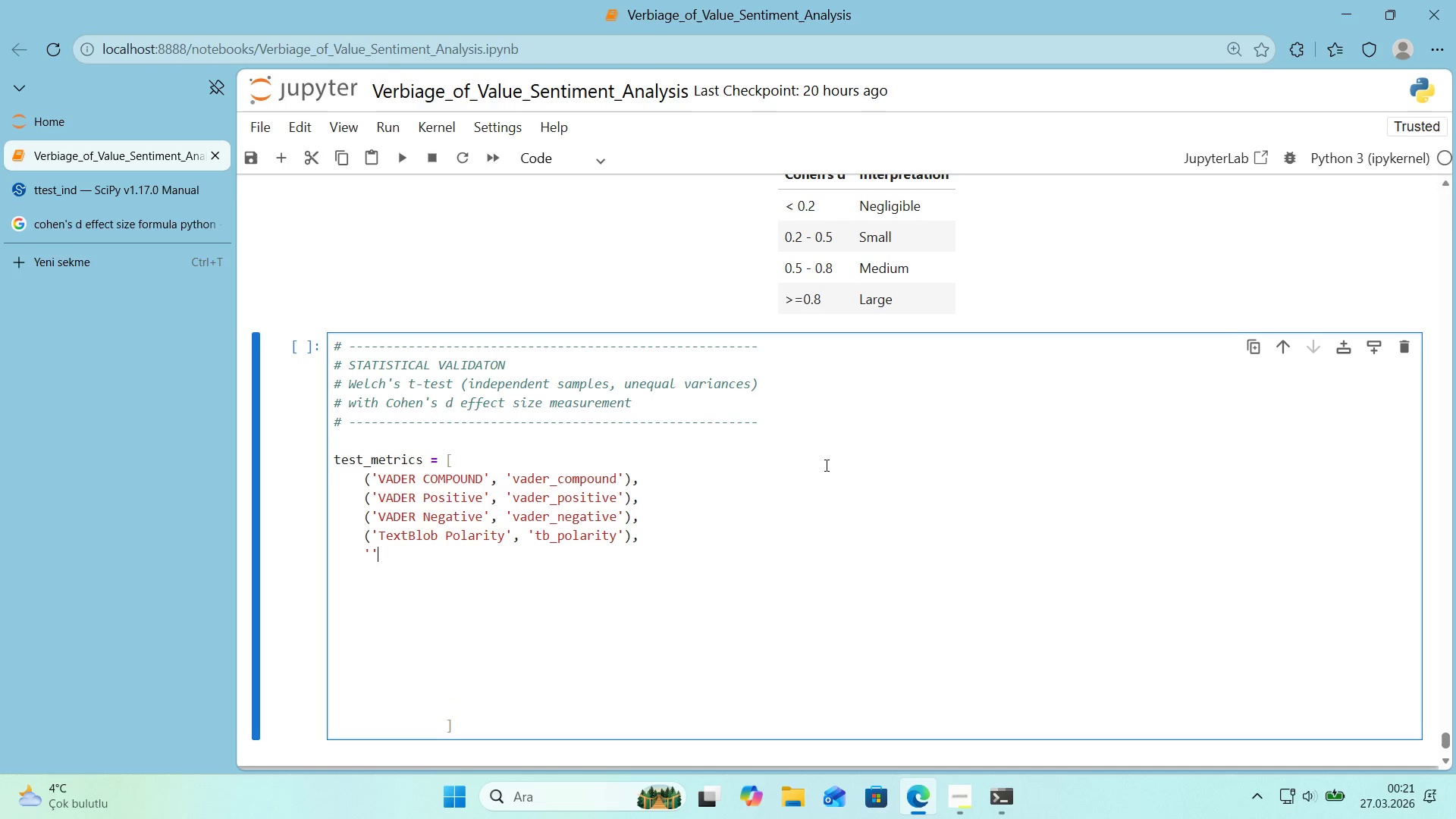 
key(ArrowLeft)
 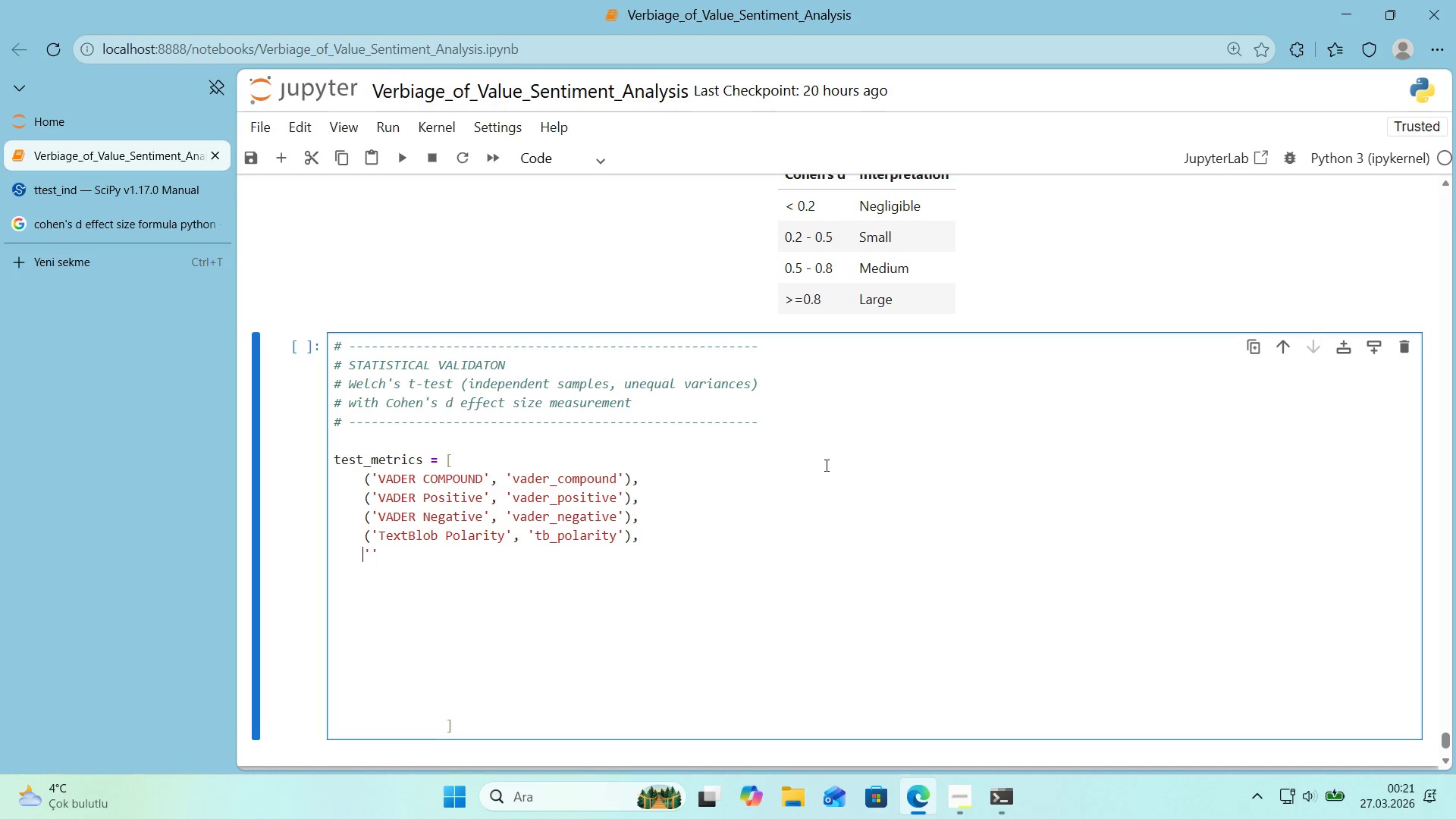 
key(ArrowLeft)
 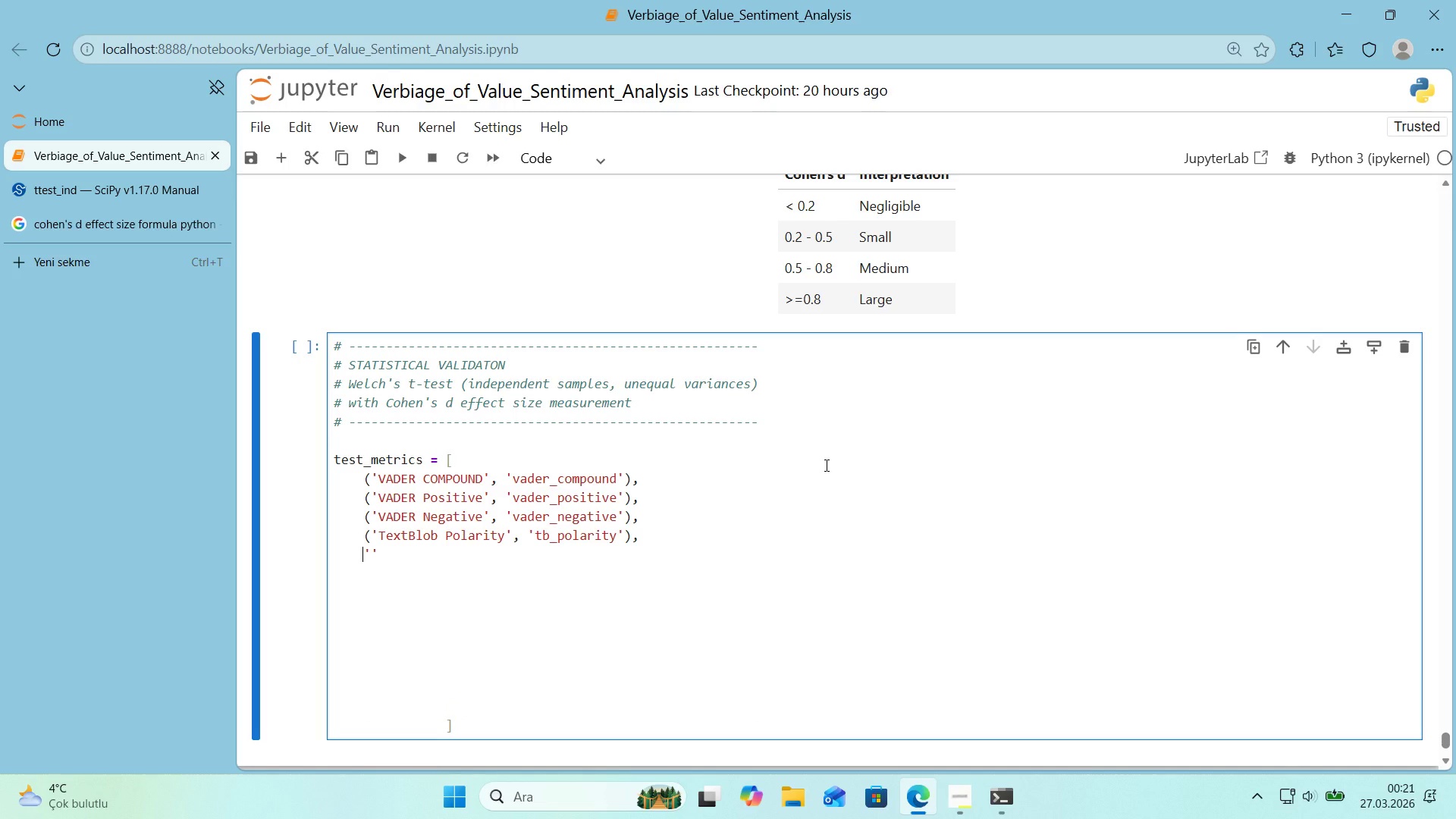 
key(Shift+8)
 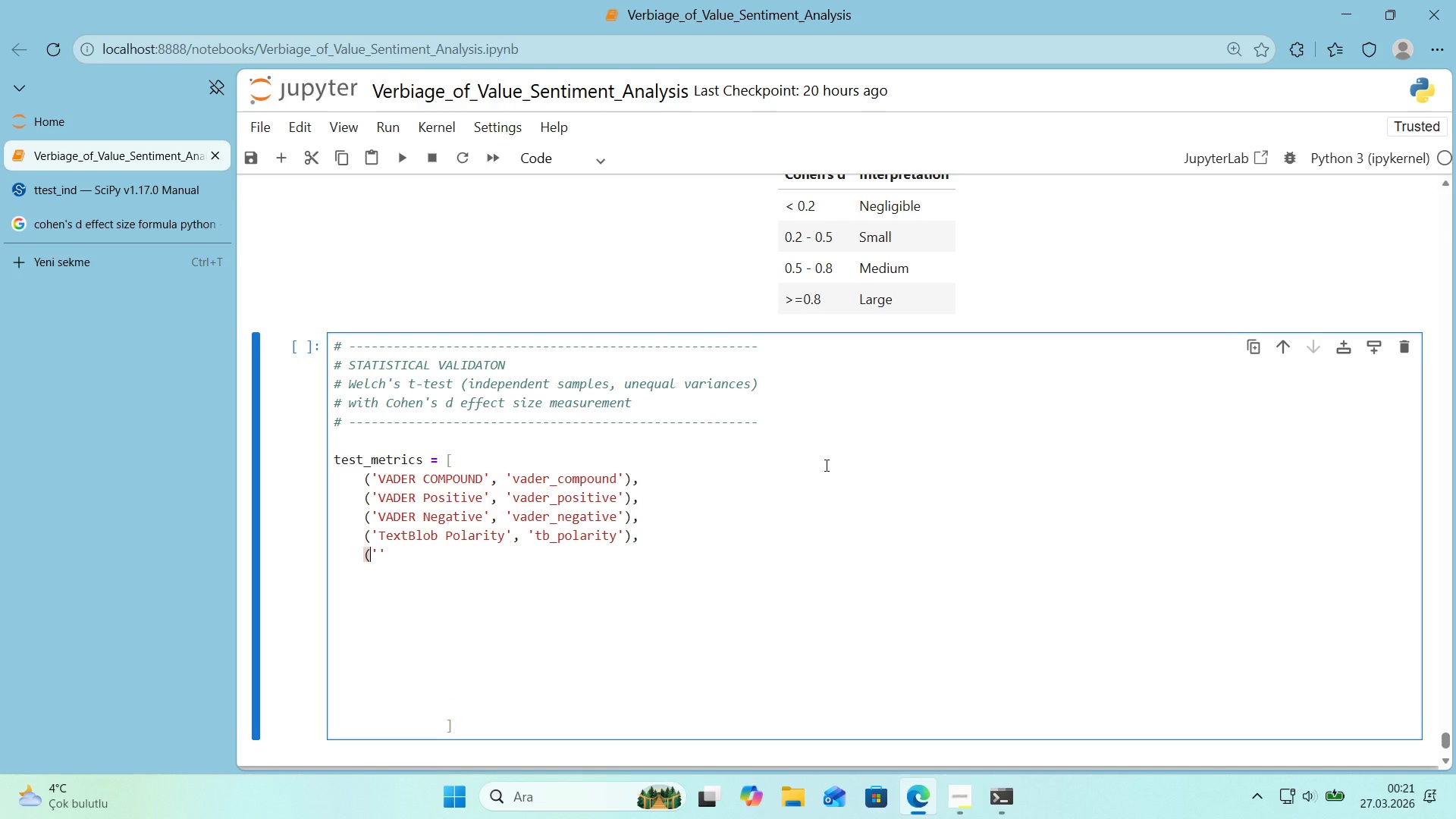 
key(ArrowRight)
 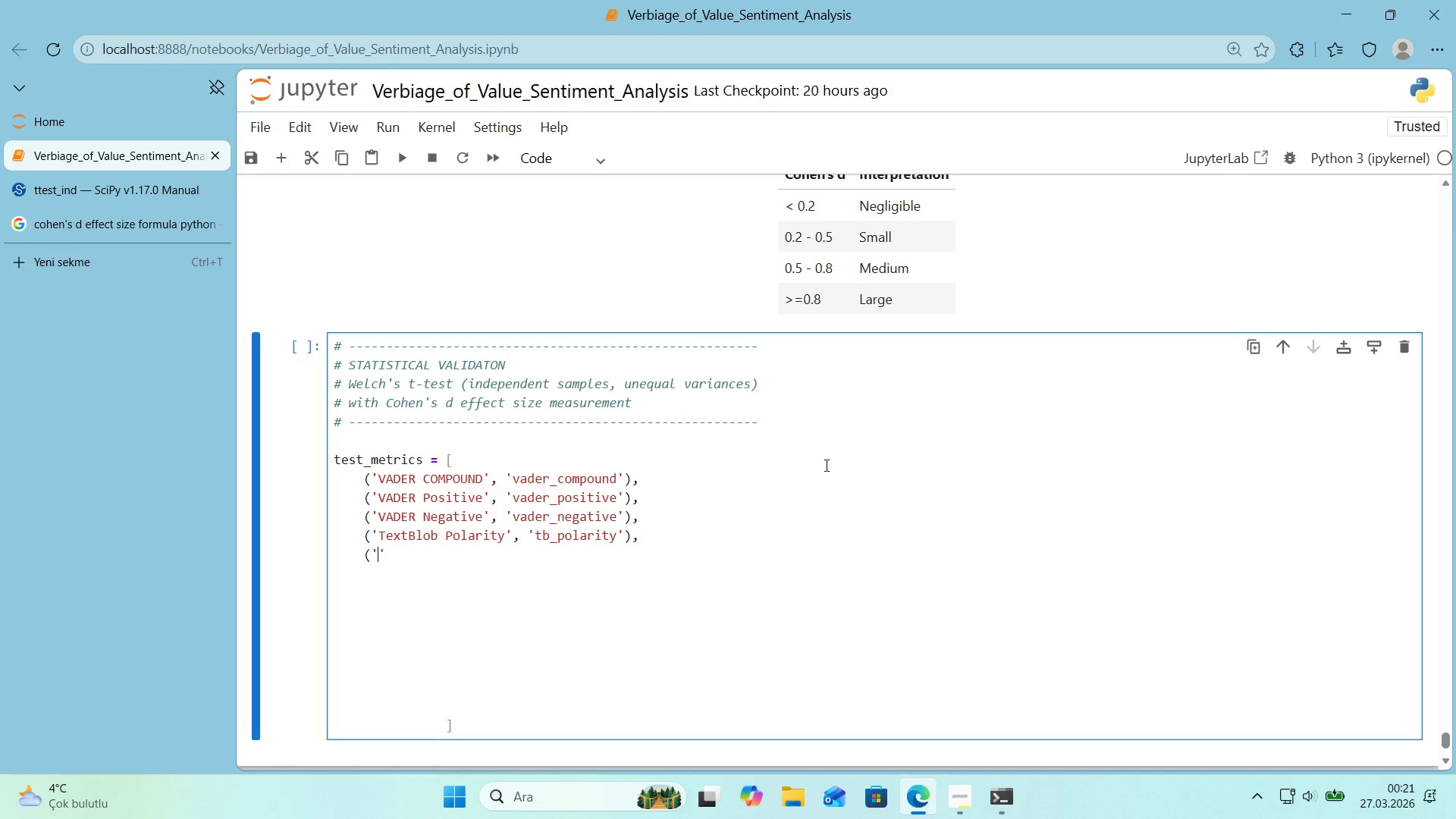 
key(ArrowRight)
 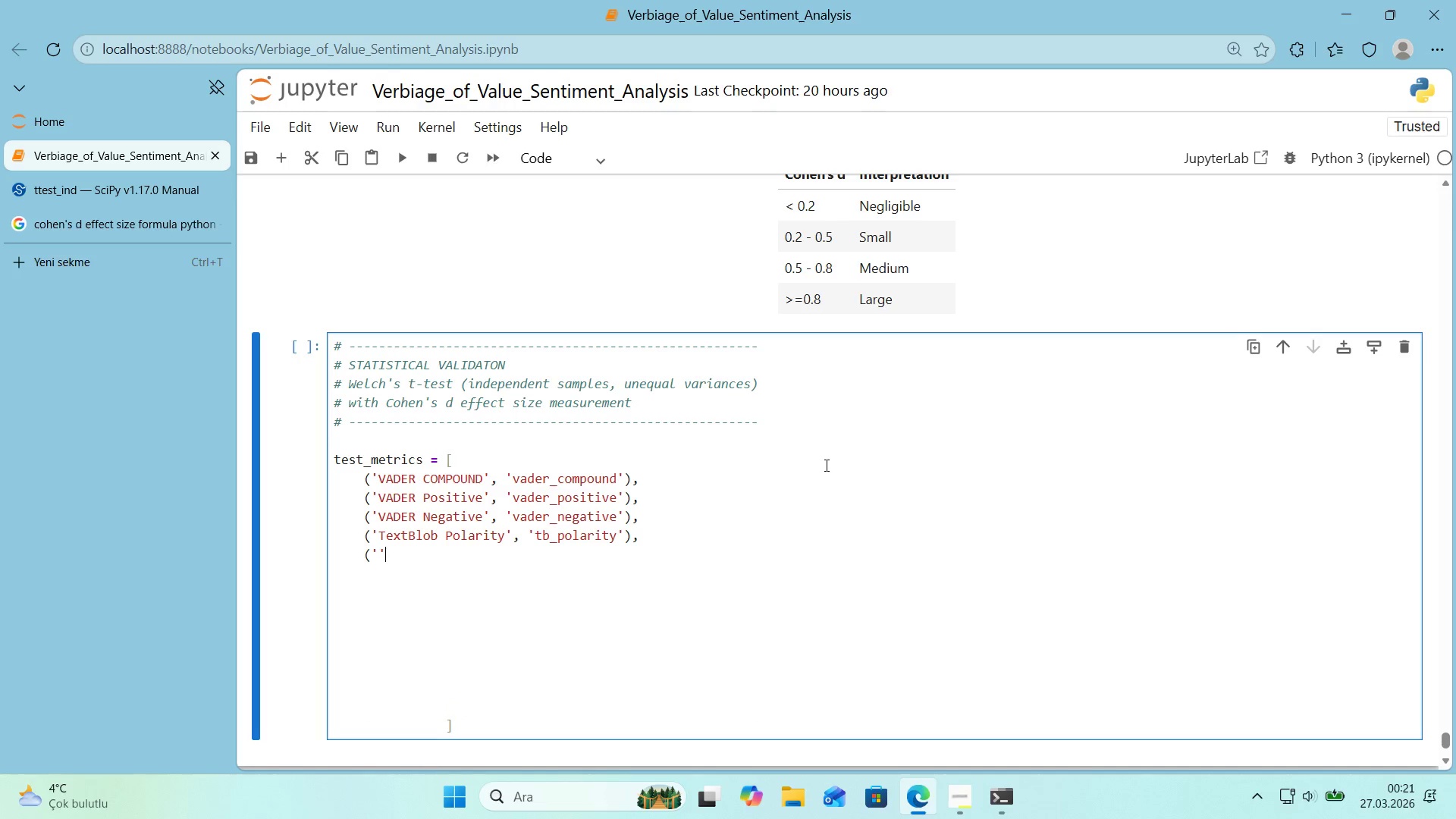 
key(Shift+ShiftRight)
 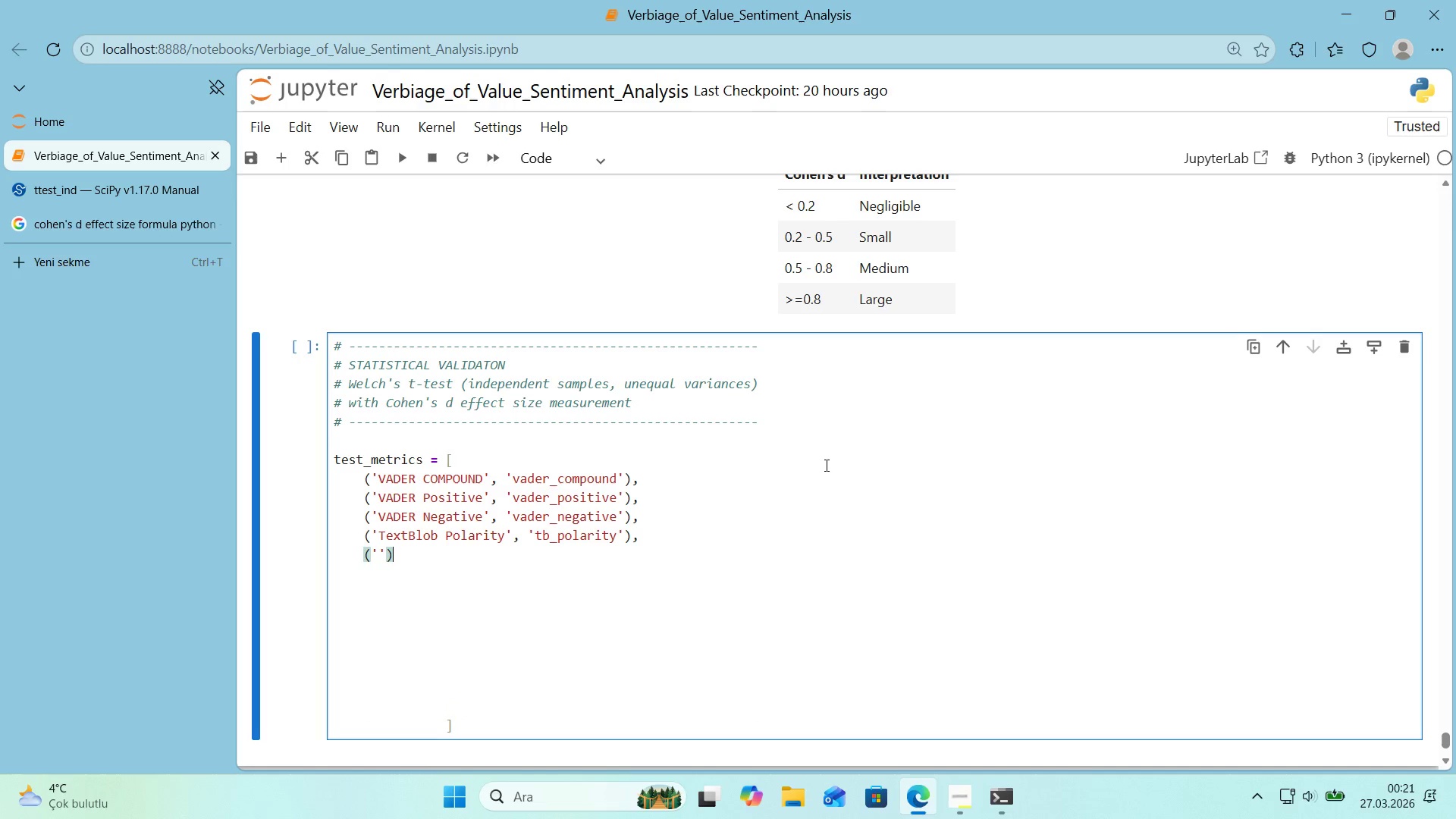 
key(Shift+9)
 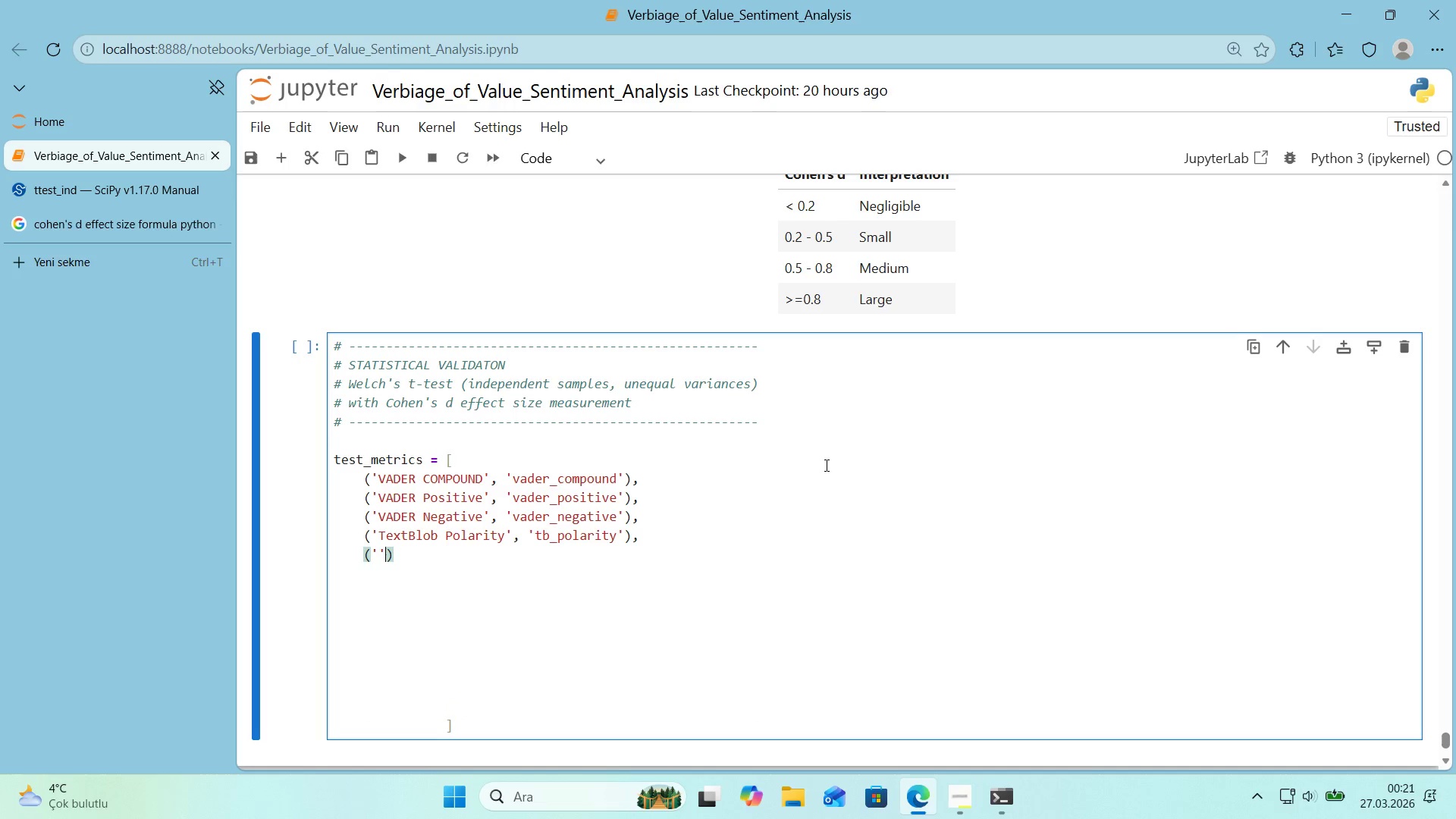 
key(ArrowLeft)
 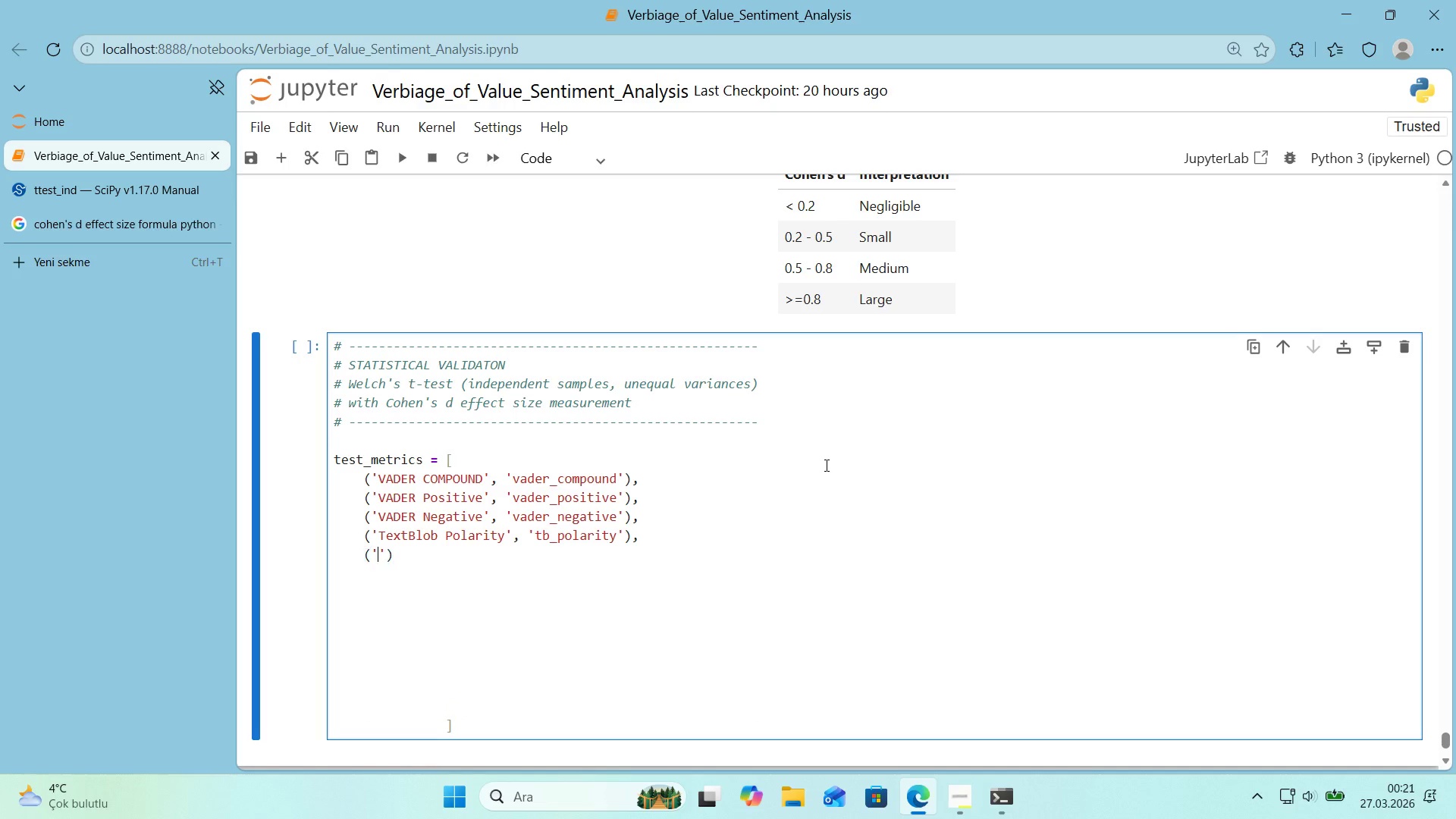 
key(ArrowLeft)
 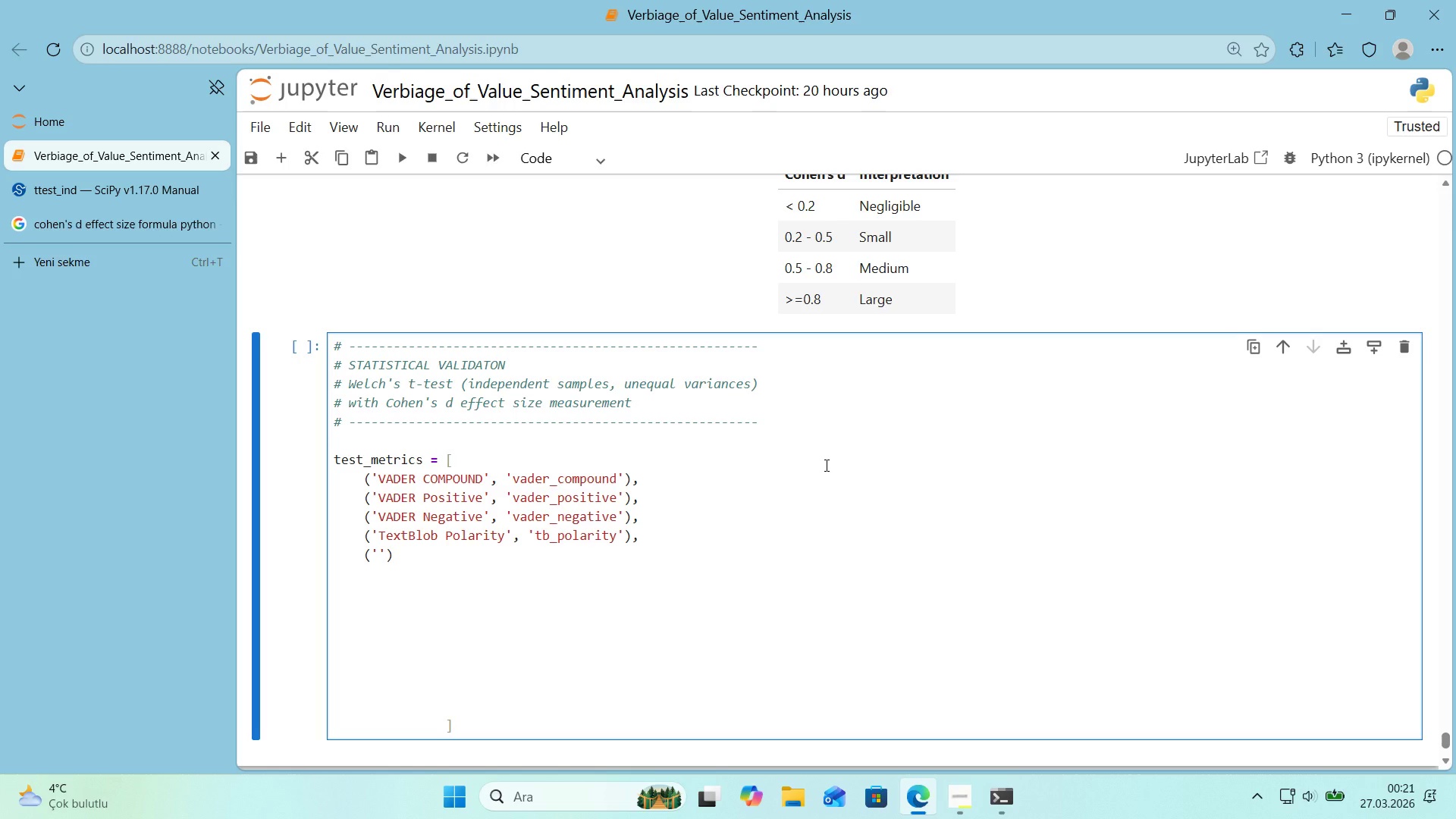 
type(TextBlob Subject'v'ty)
 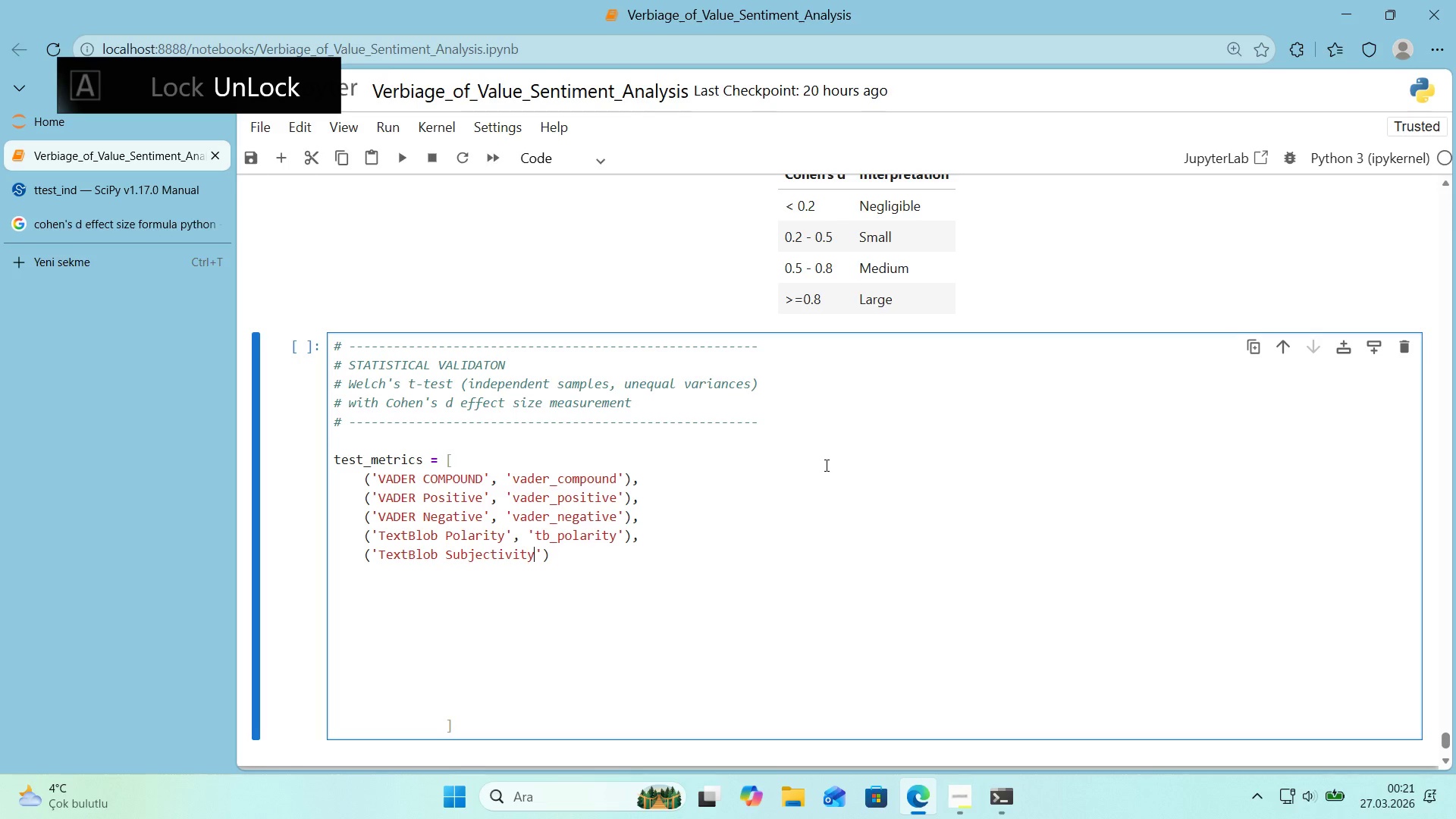 
key(ArrowRight)
 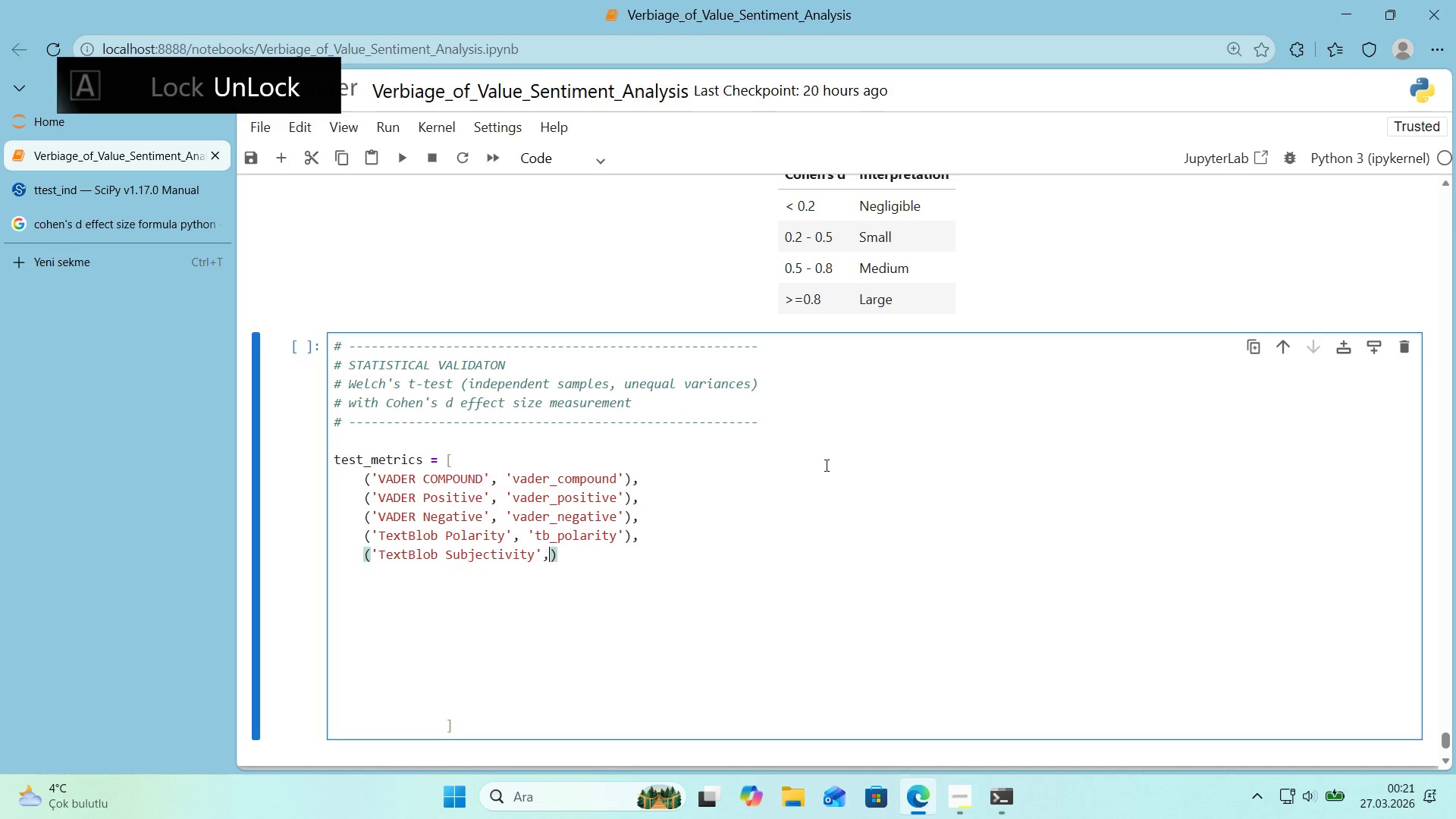 
type(, @@)
 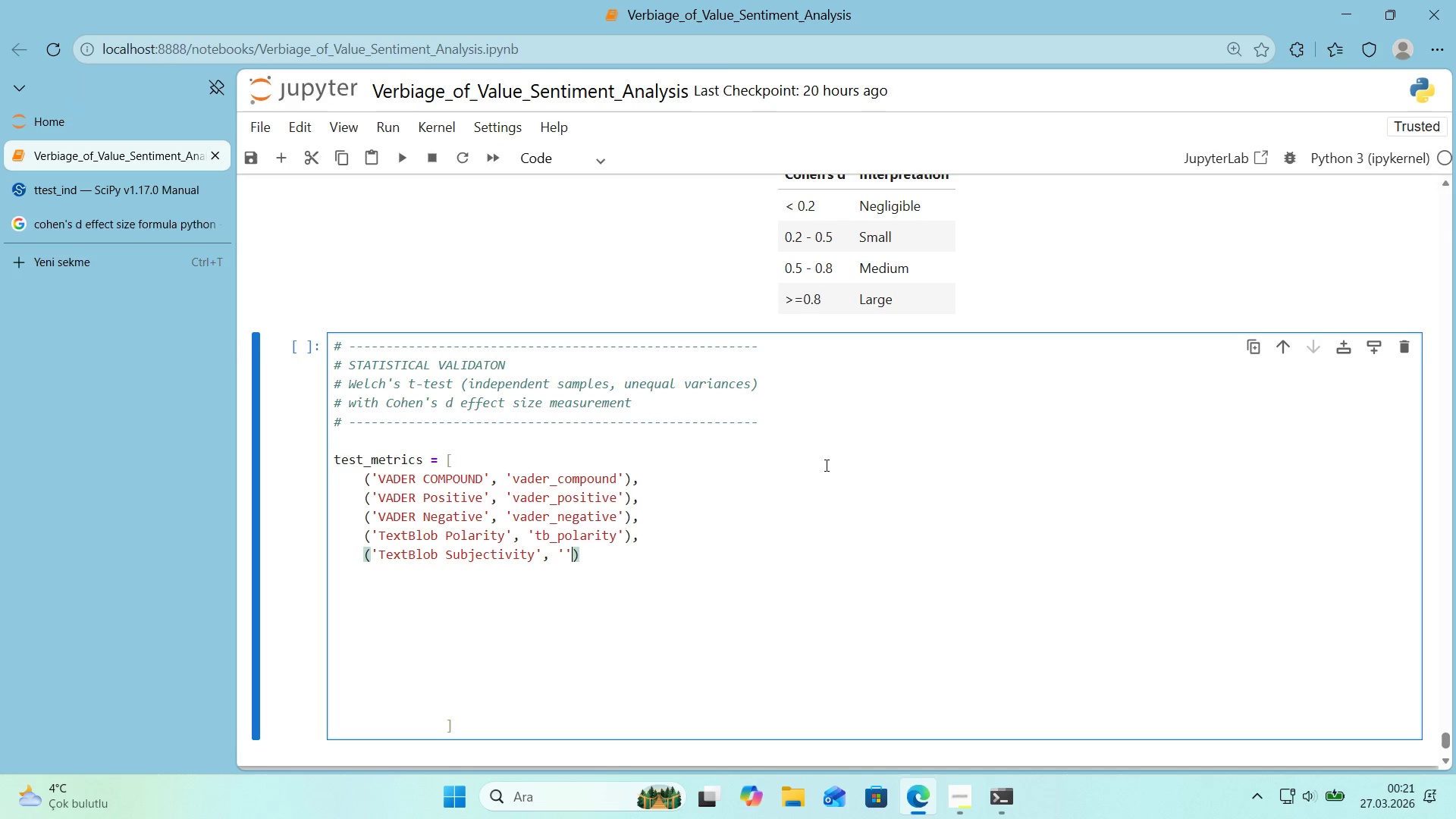 
key(ArrowLeft)
 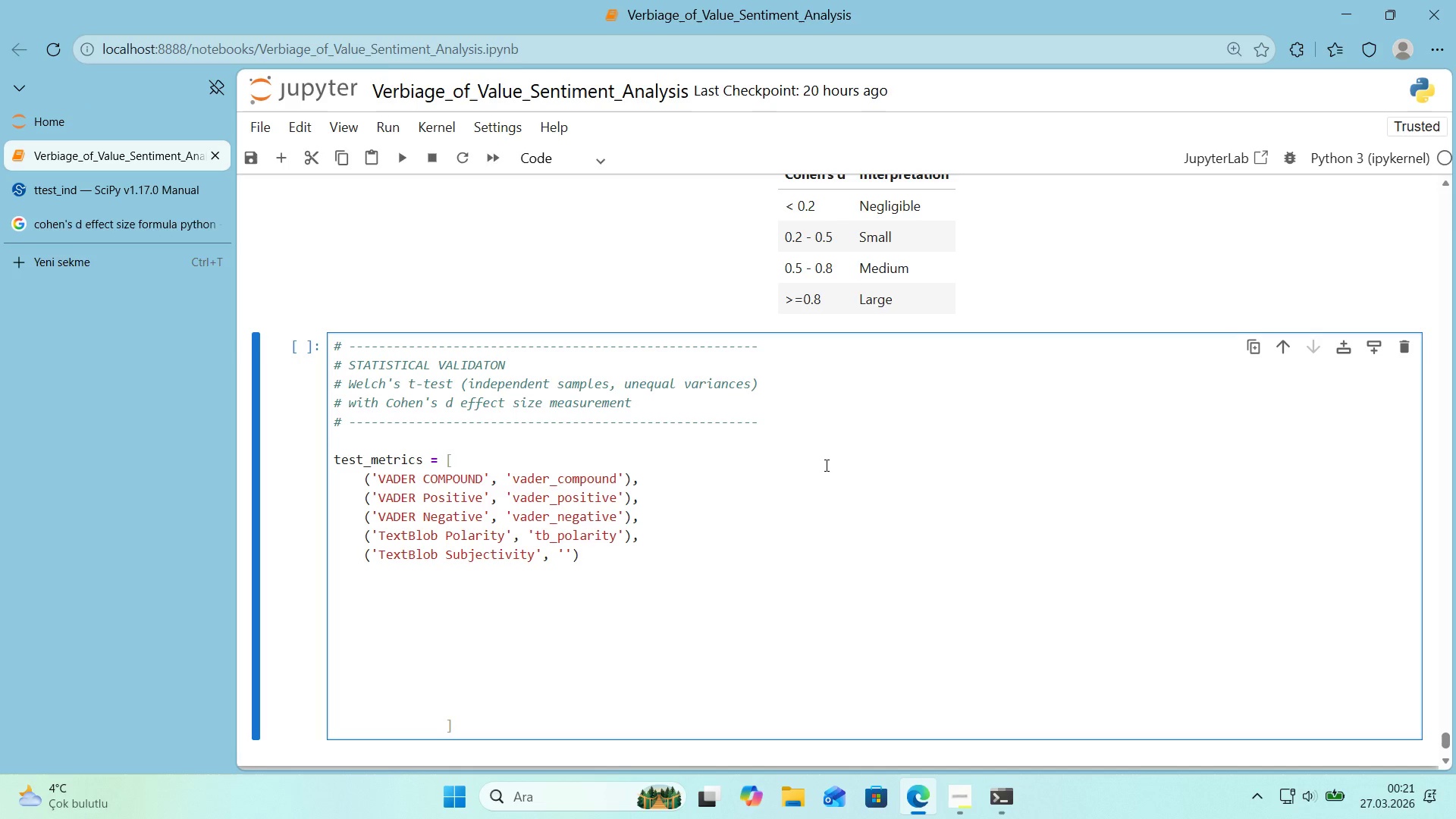 
type(tb_subject'v'ty)
 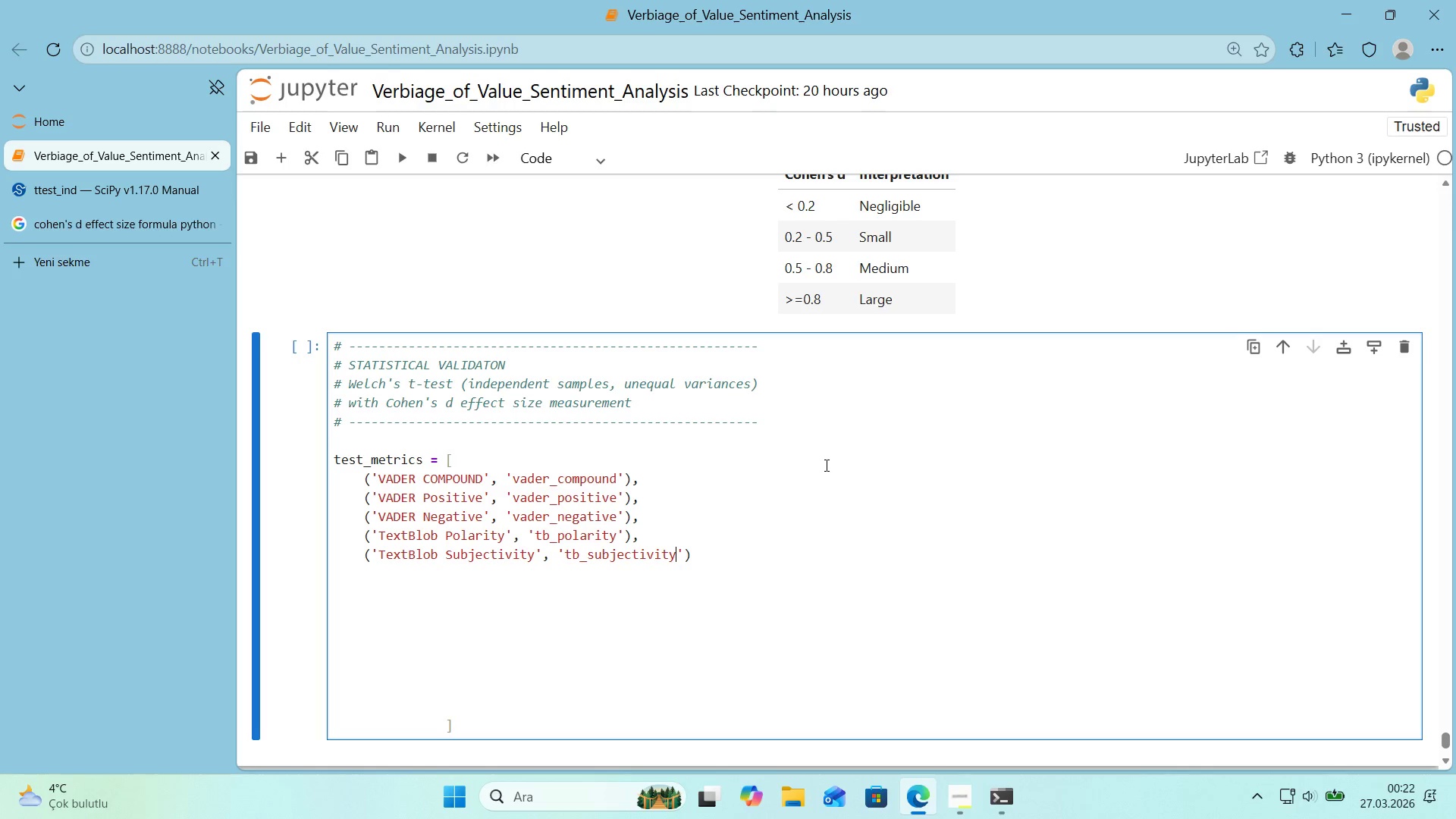 
wait(42.66)
 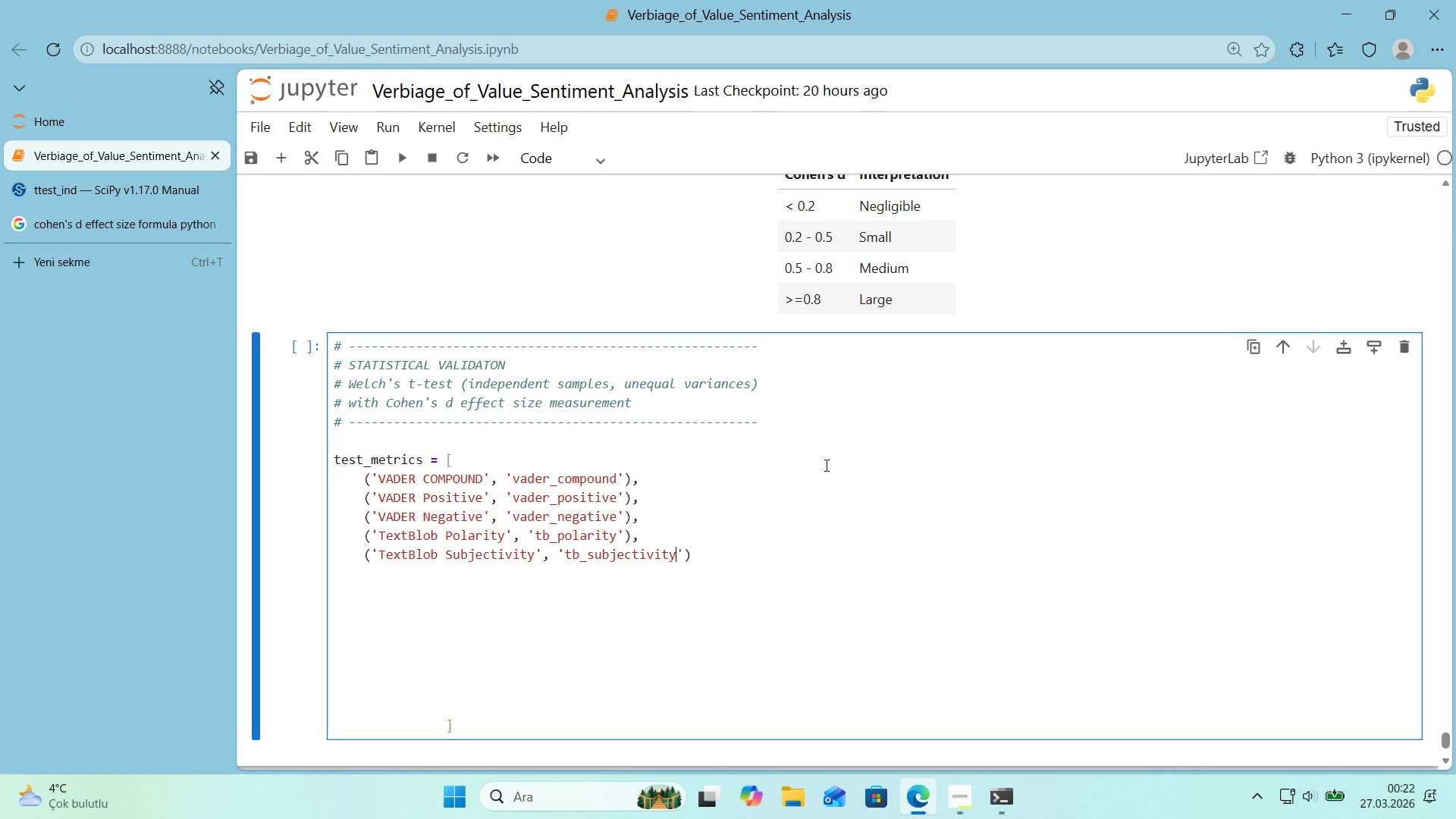 
left_click([723, 554])
 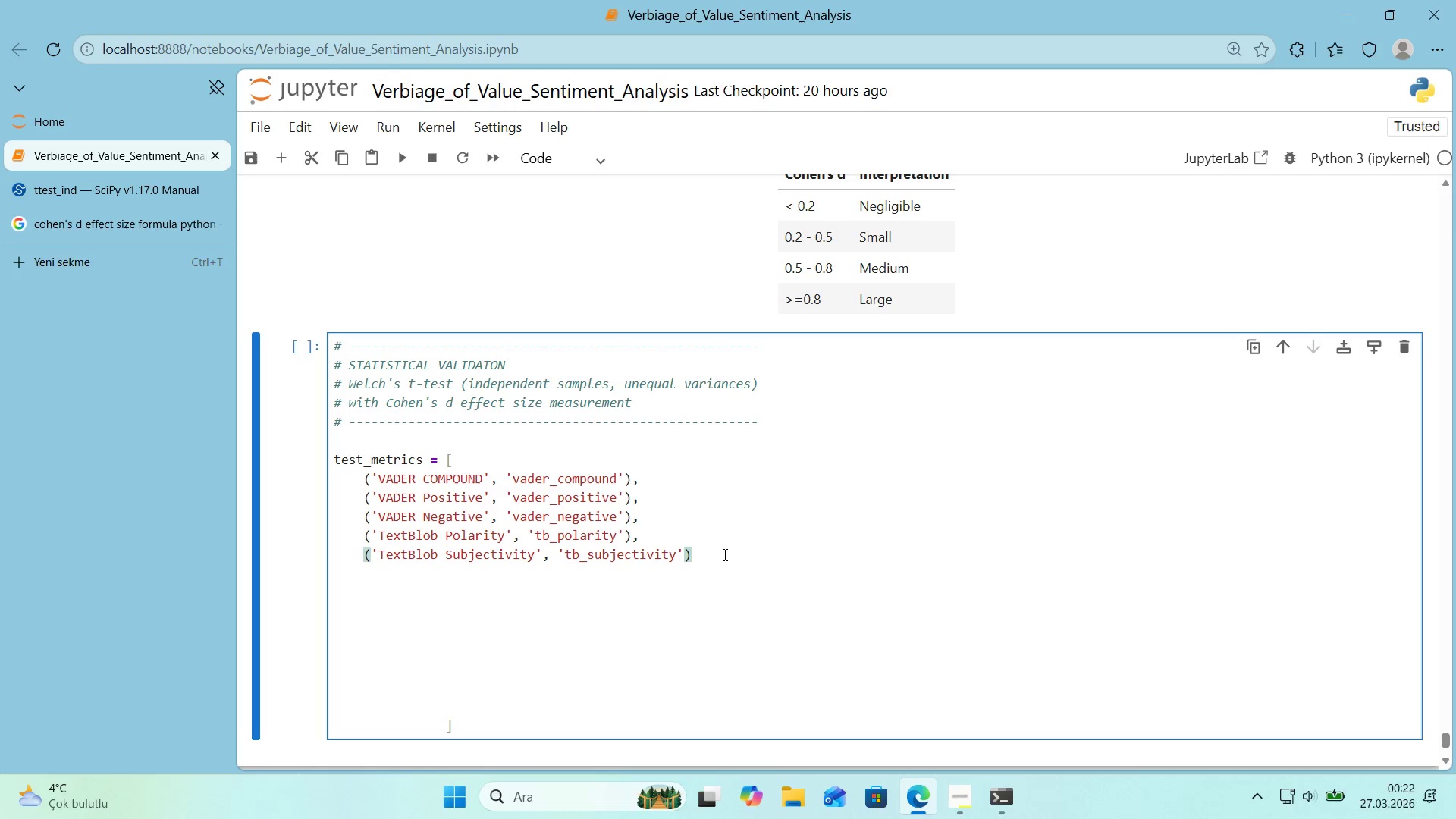 
key(Comma)
 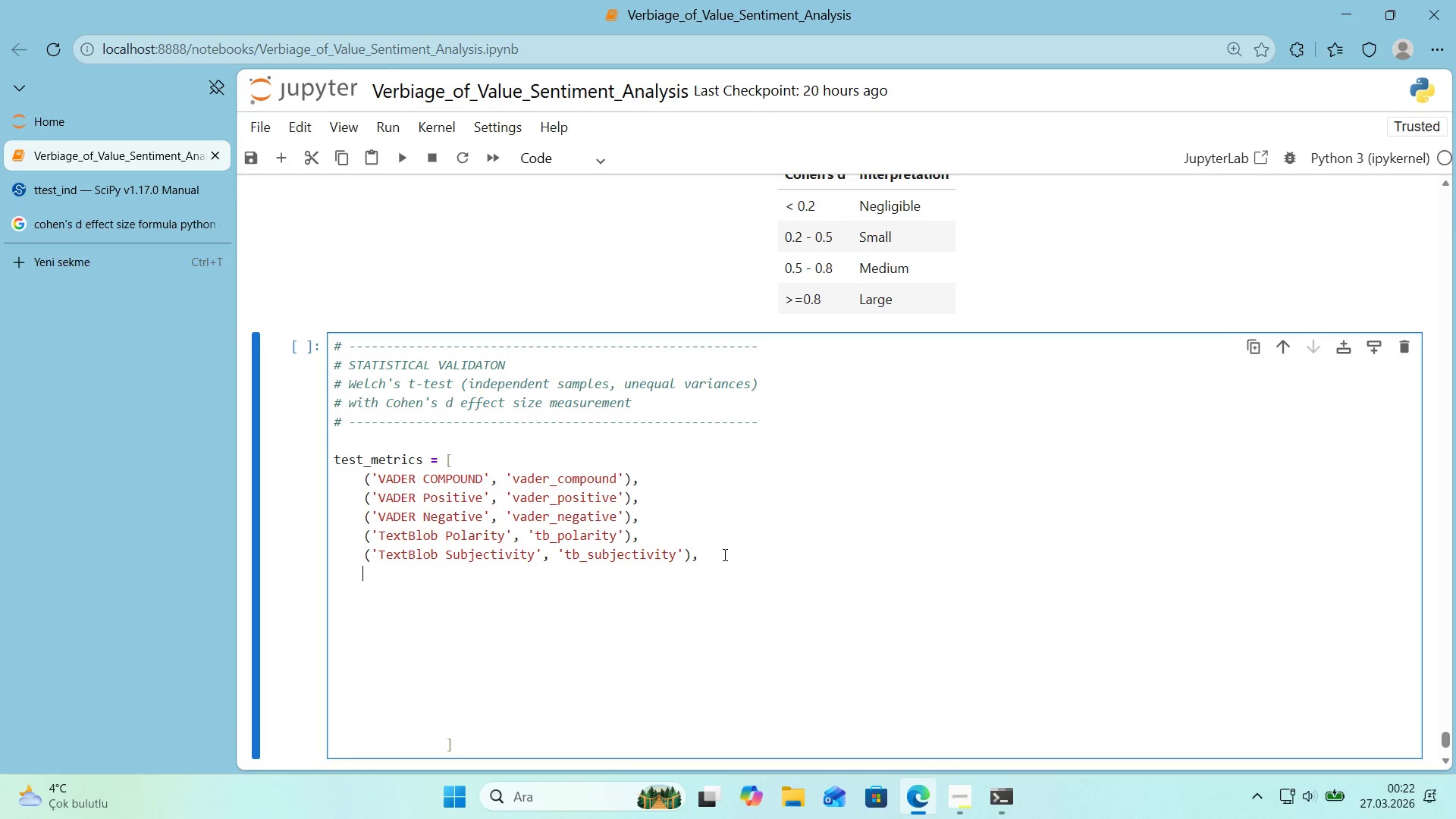 
key(Enter)
 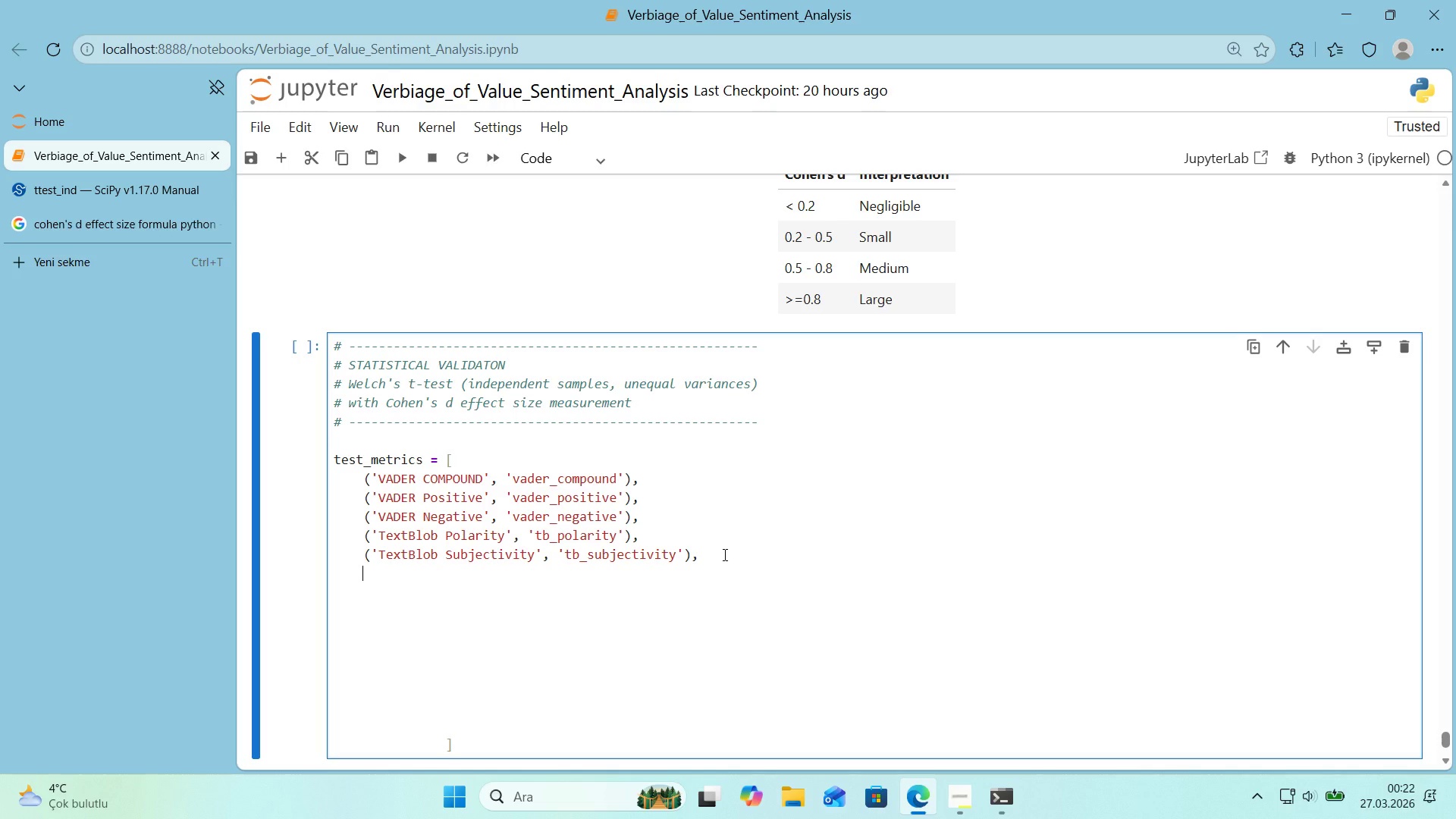 
type(*()
 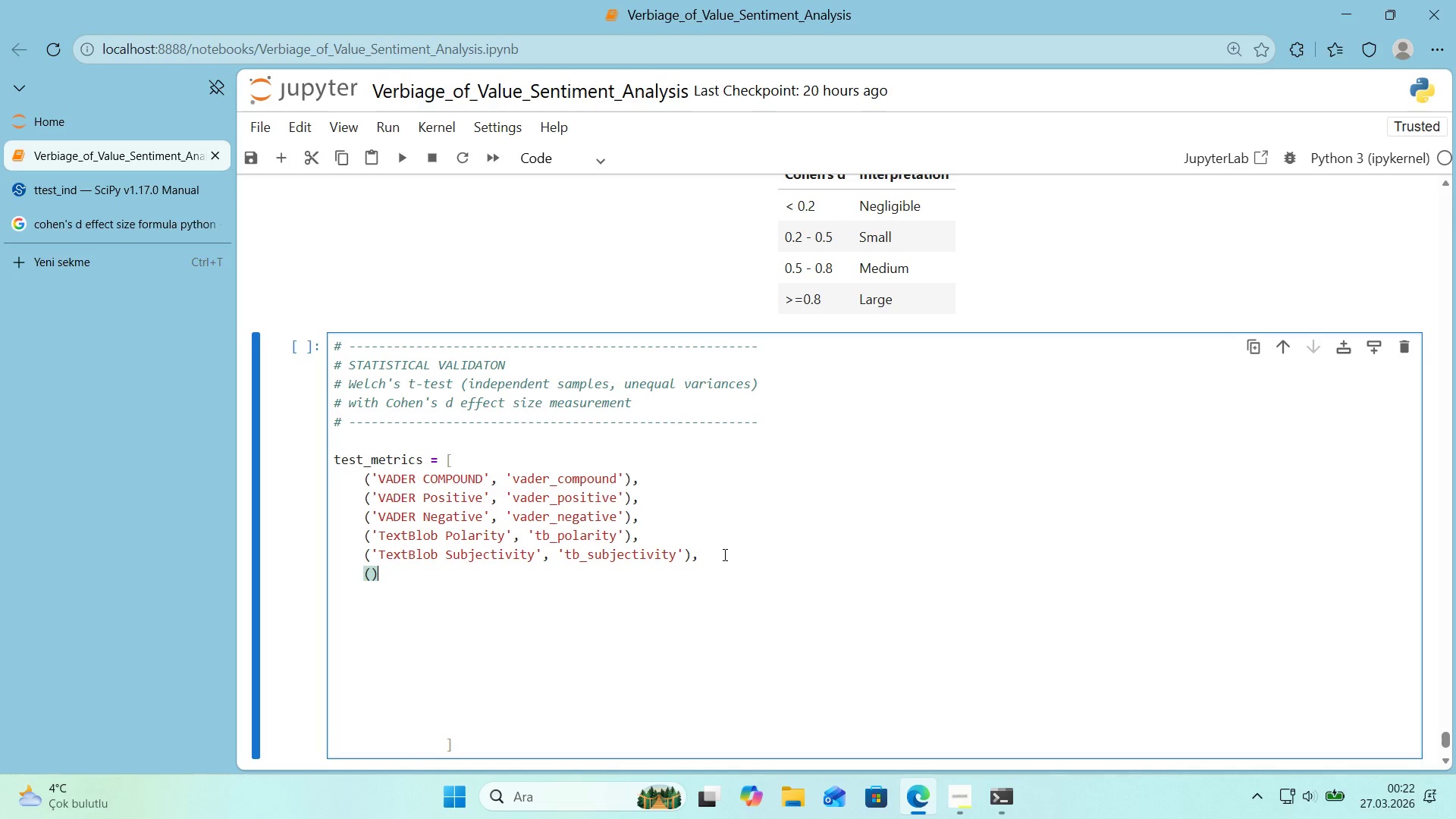 
key(ArrowLeft)
 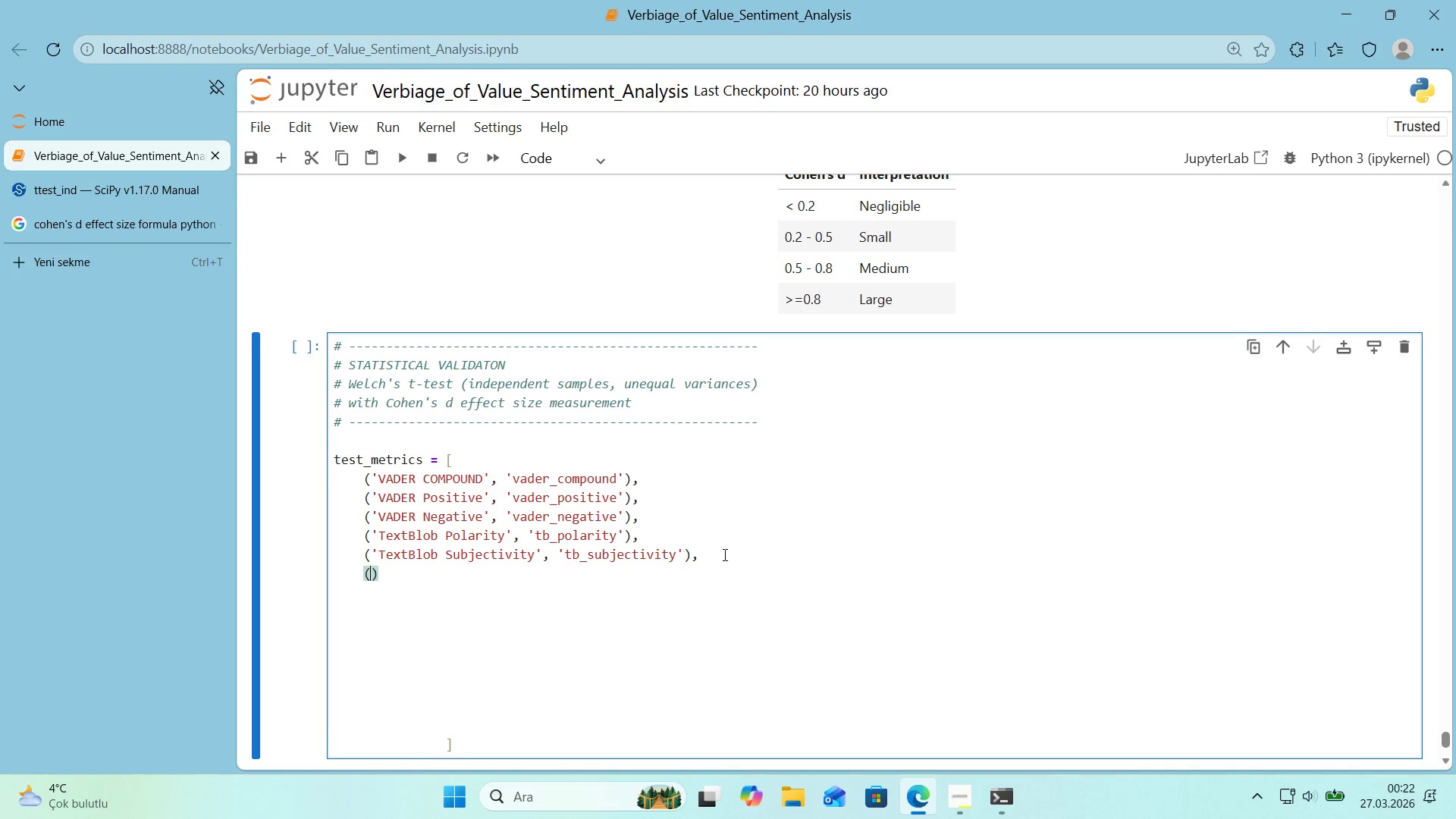 
type(@@)
 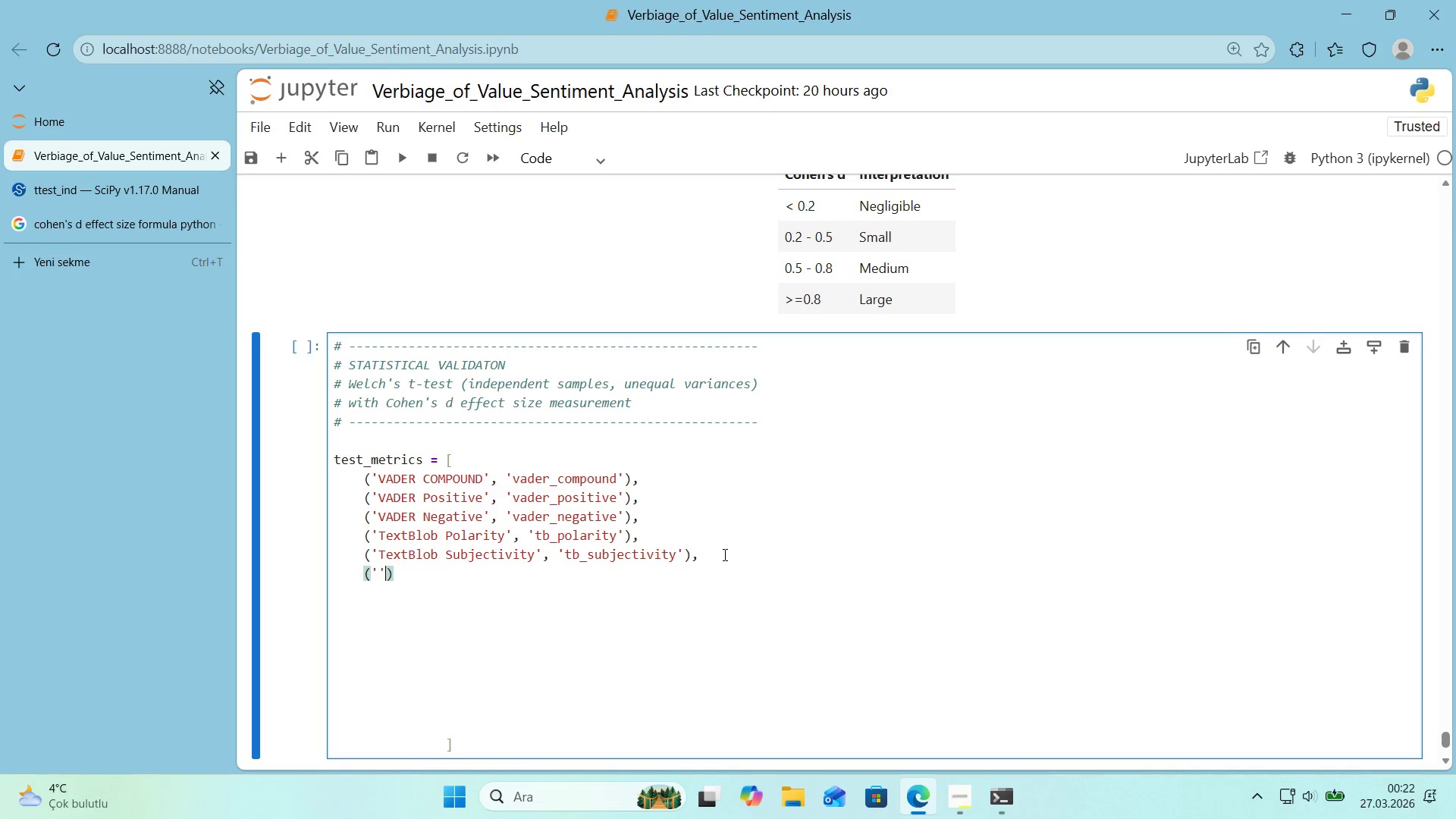 
key(ArrowLeft)
 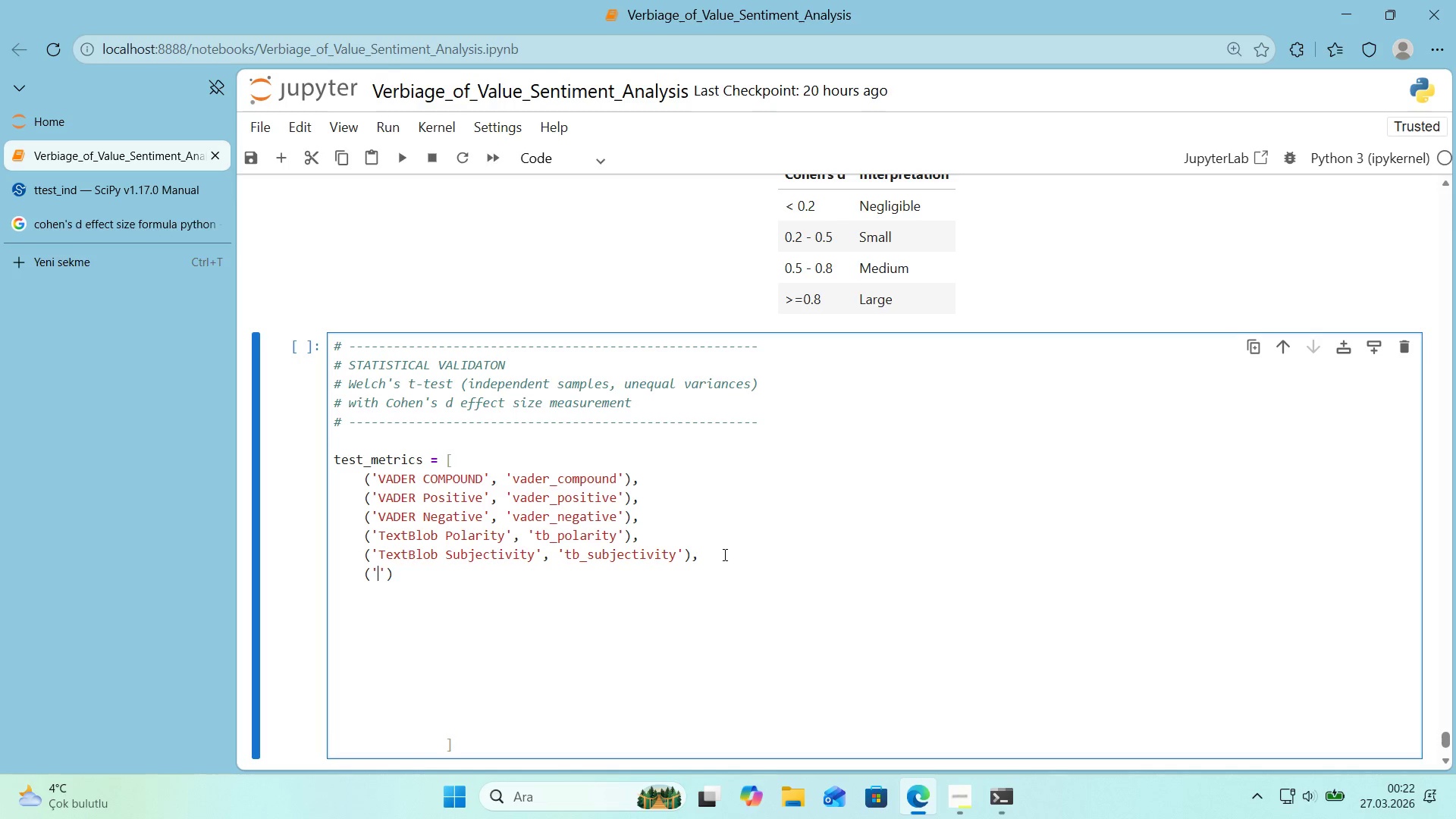 
type(Word Count *()
 